 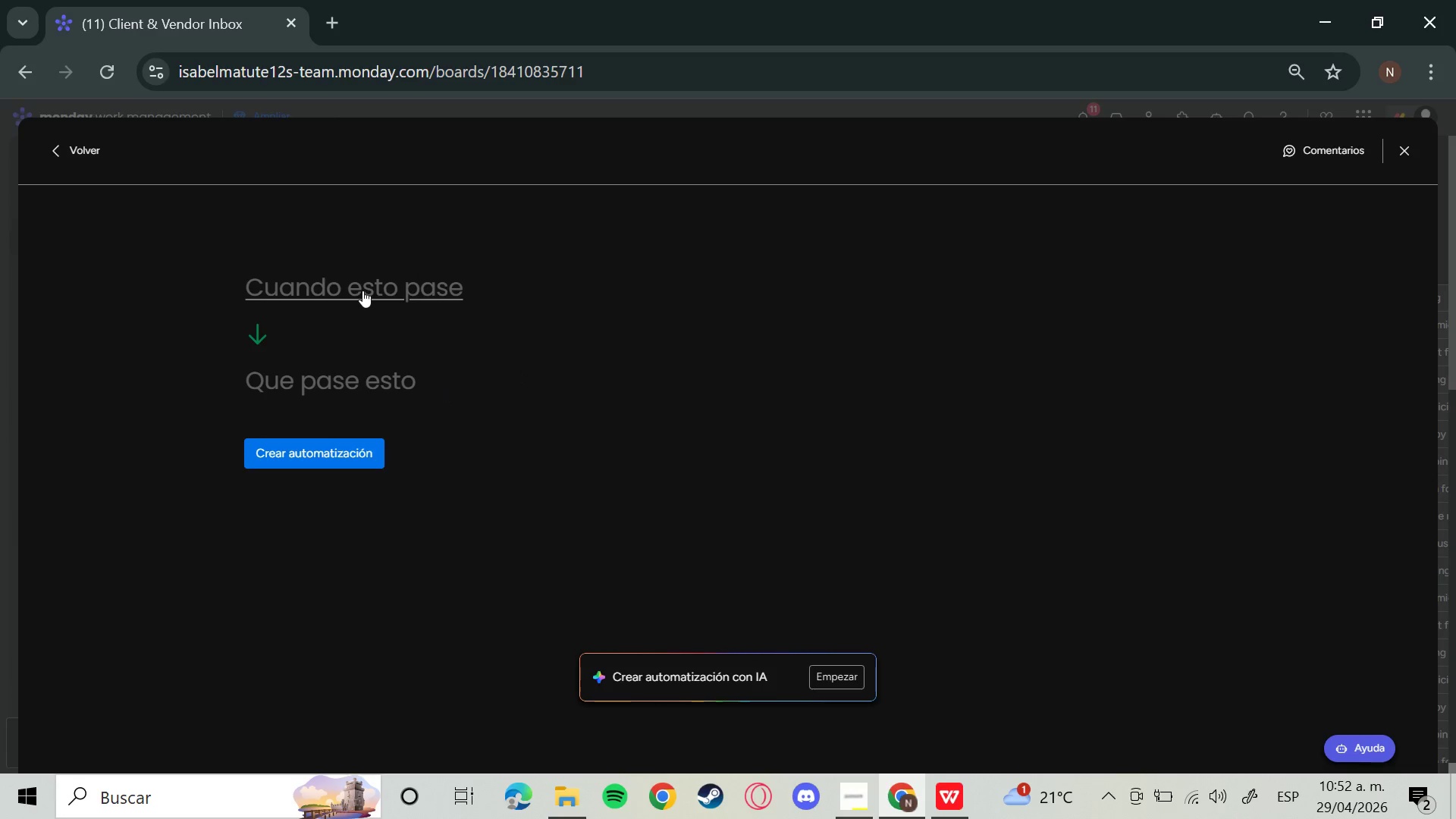 
left_click([362, 290])
 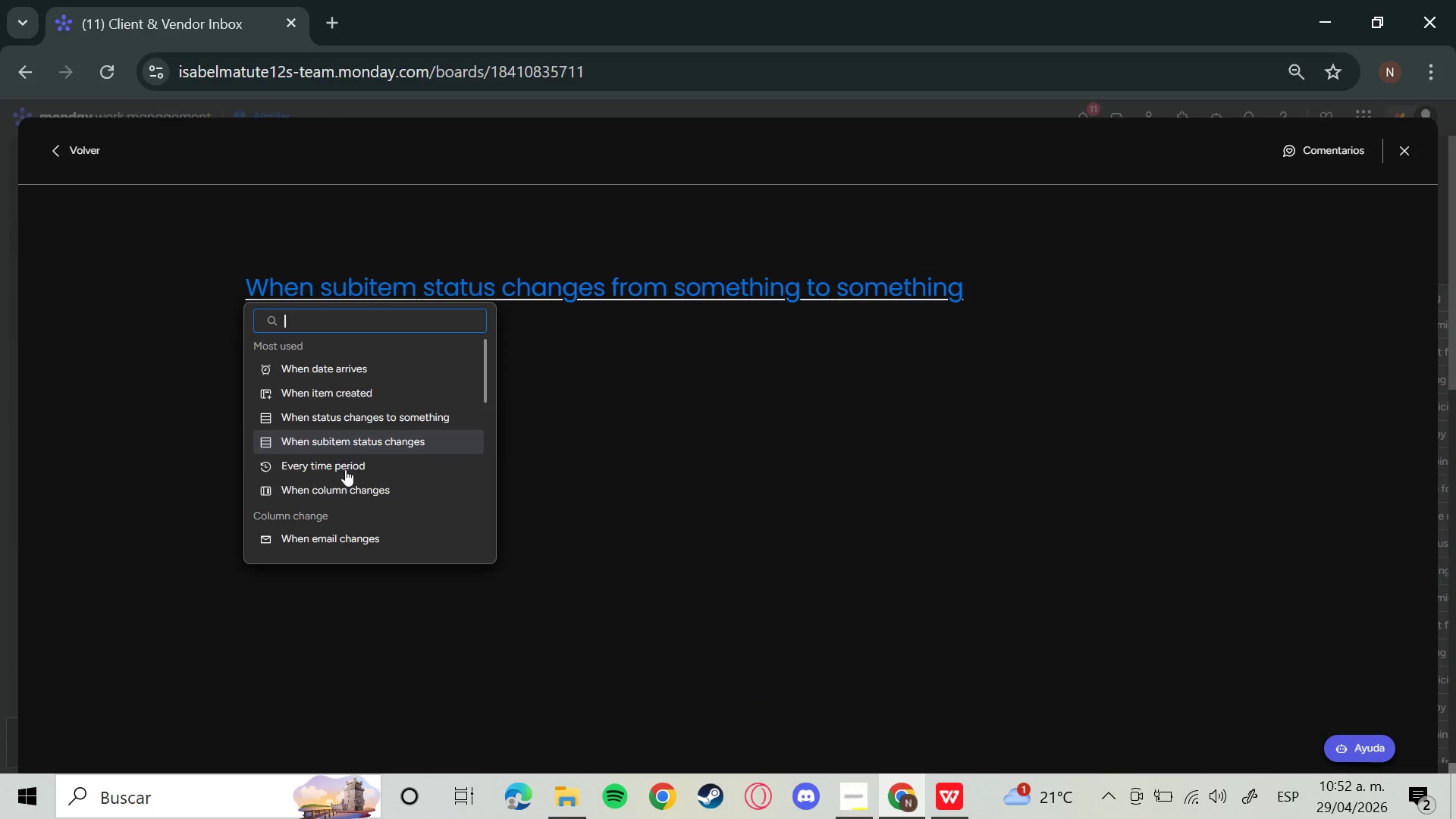 
left_click([356, 420])
 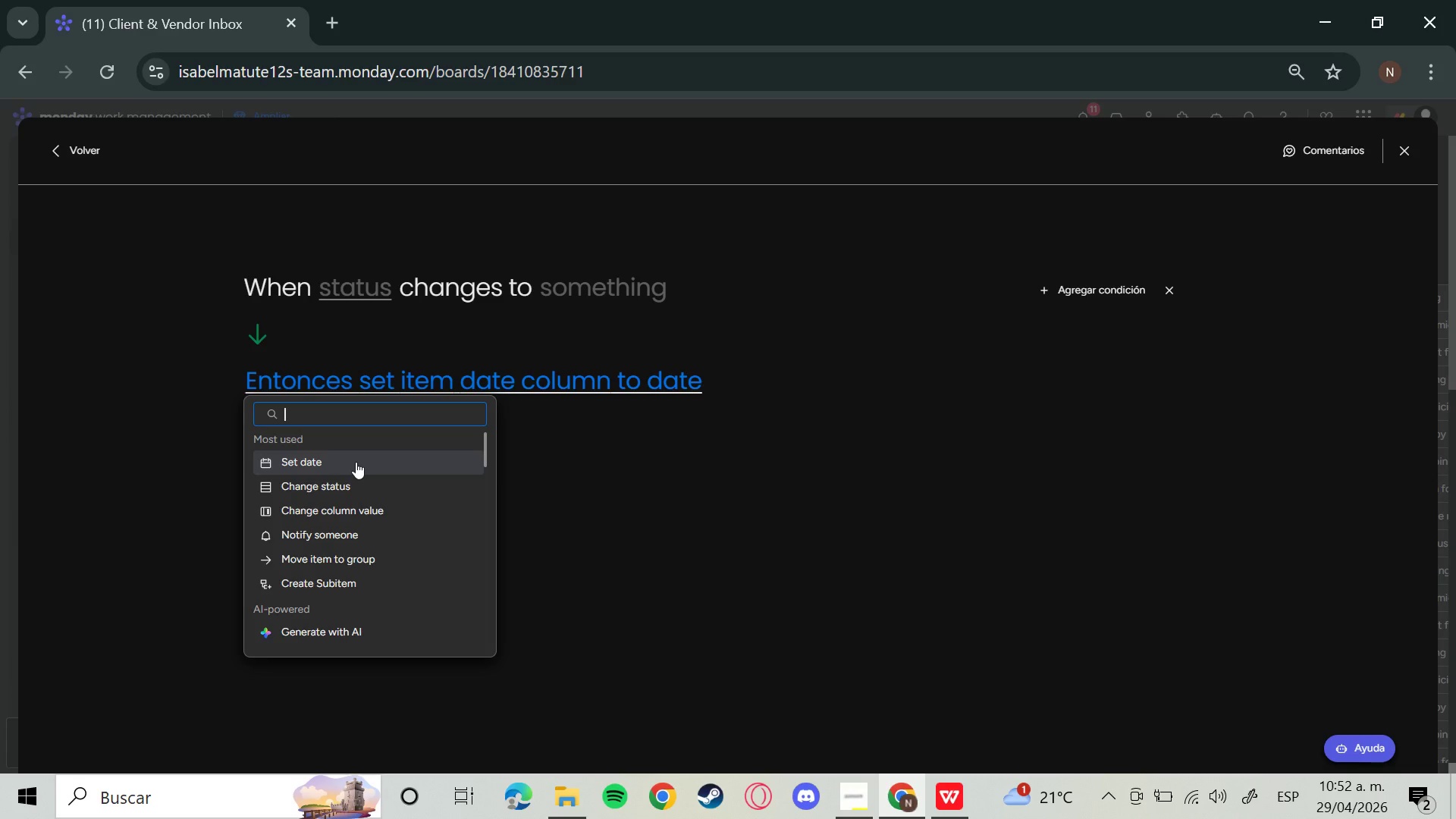 
wait(15.12)
 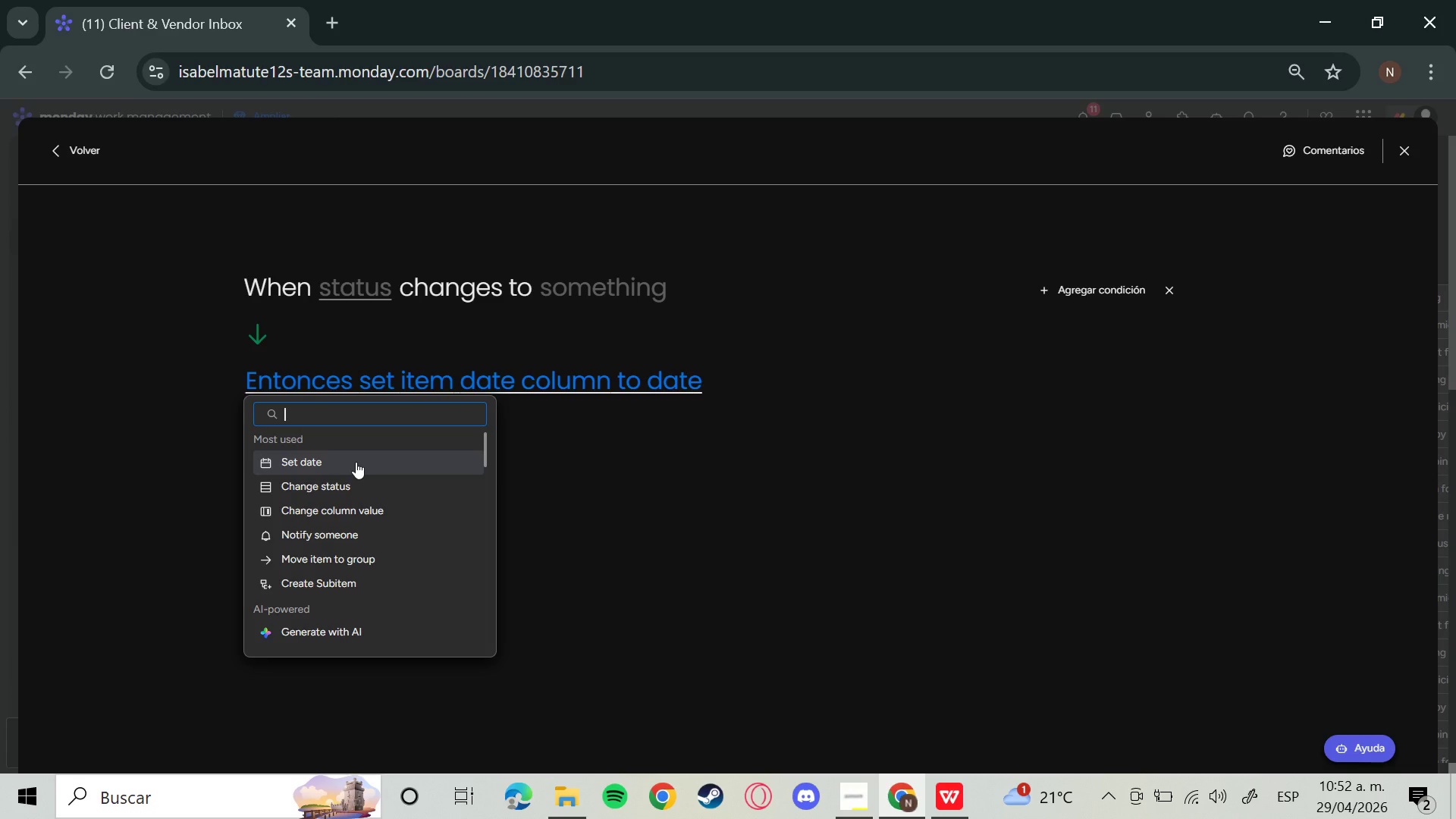 
left_click([361, 451])
 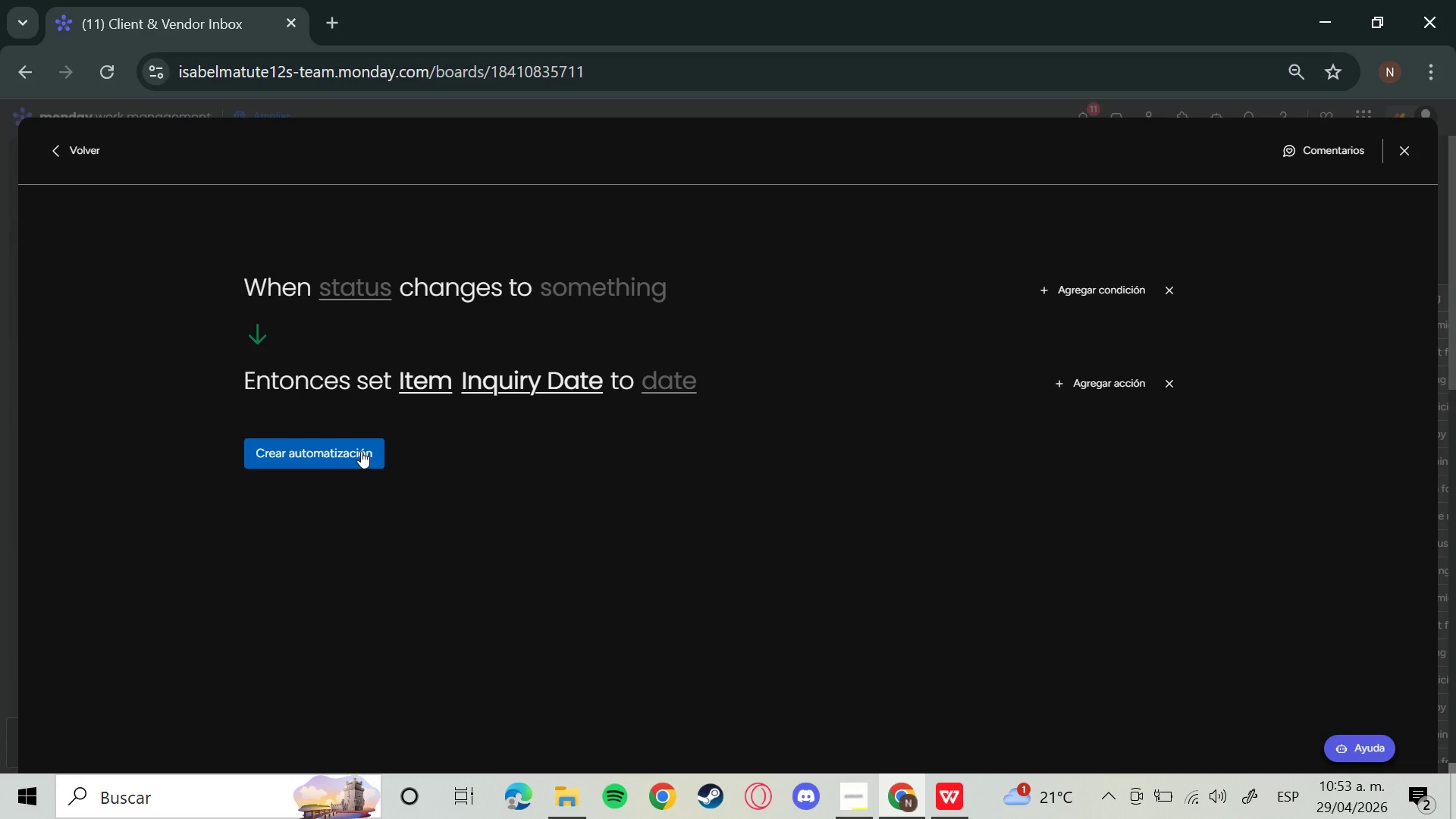 
wait(21.06)
 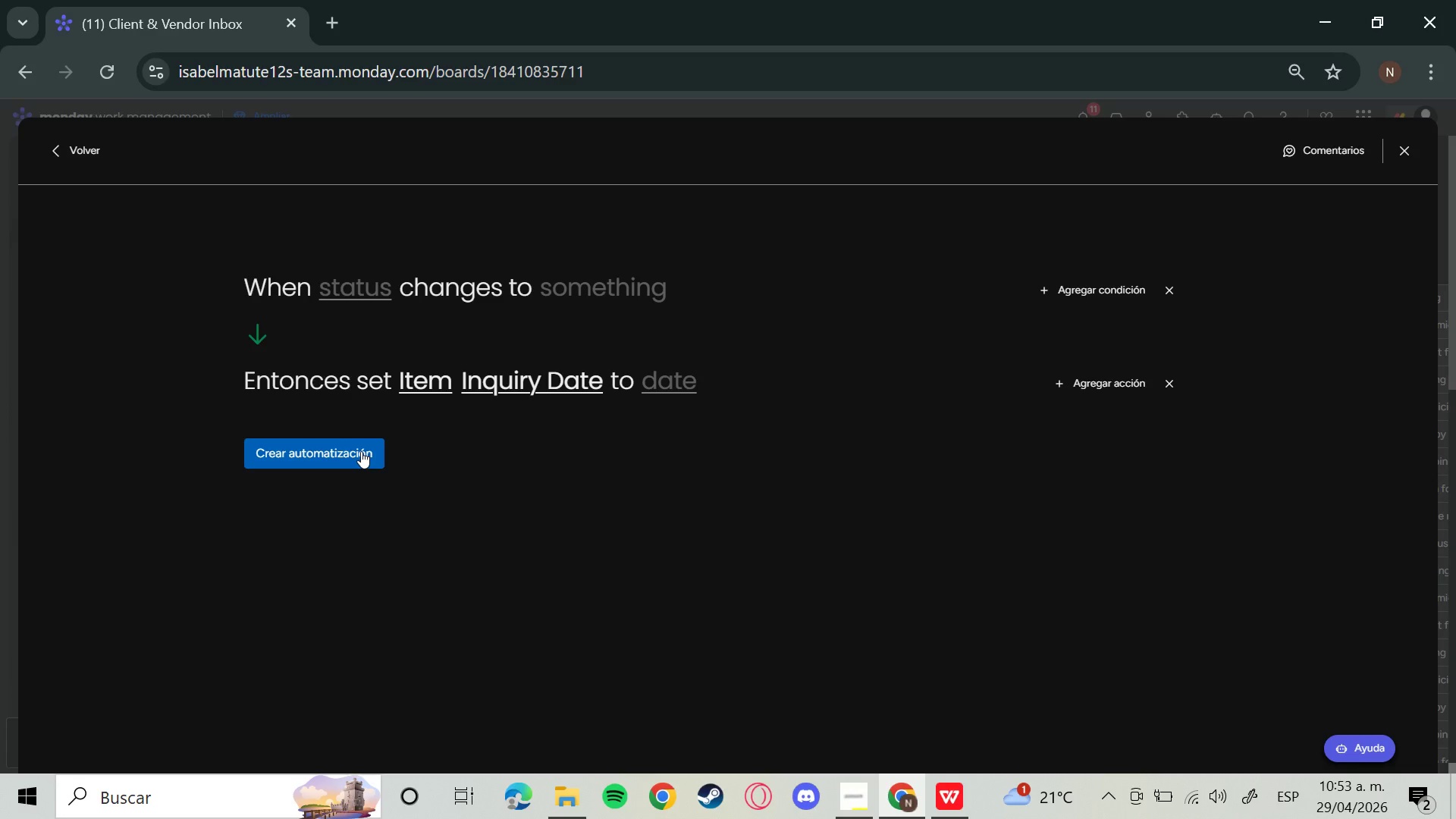 
left_click([1400, 158])
 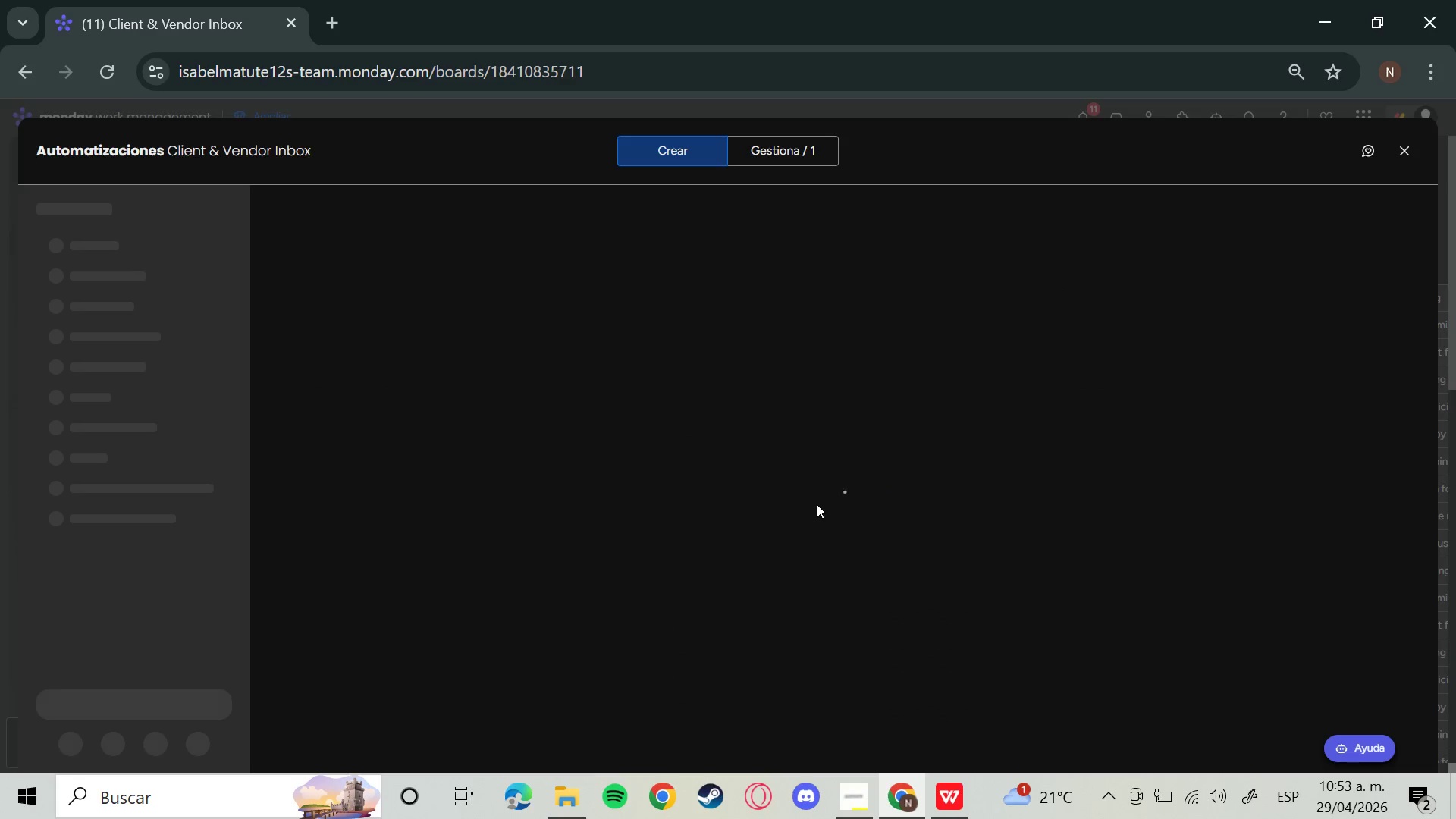 
wait(5.88)
 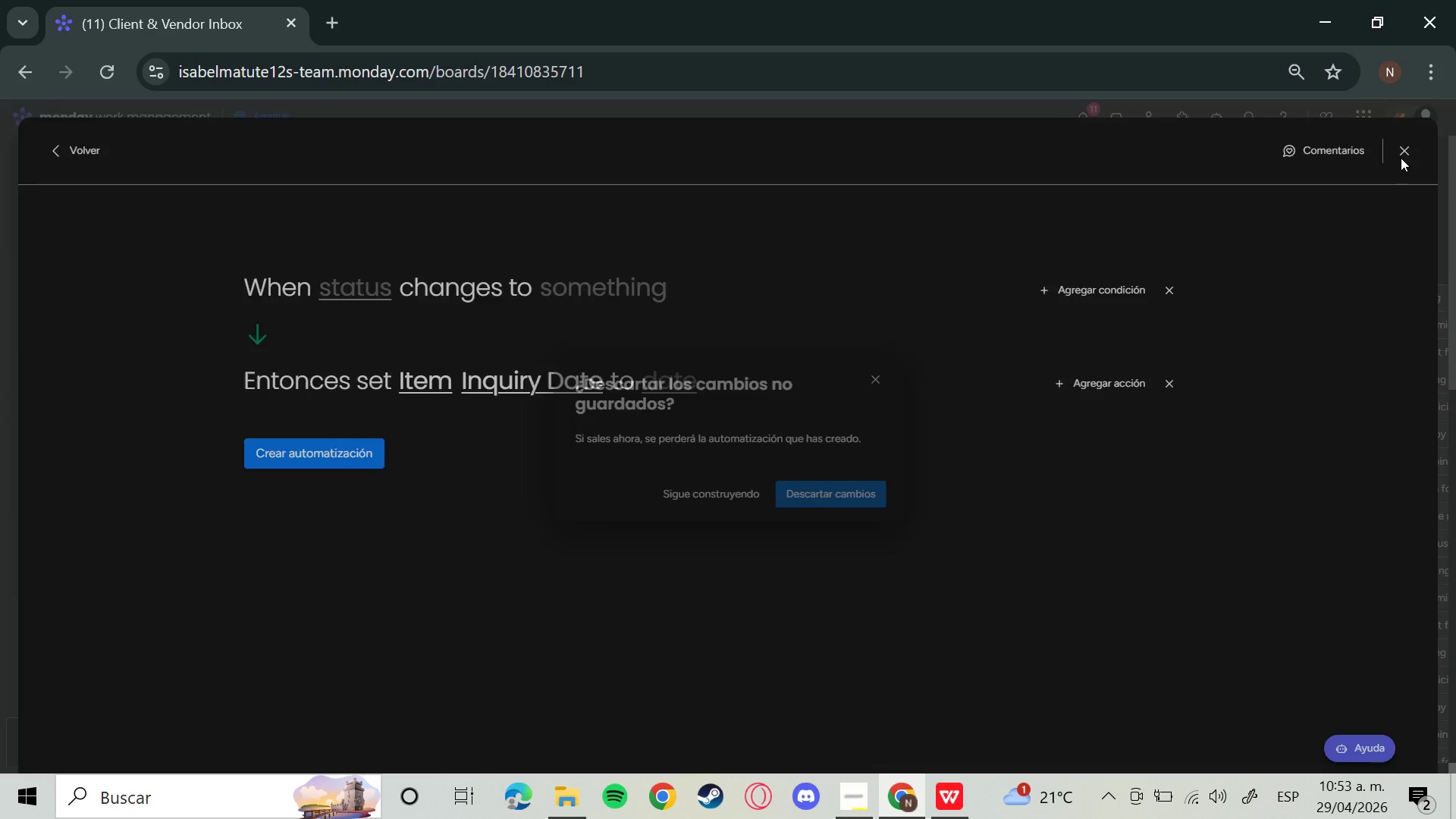 
left_click([1402, 148])
 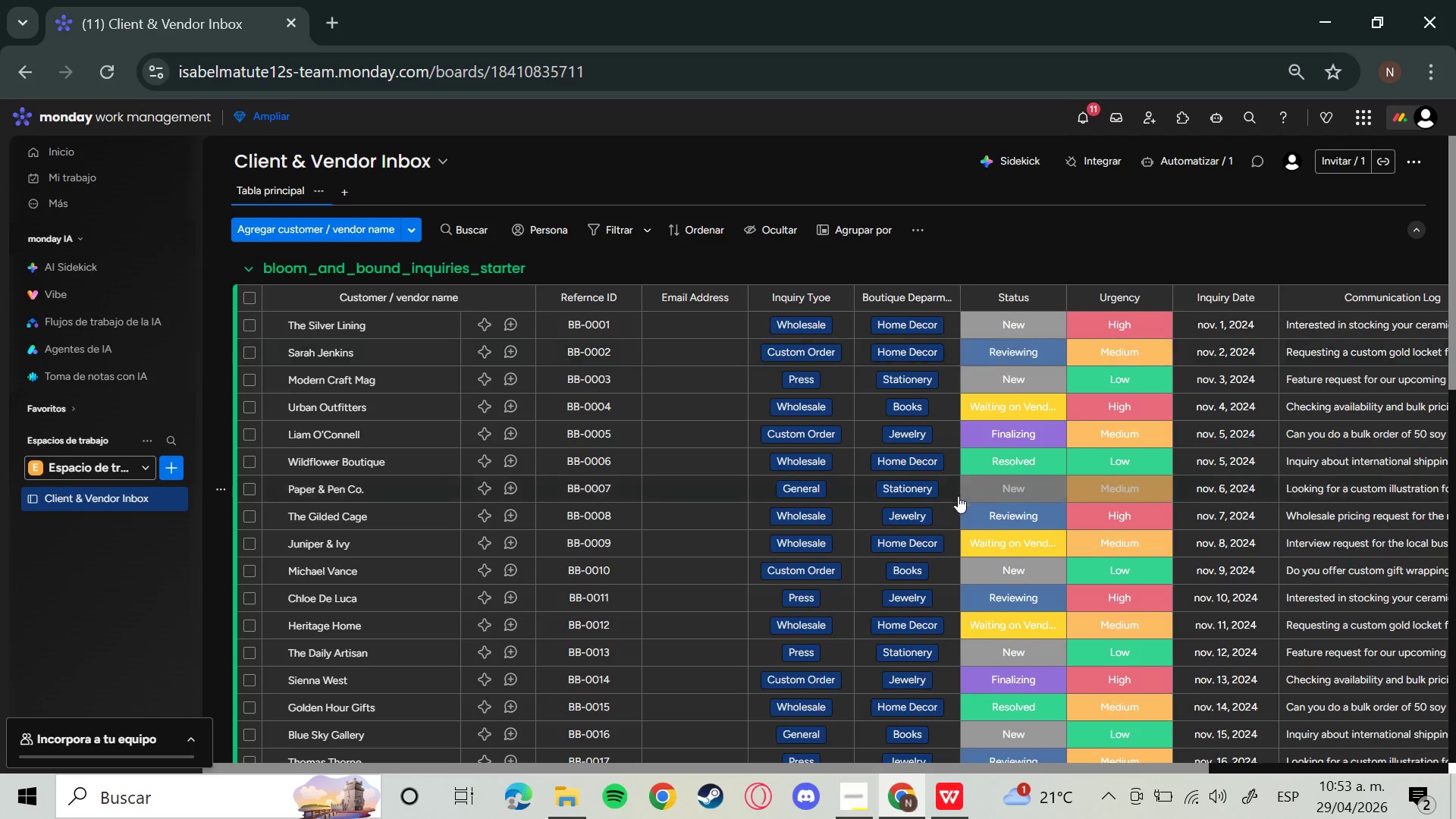 
left_click_drag(start_coordinate=[921, 766], to_coordinate=[1455, 739])
 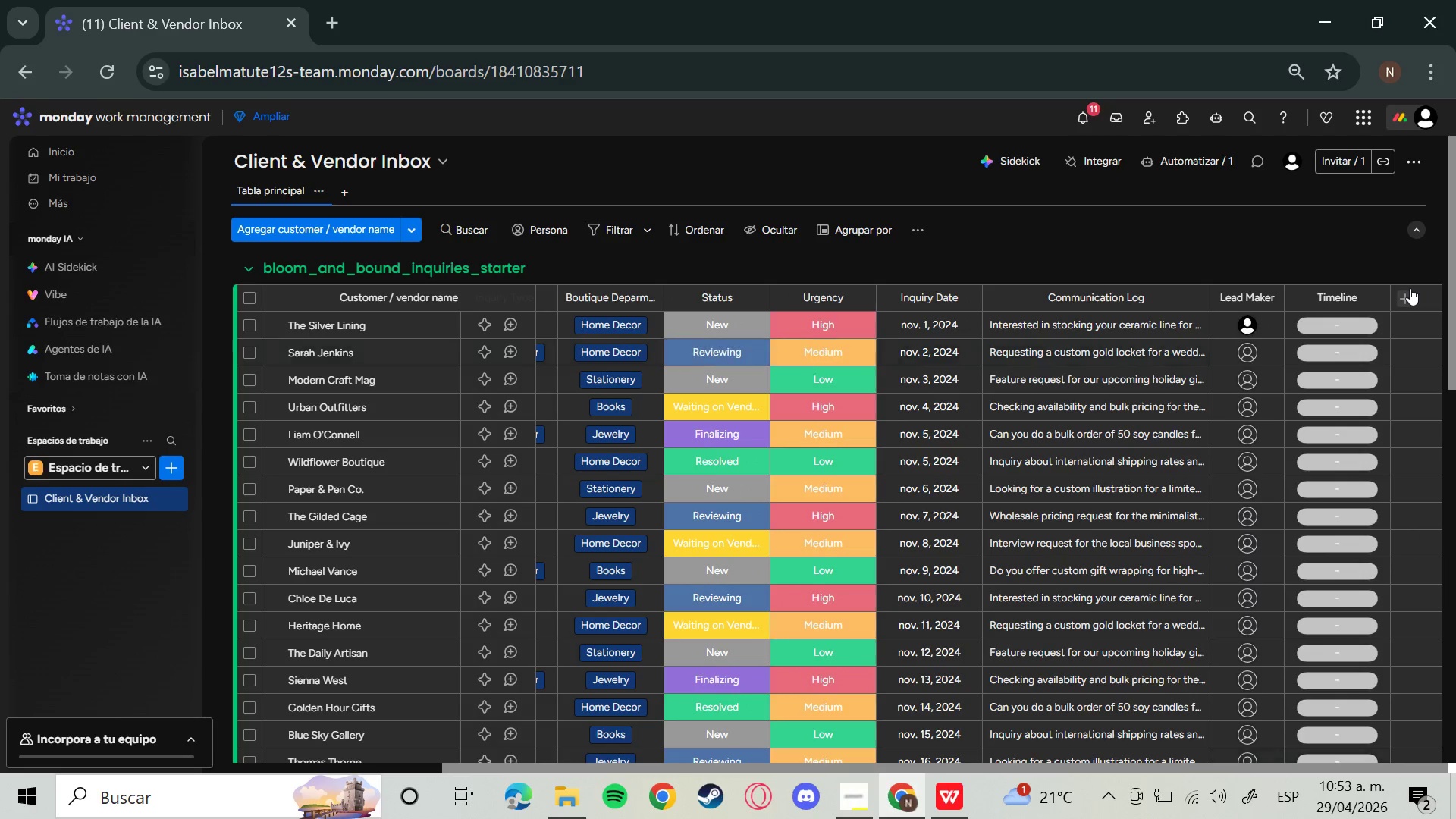 
left_click([1410, 288])
 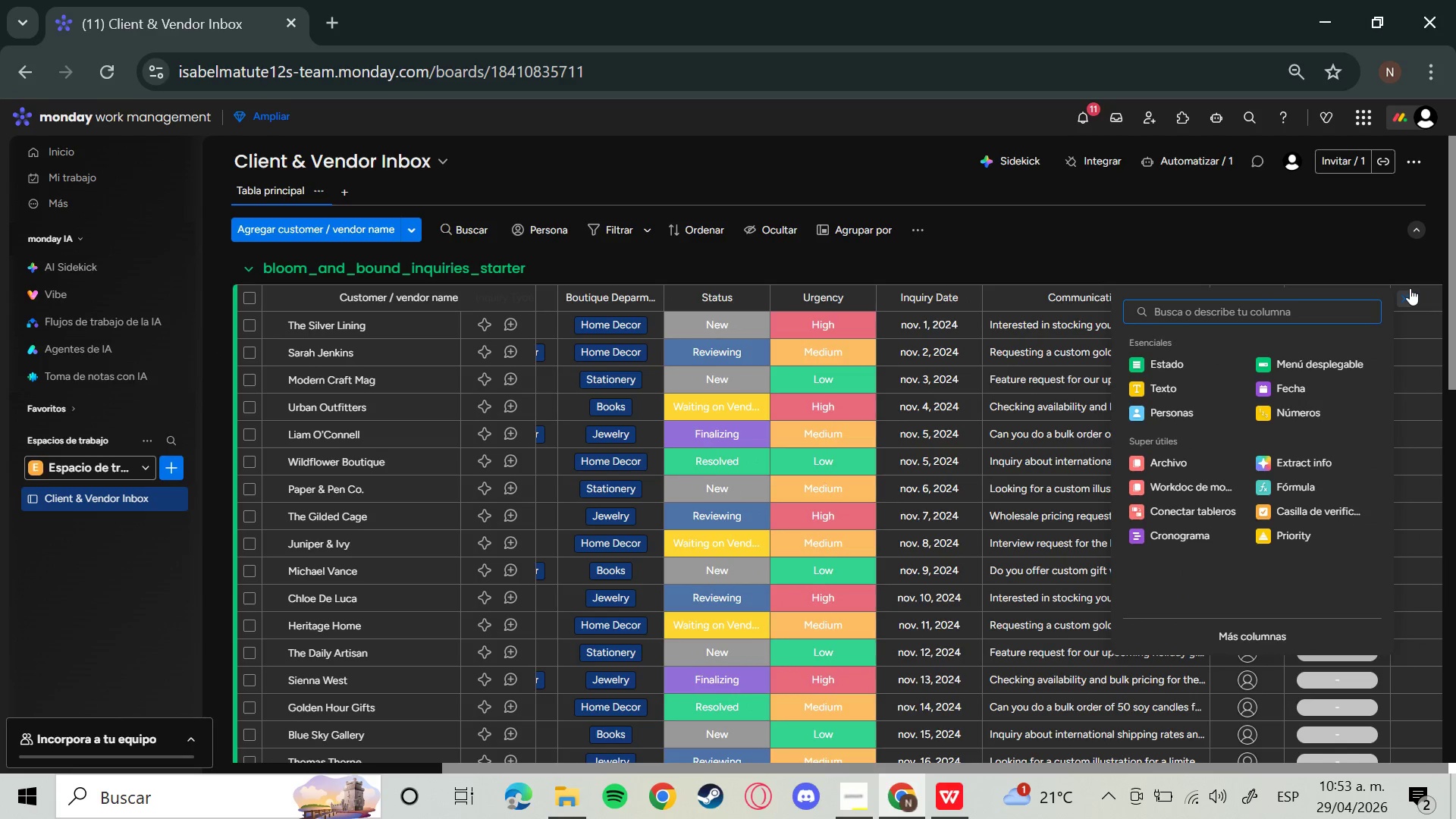 
key(CapsLock)
 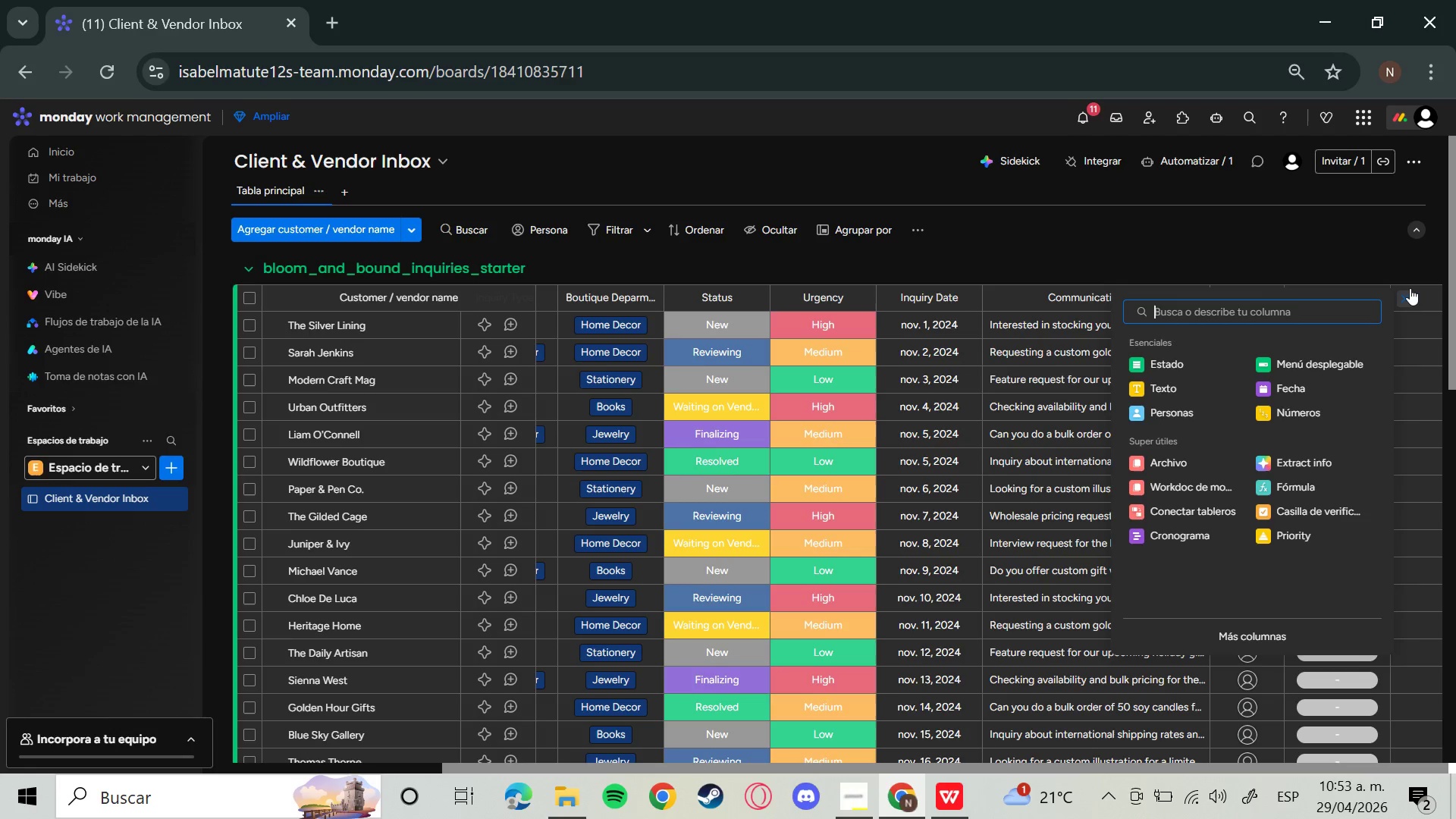 
wait(7.67)
 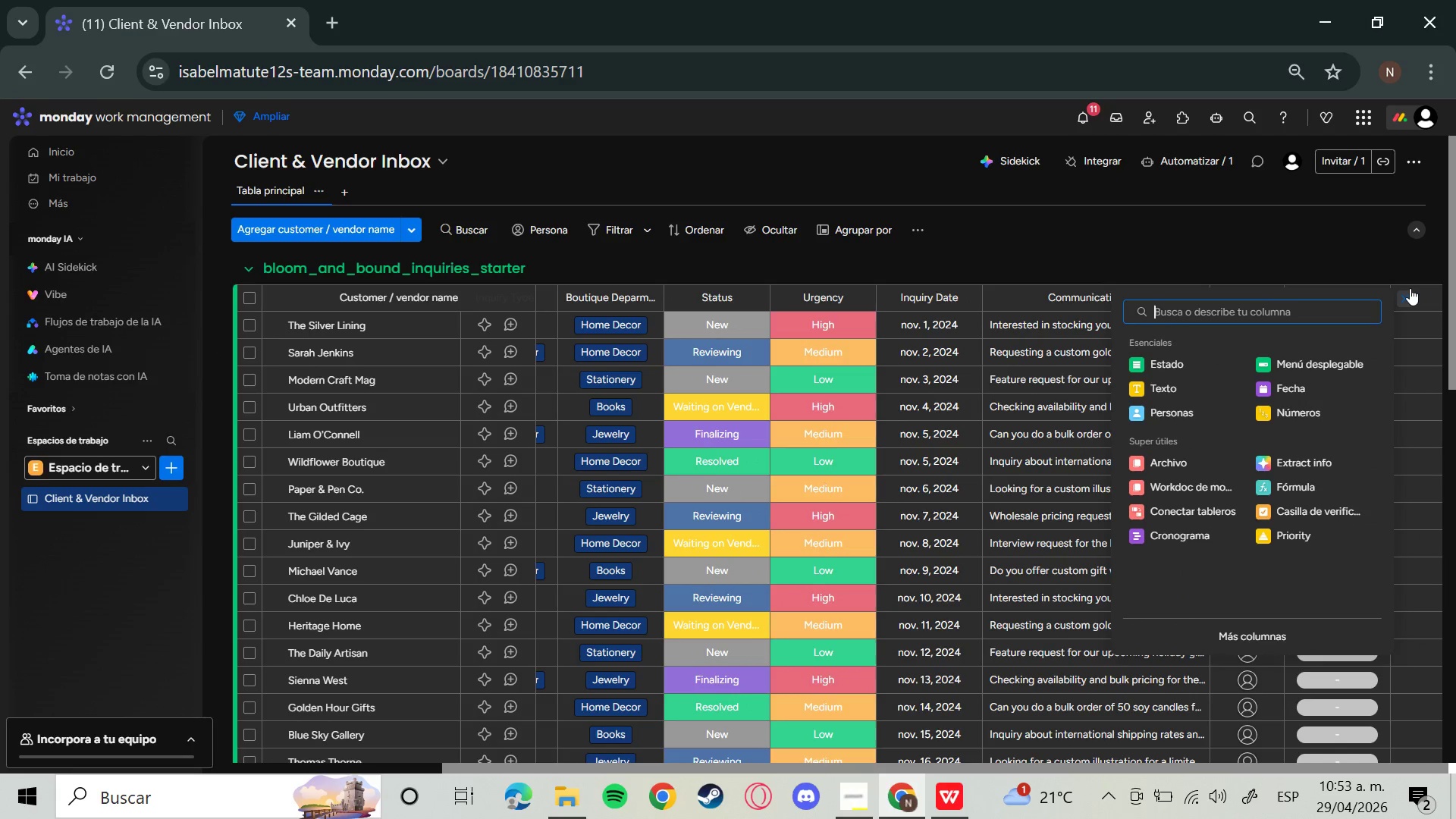 
left_click([1291, 394])
 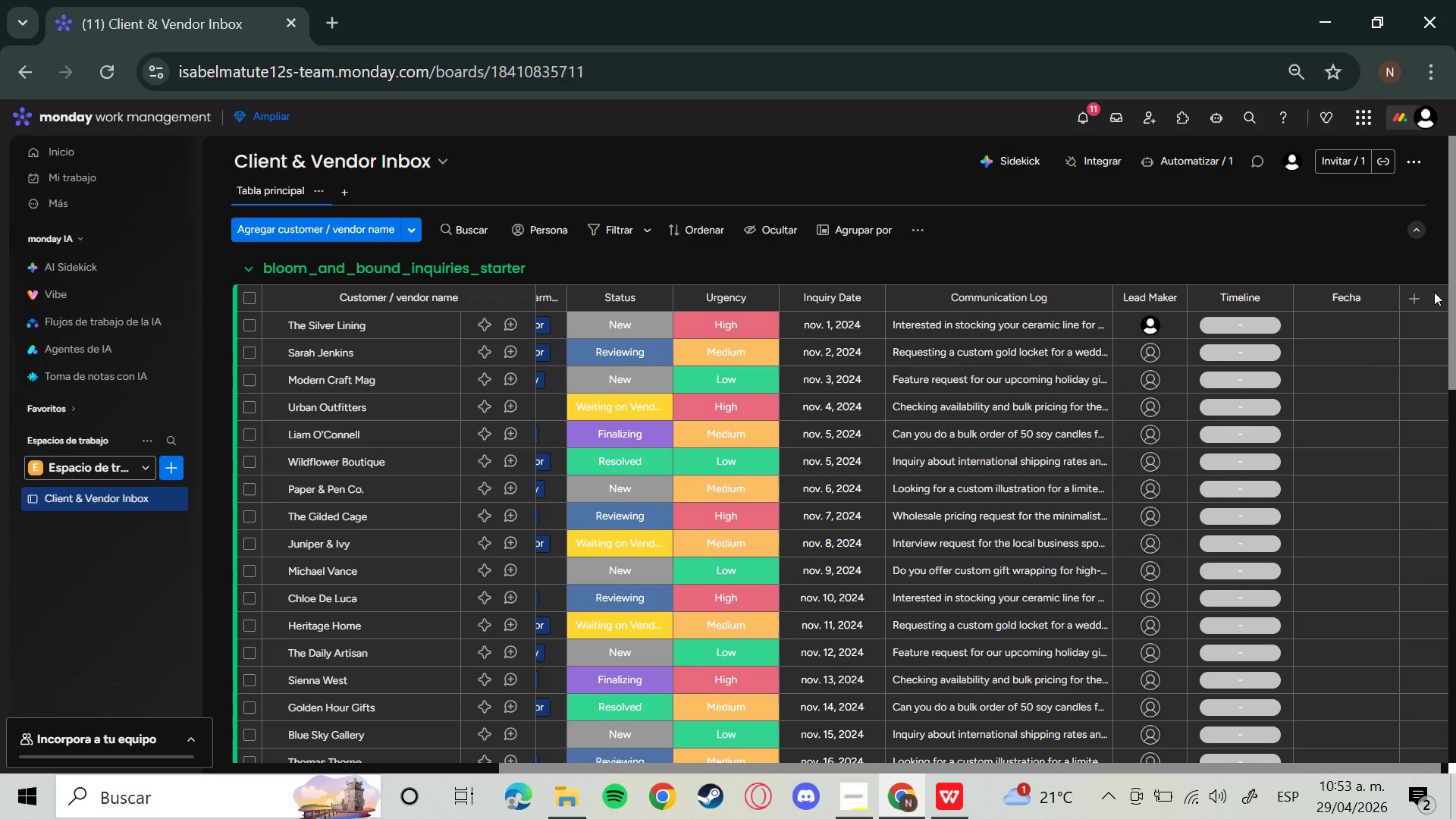 
left_click([1357, 297])
 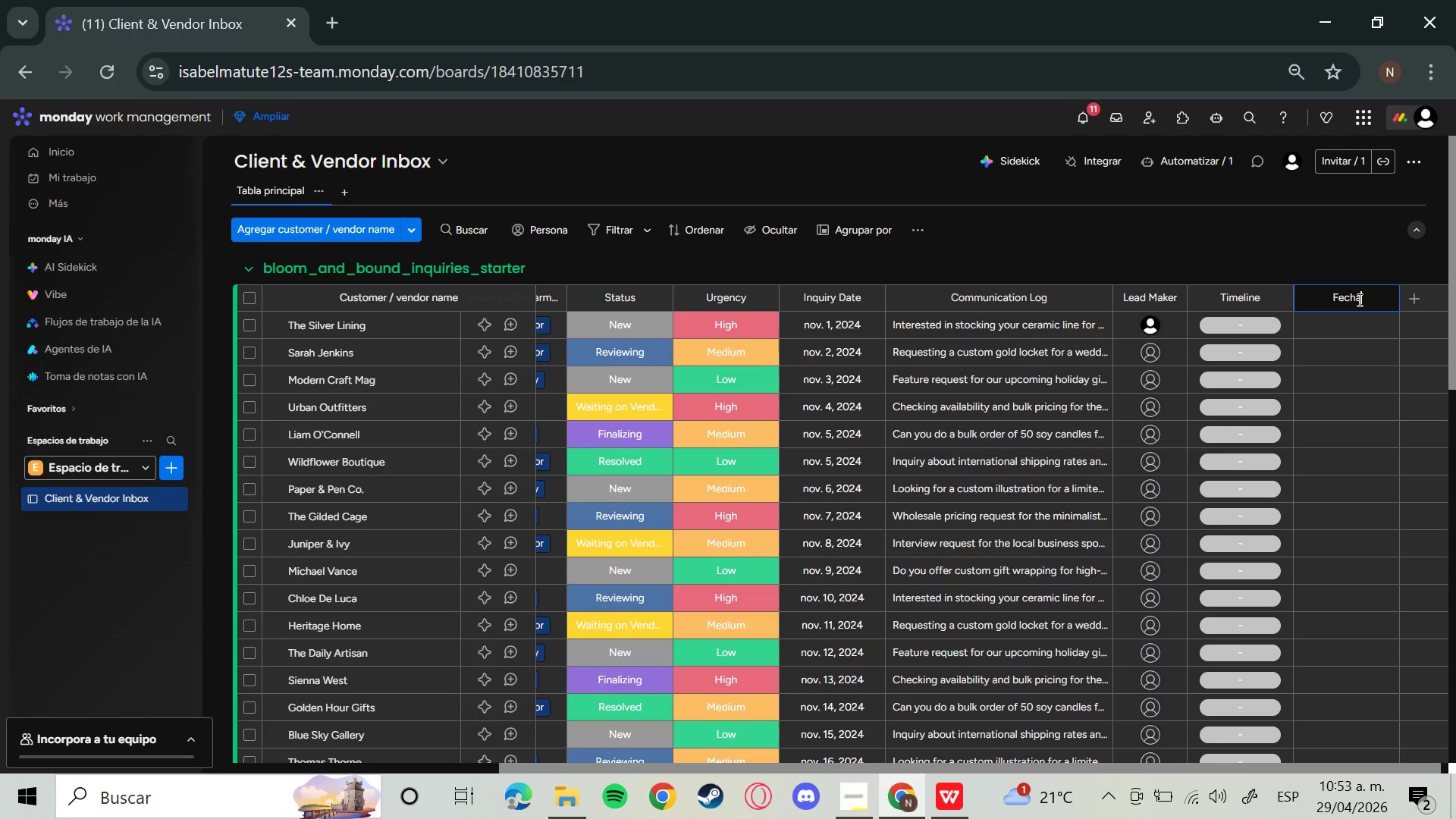 
hold_key(key=Backspace, duration=0.98)
 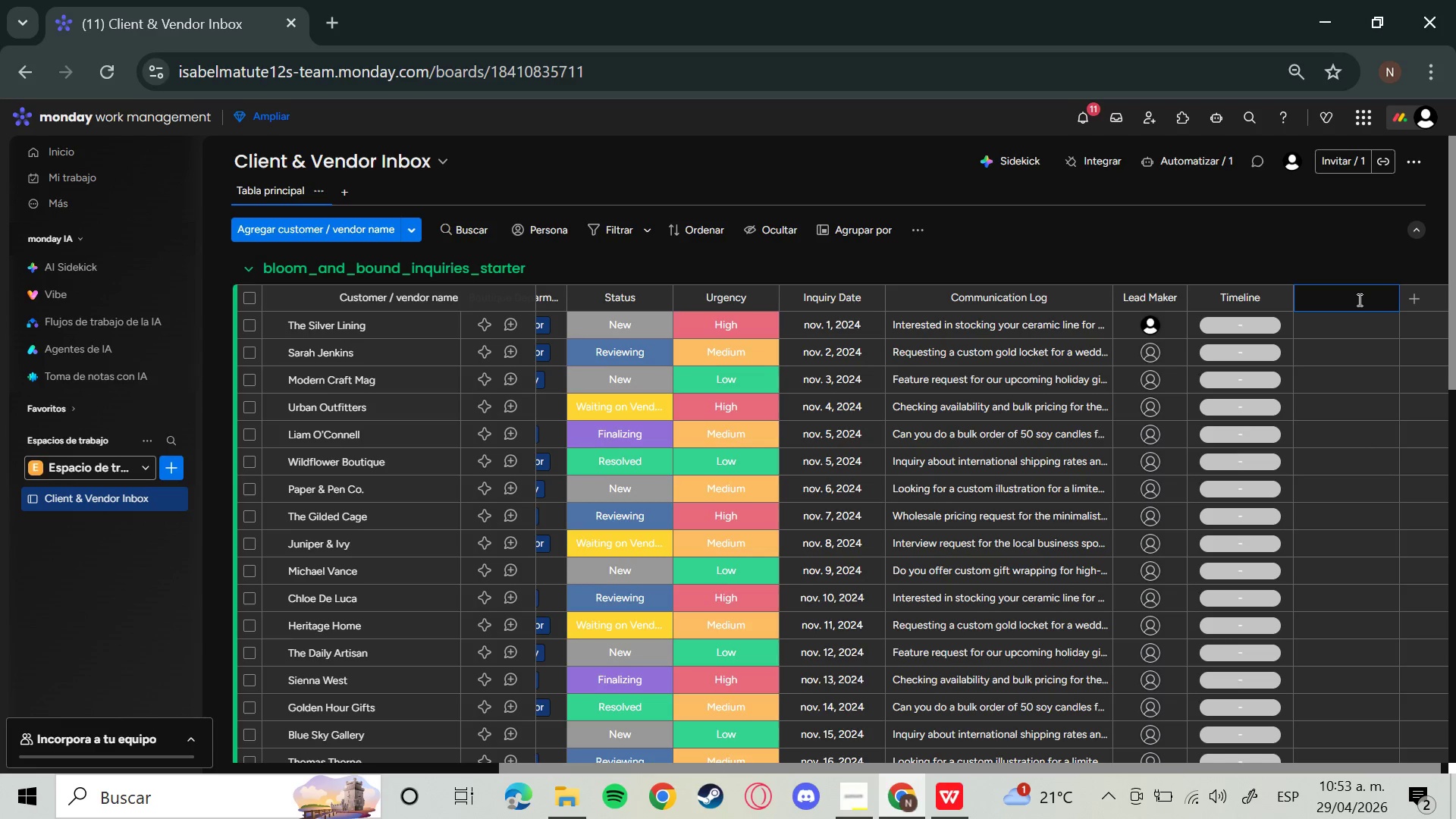 
type(v)
key(Backspace)
type(Vendor Wi)
key(Backspace)
type(aiting Since)
 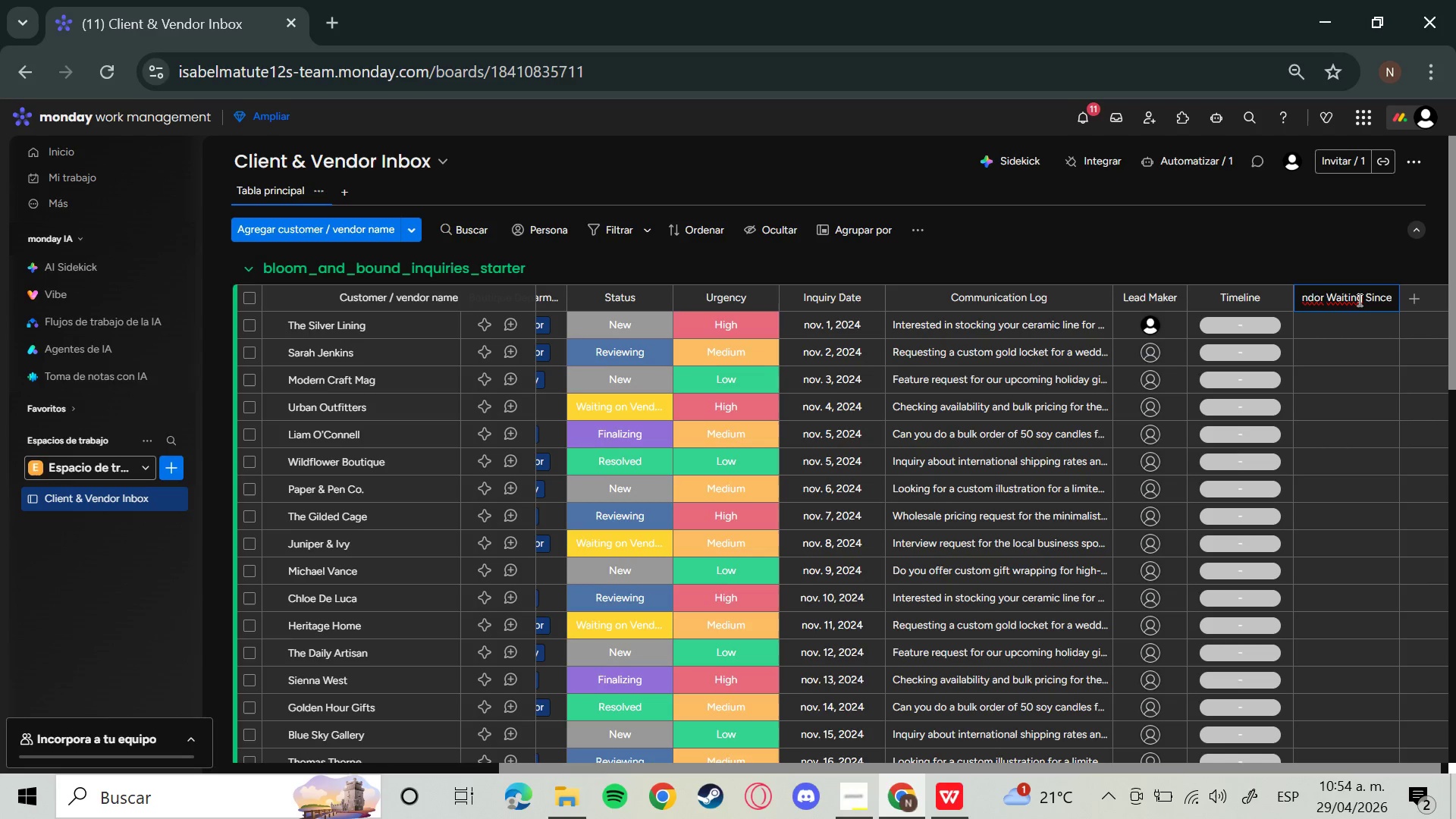 
key(Enter)
 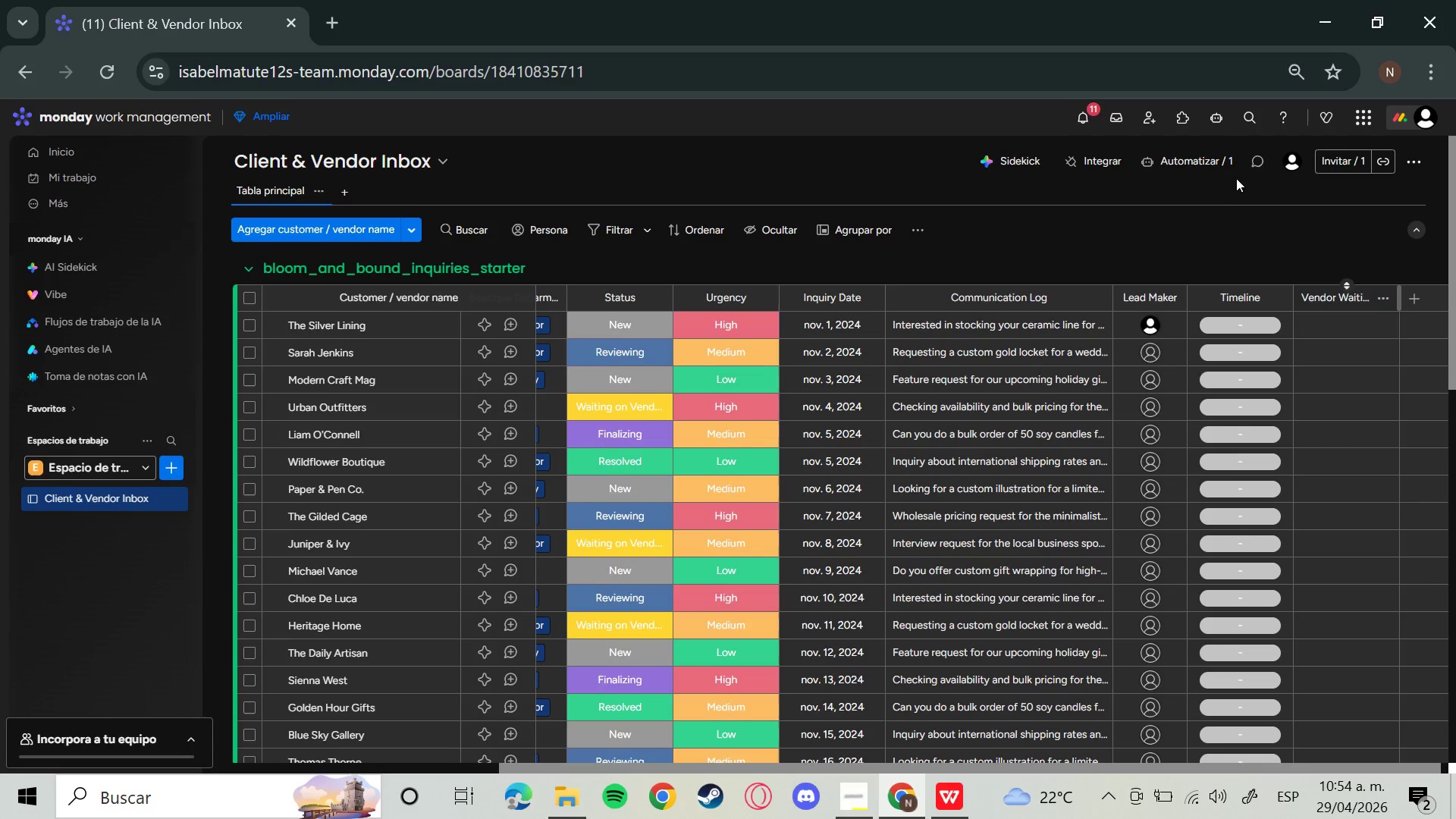 
left_click([1176, 160])
 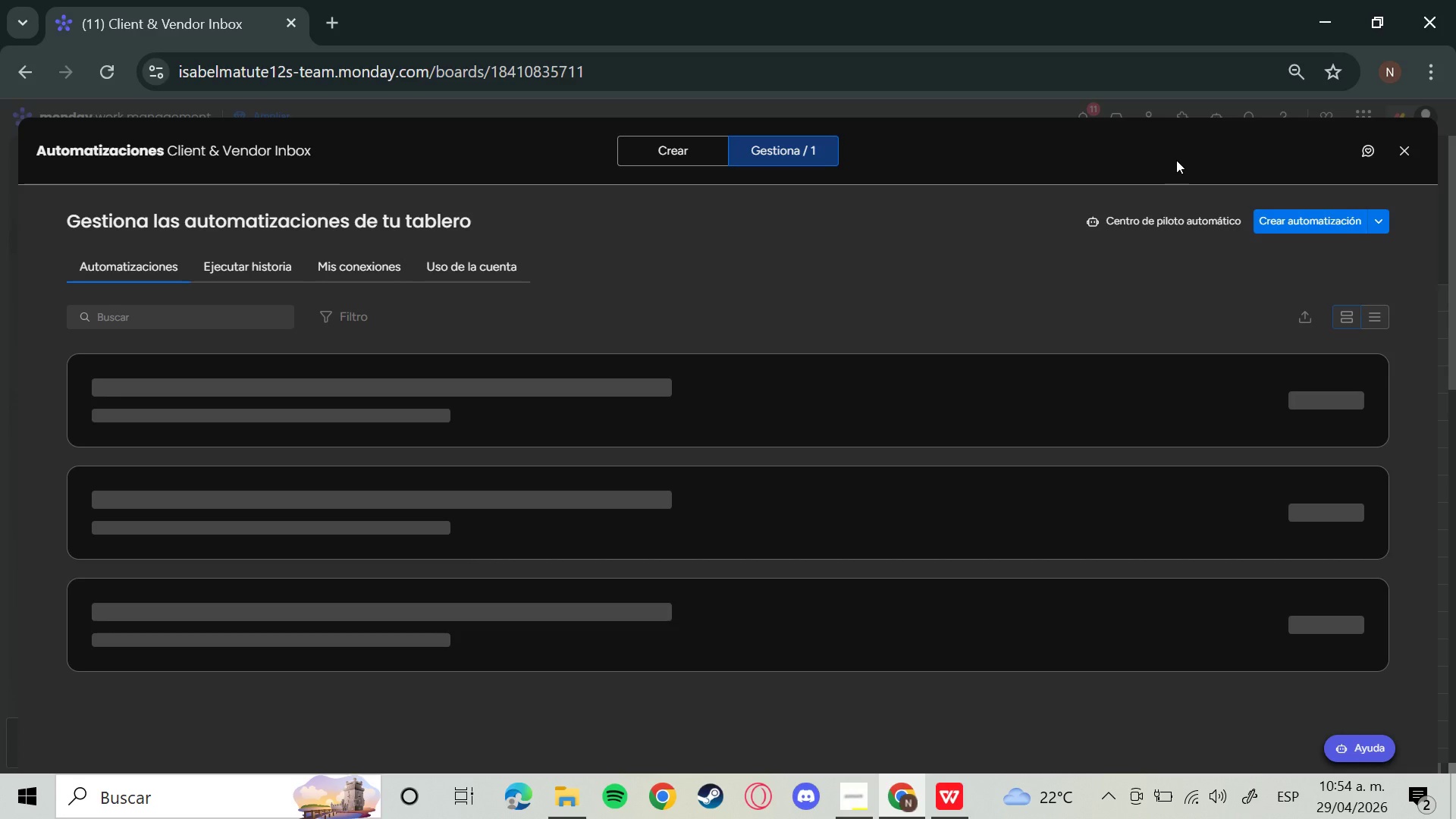 
wait(28.28)
 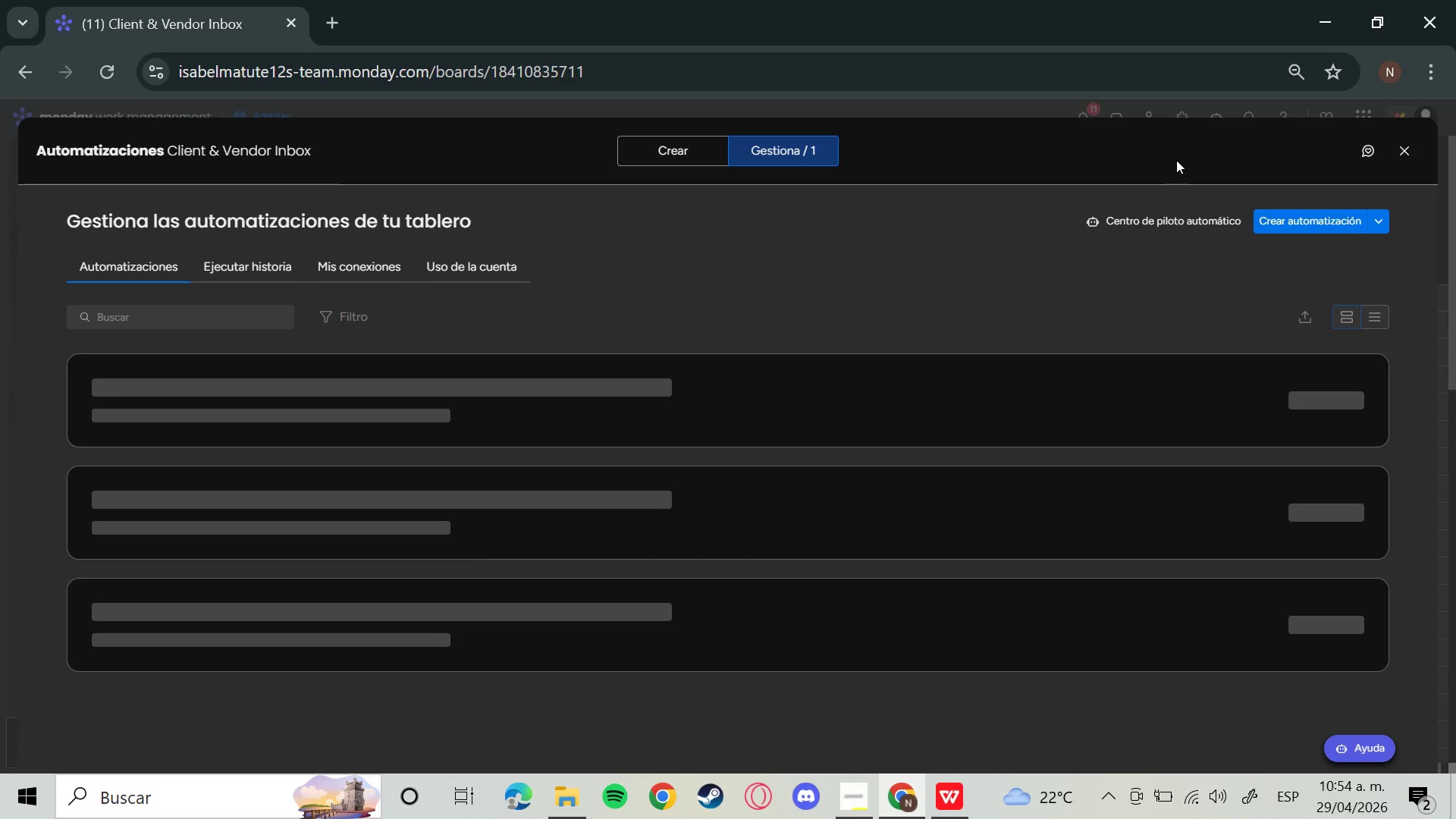 
left_click([704, 160])
 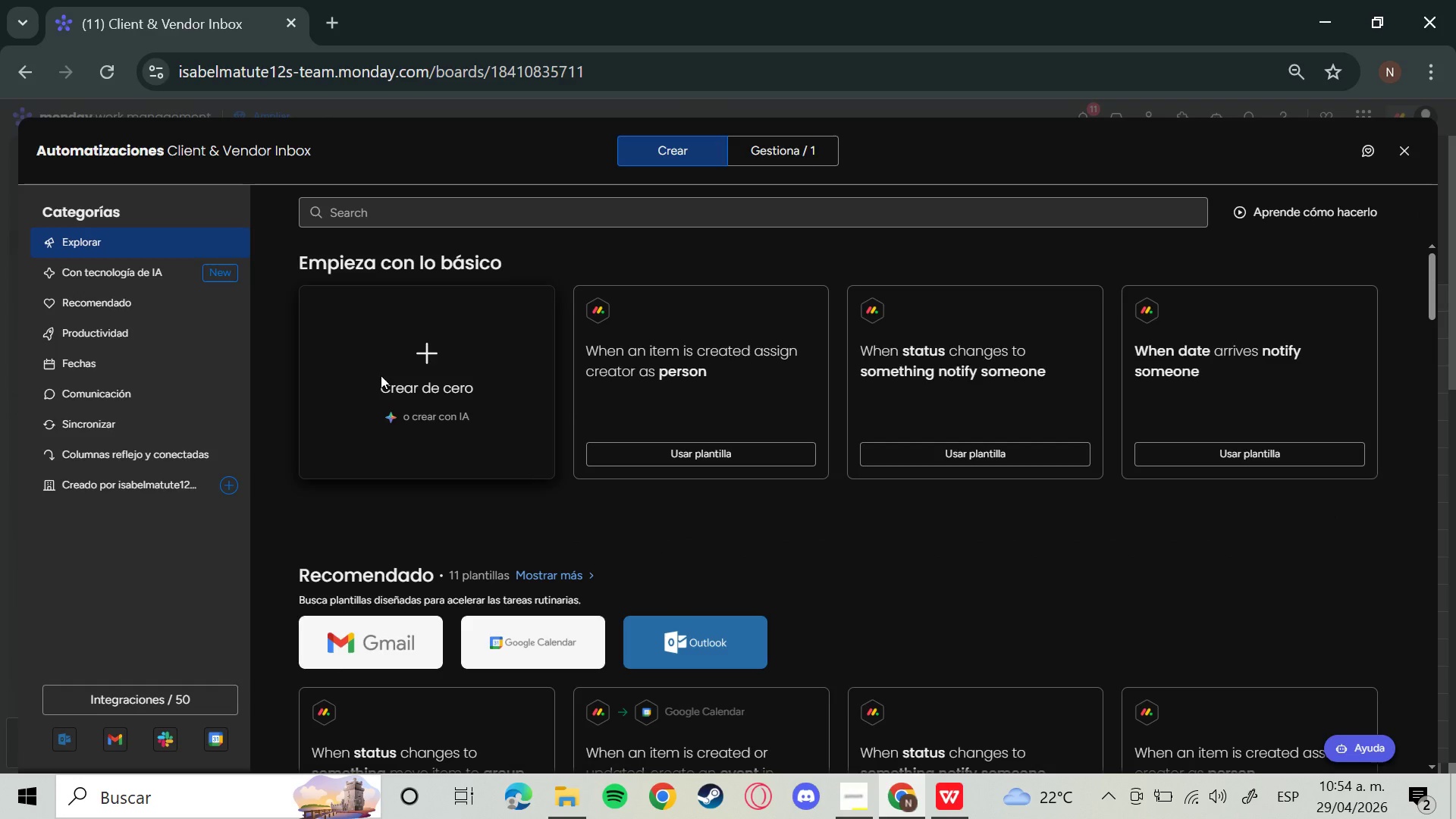 
wait(7.72)
 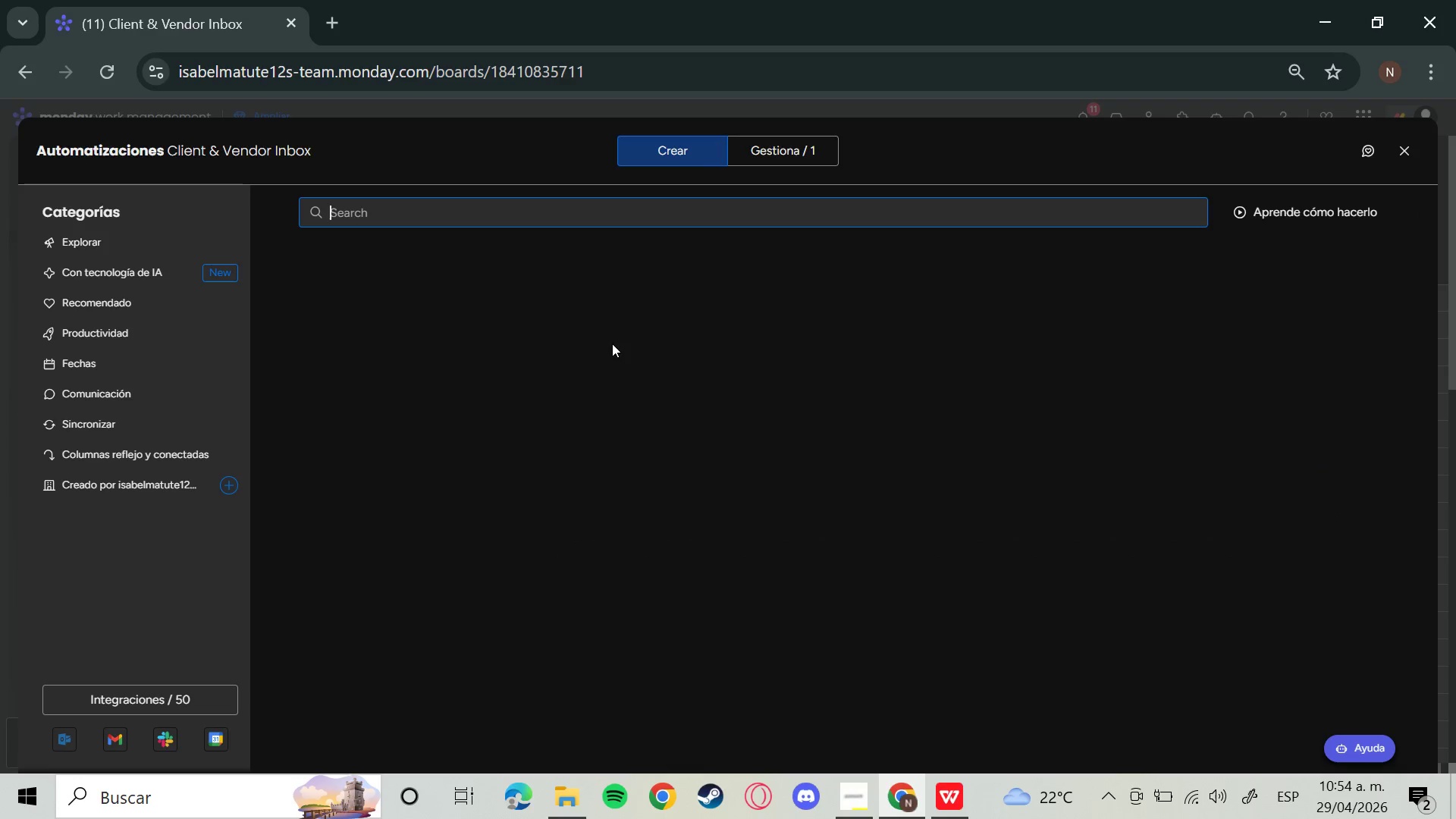 
left_click([348, 283])
 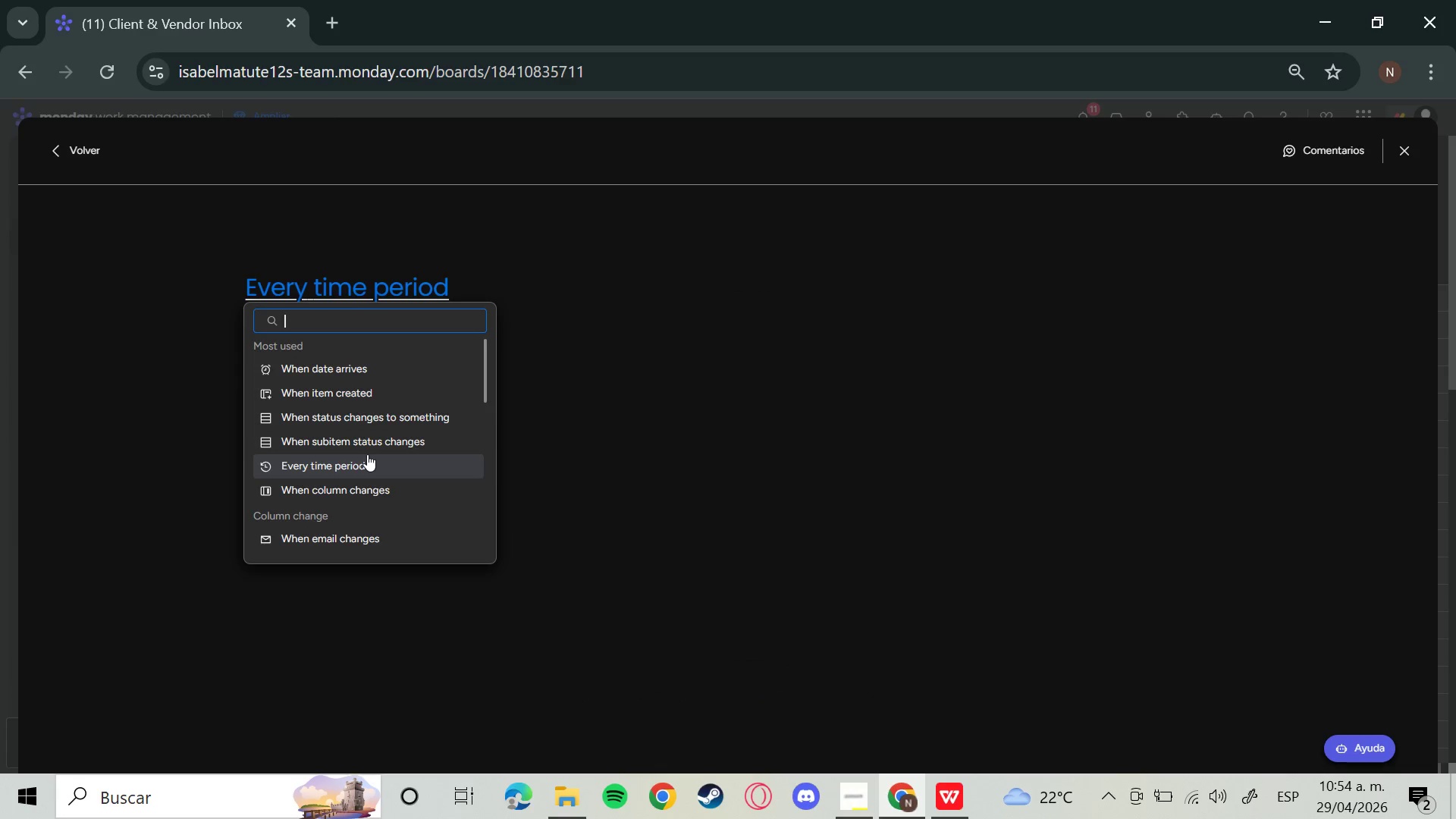 
wait(7.5)
 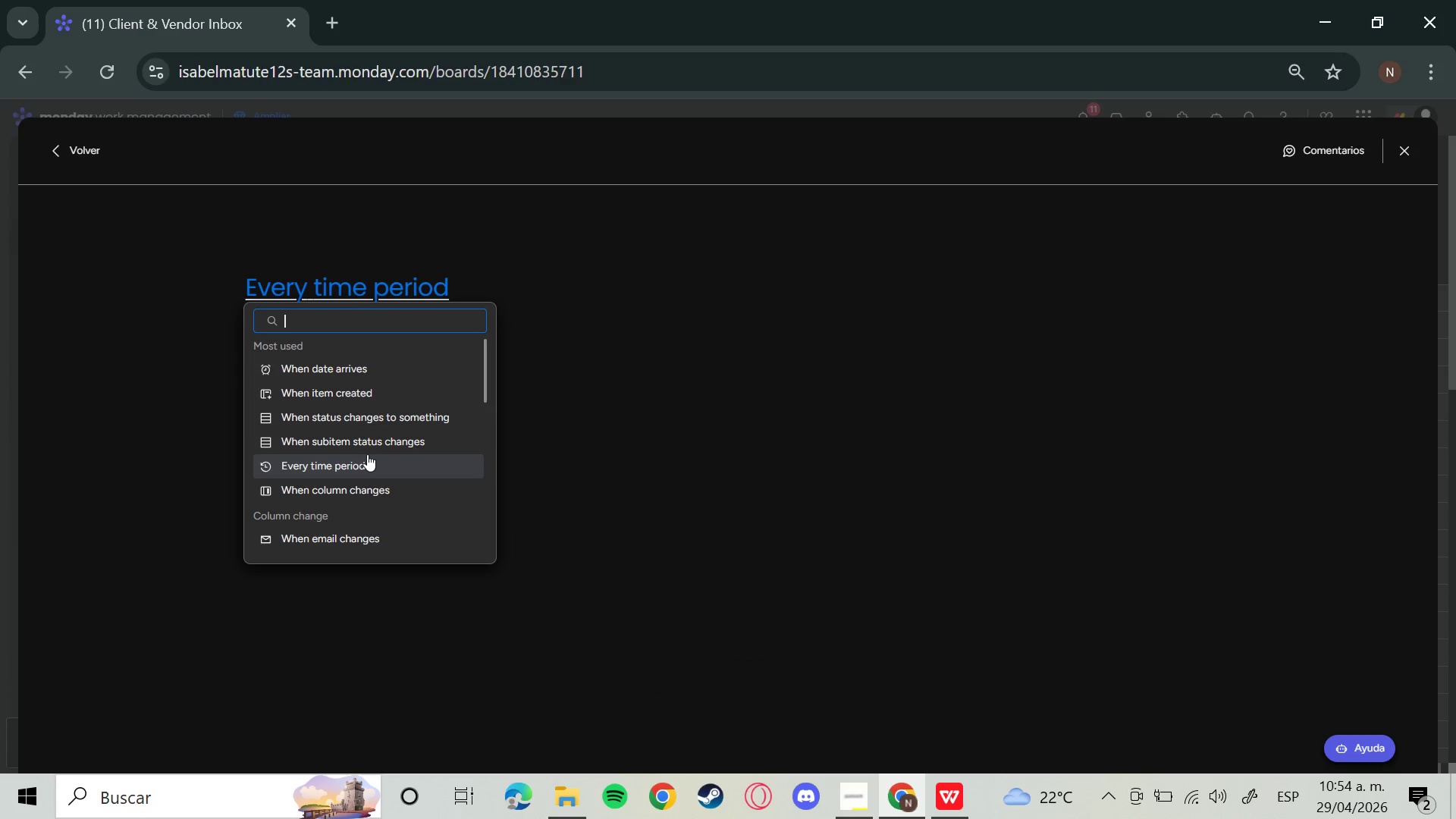 
left_click([392, 423])
 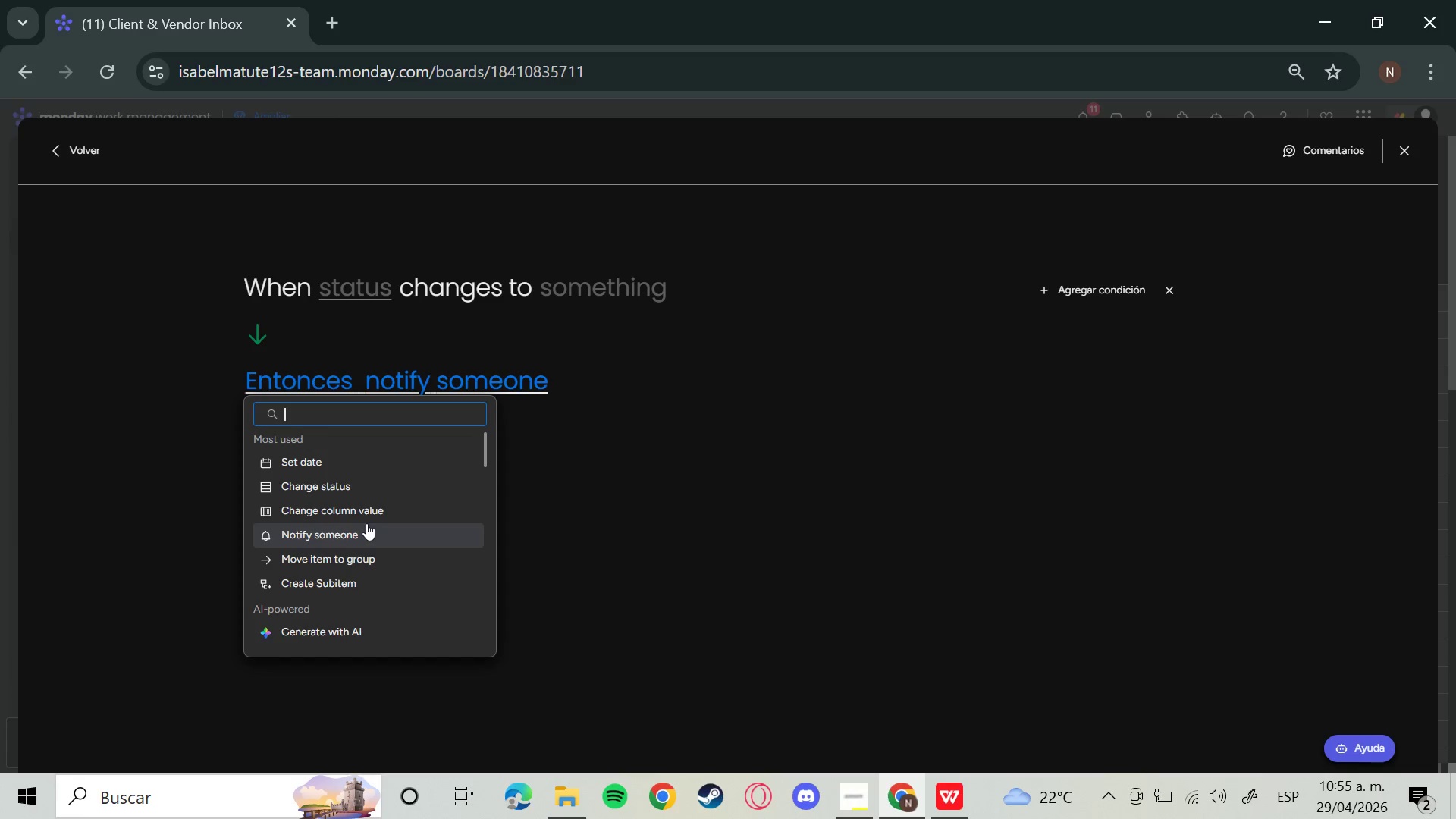 
wait(20.41)
 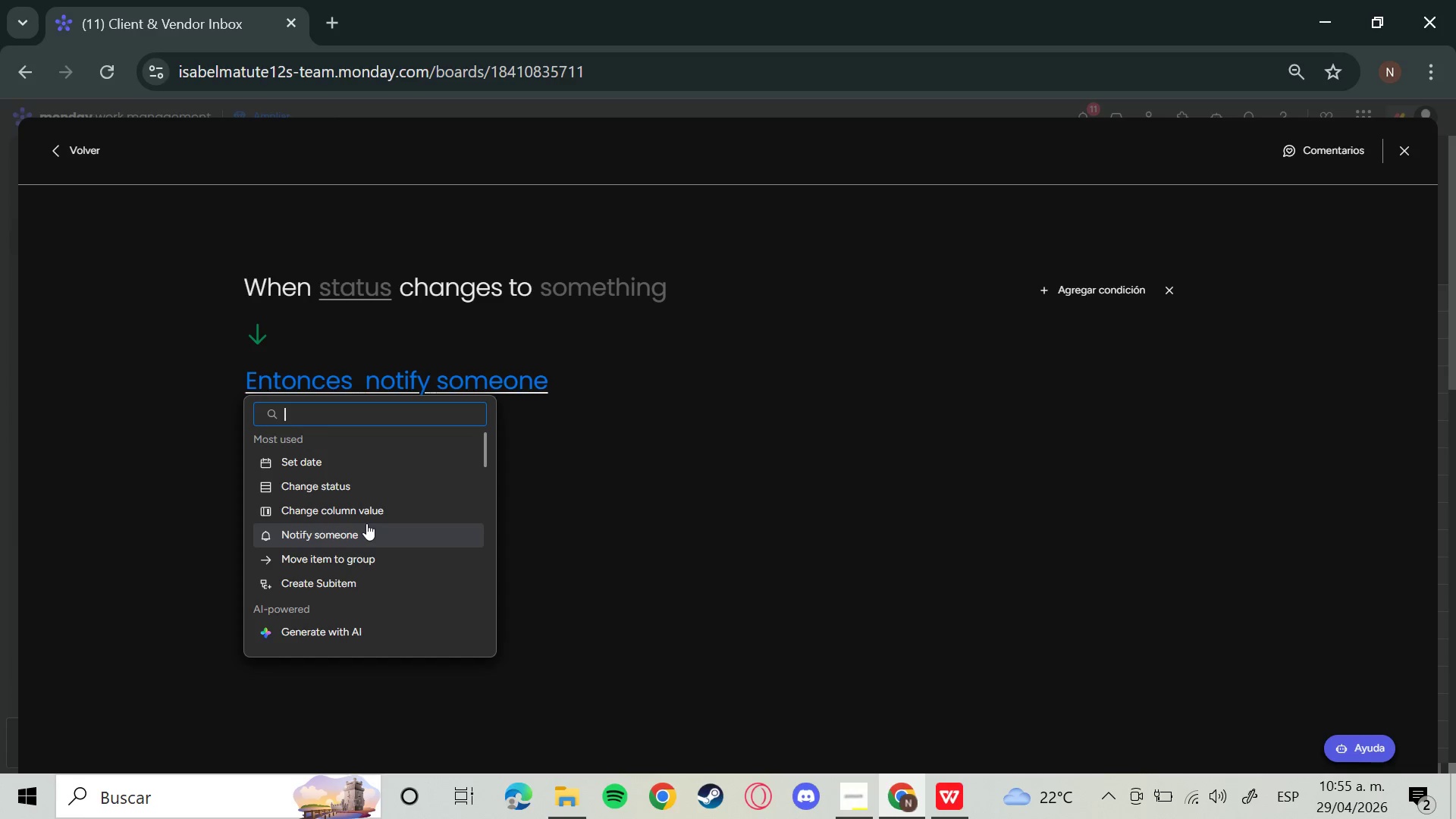 
left_click([362, 466])
 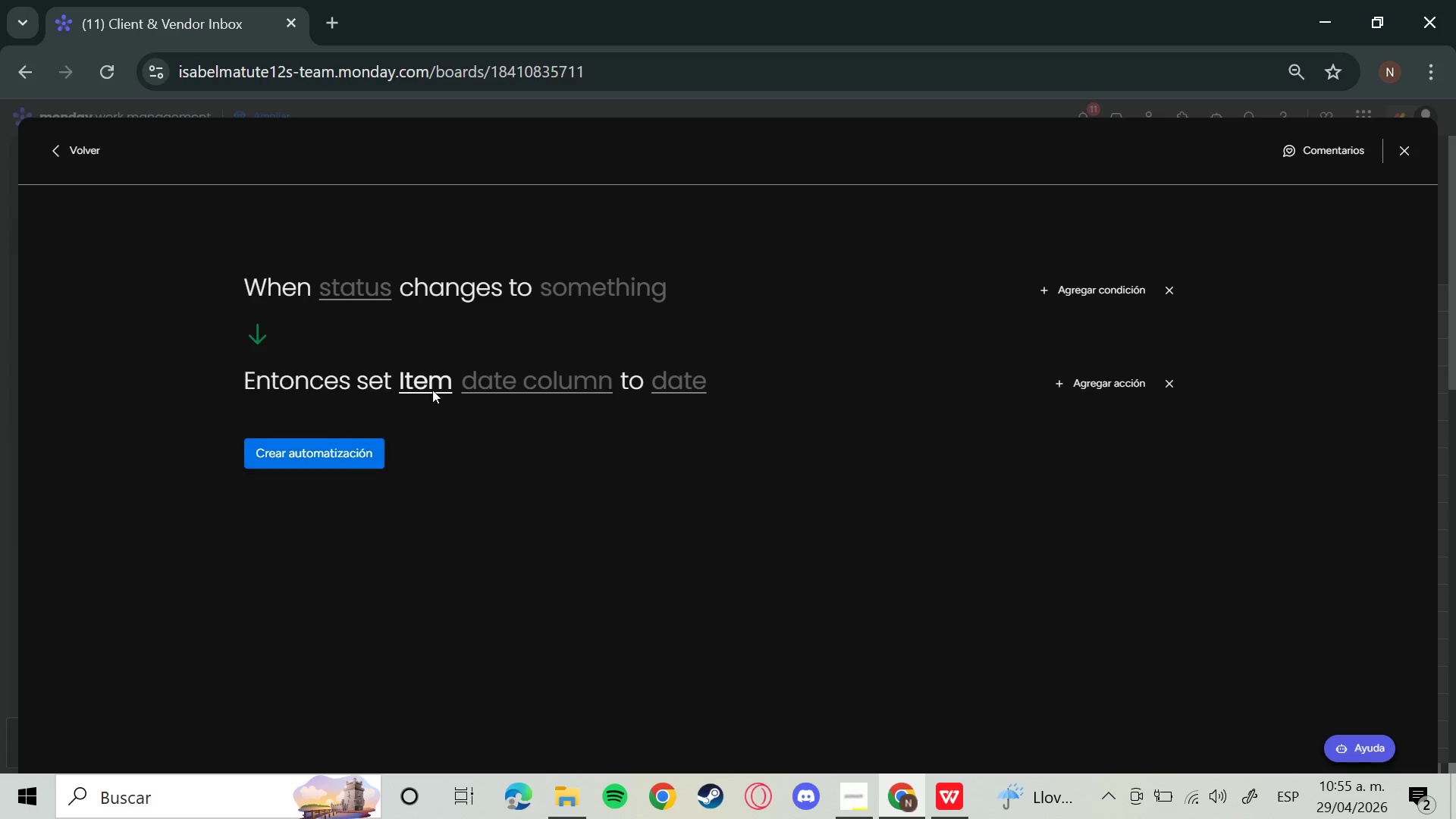 
mouse_move([481, 395])
 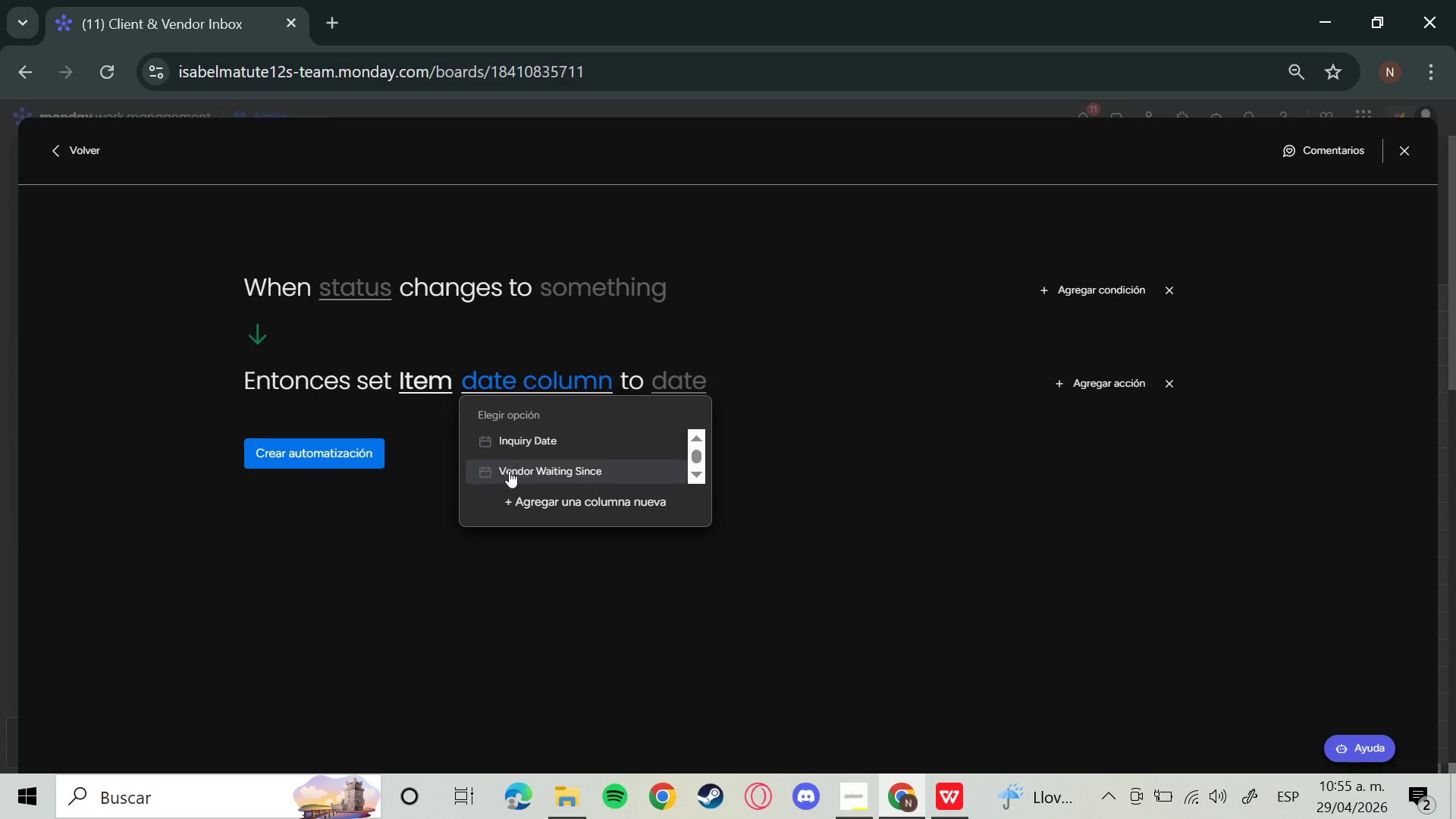 
left_click([509, 471])
 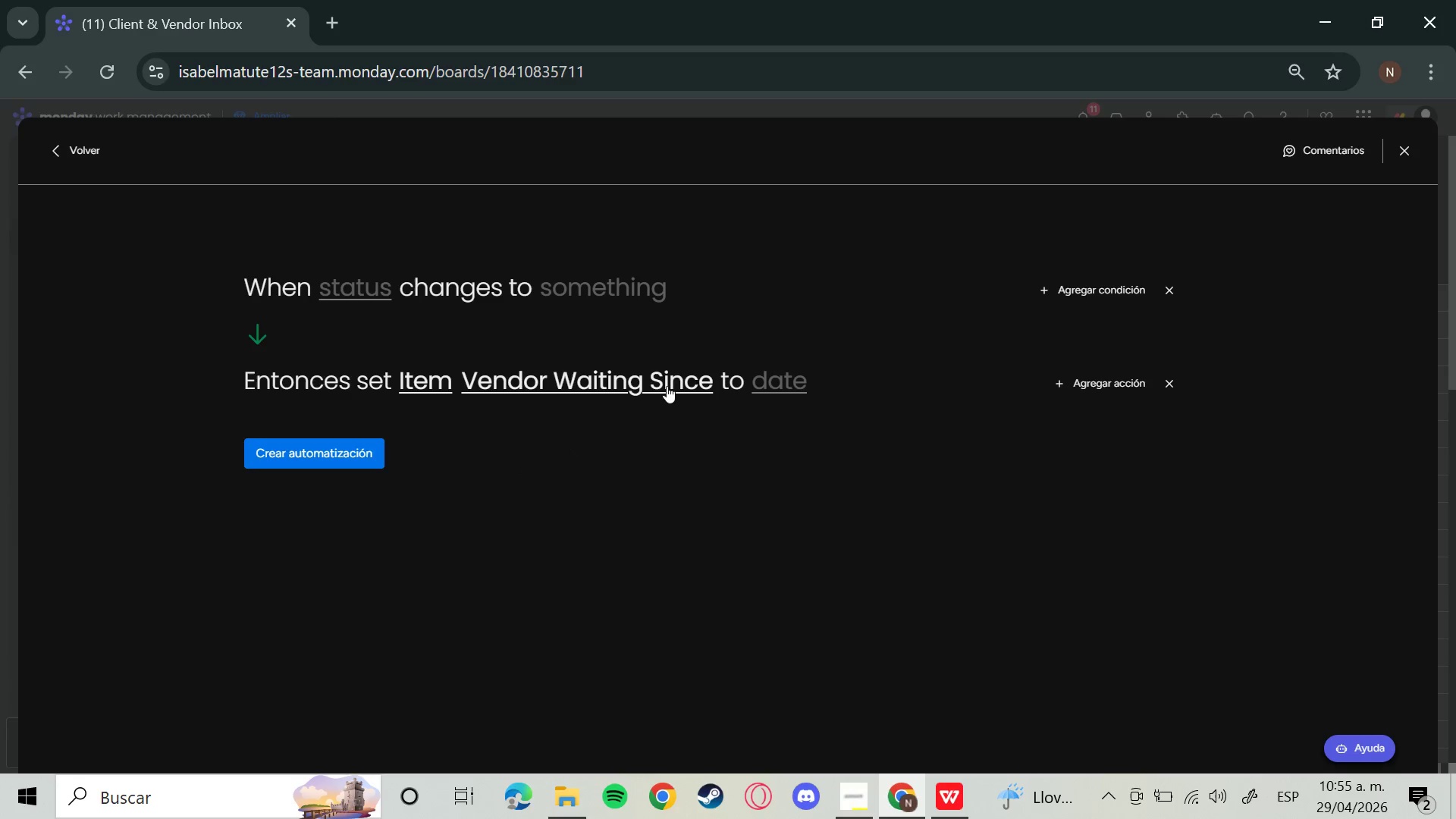 
left_click([774, 382])
 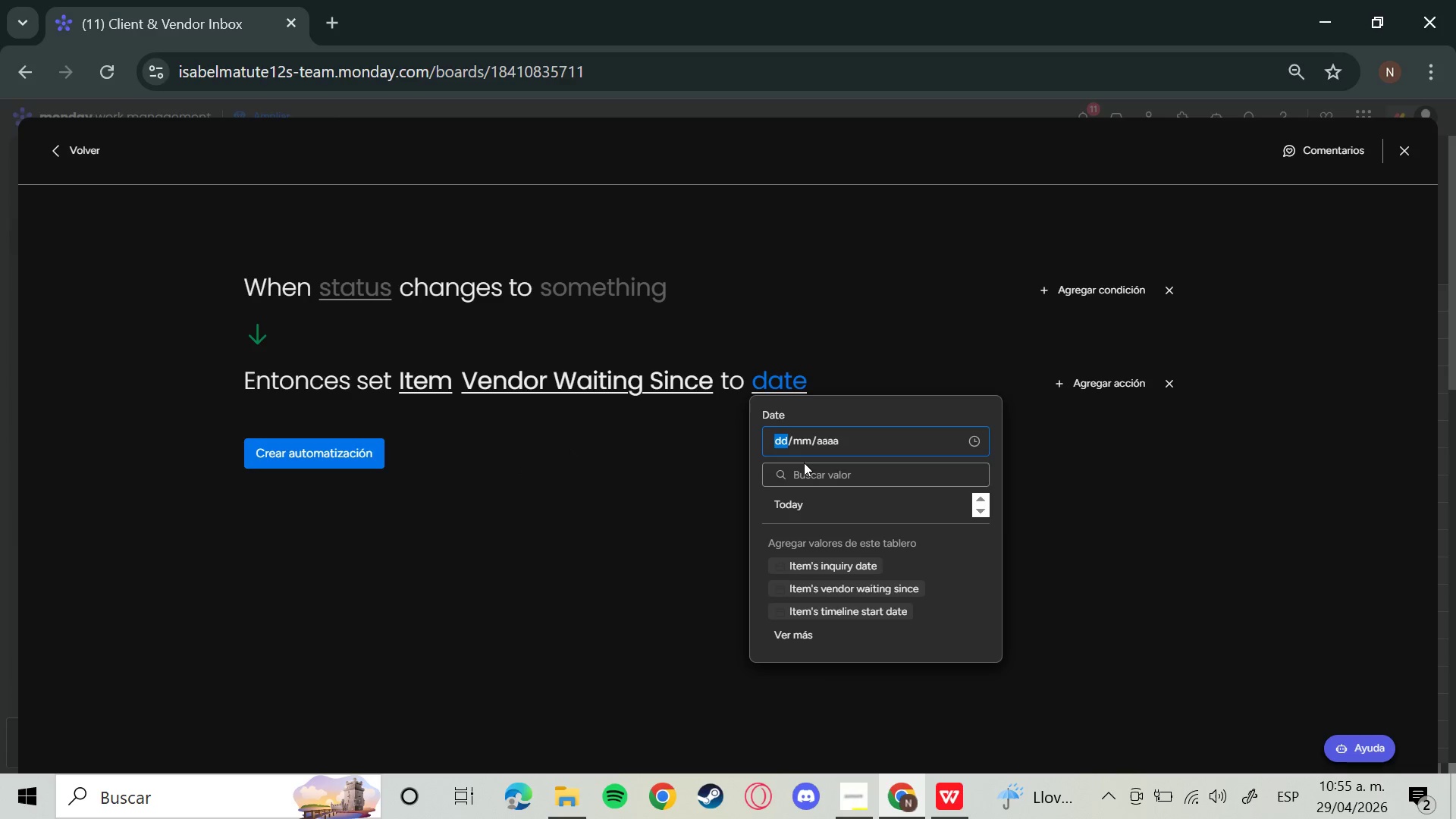 
left_click([792, 508])
 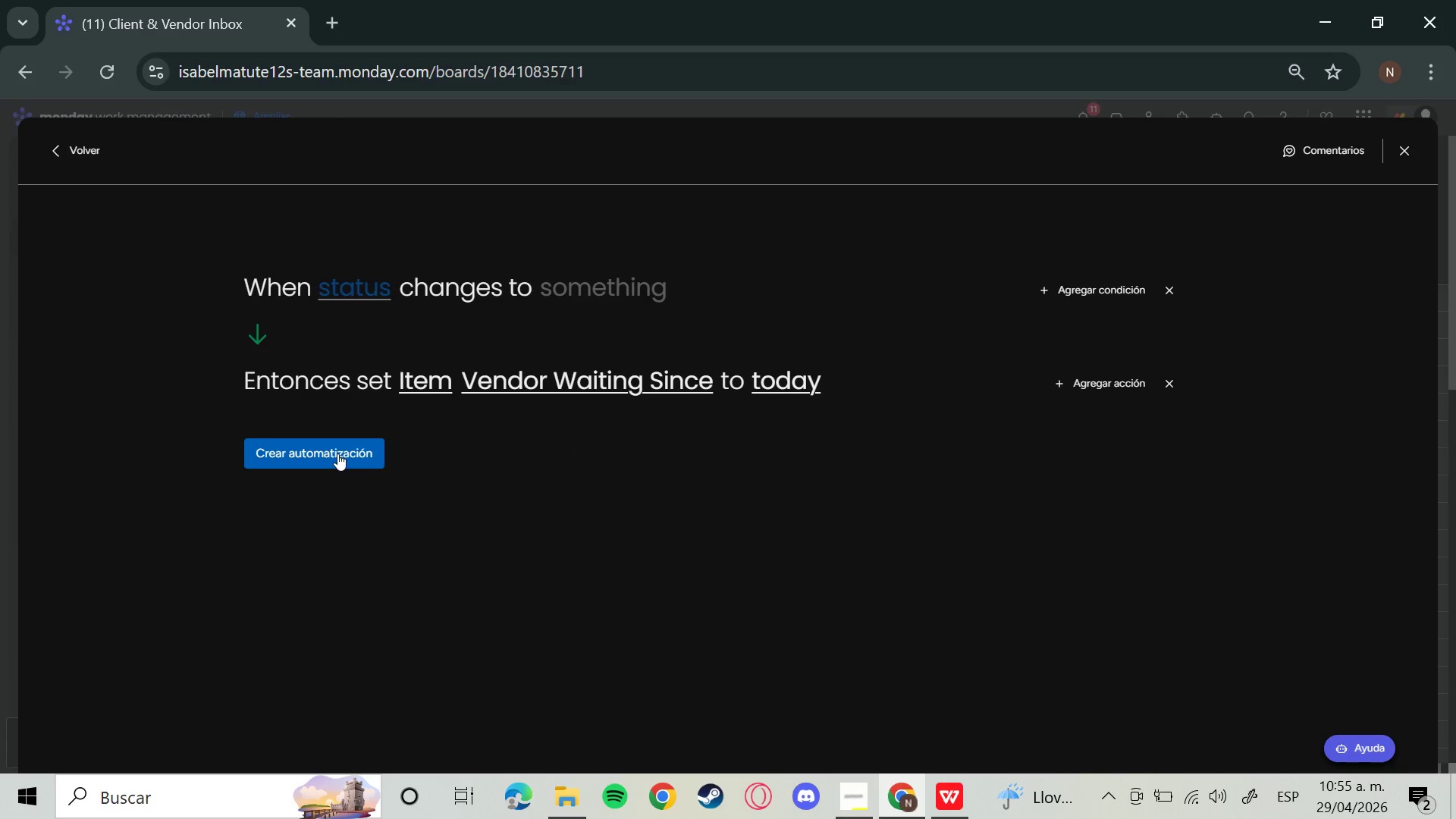 
left_click([369, 288])
 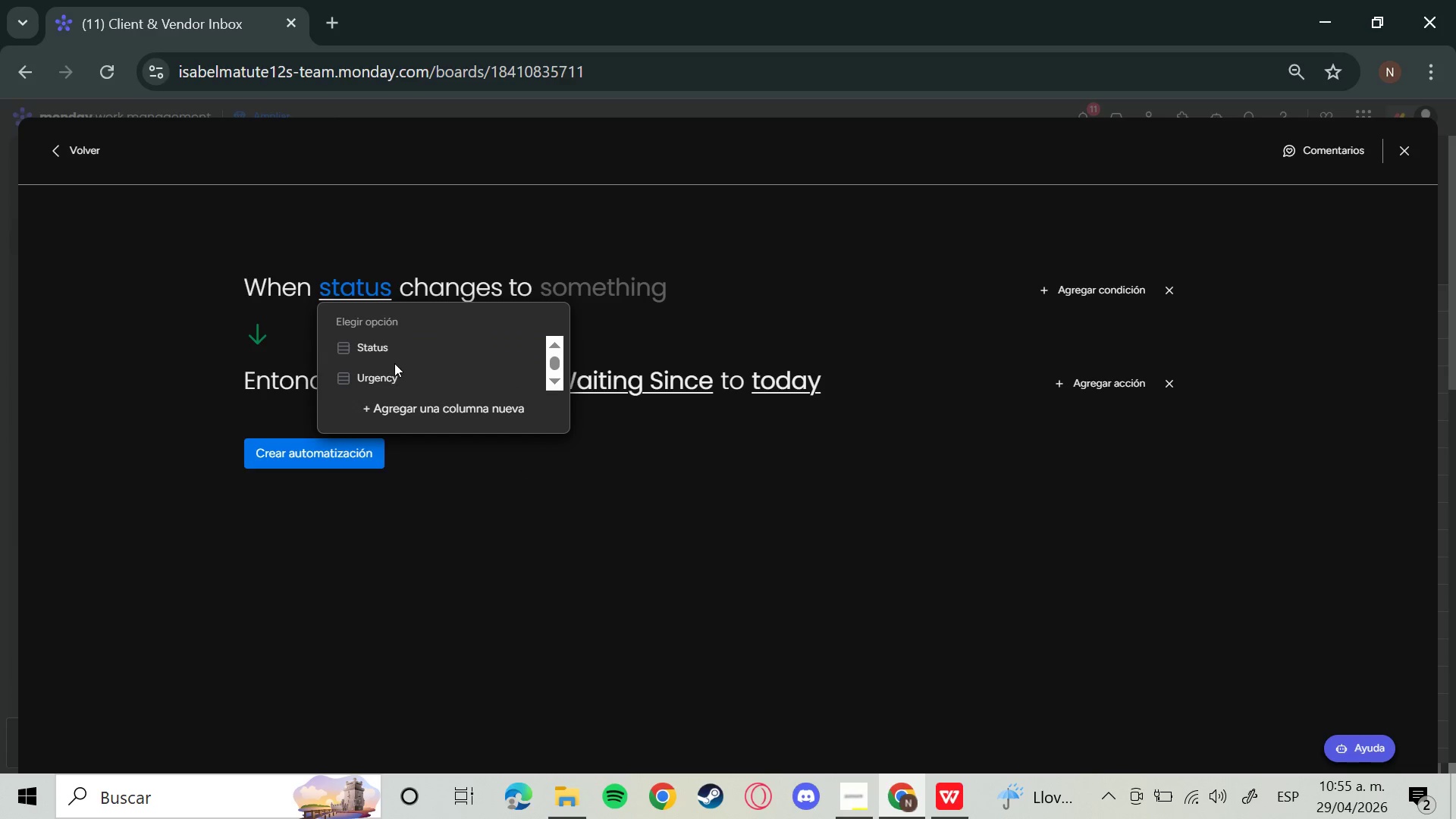 
left_click([398, 358])
 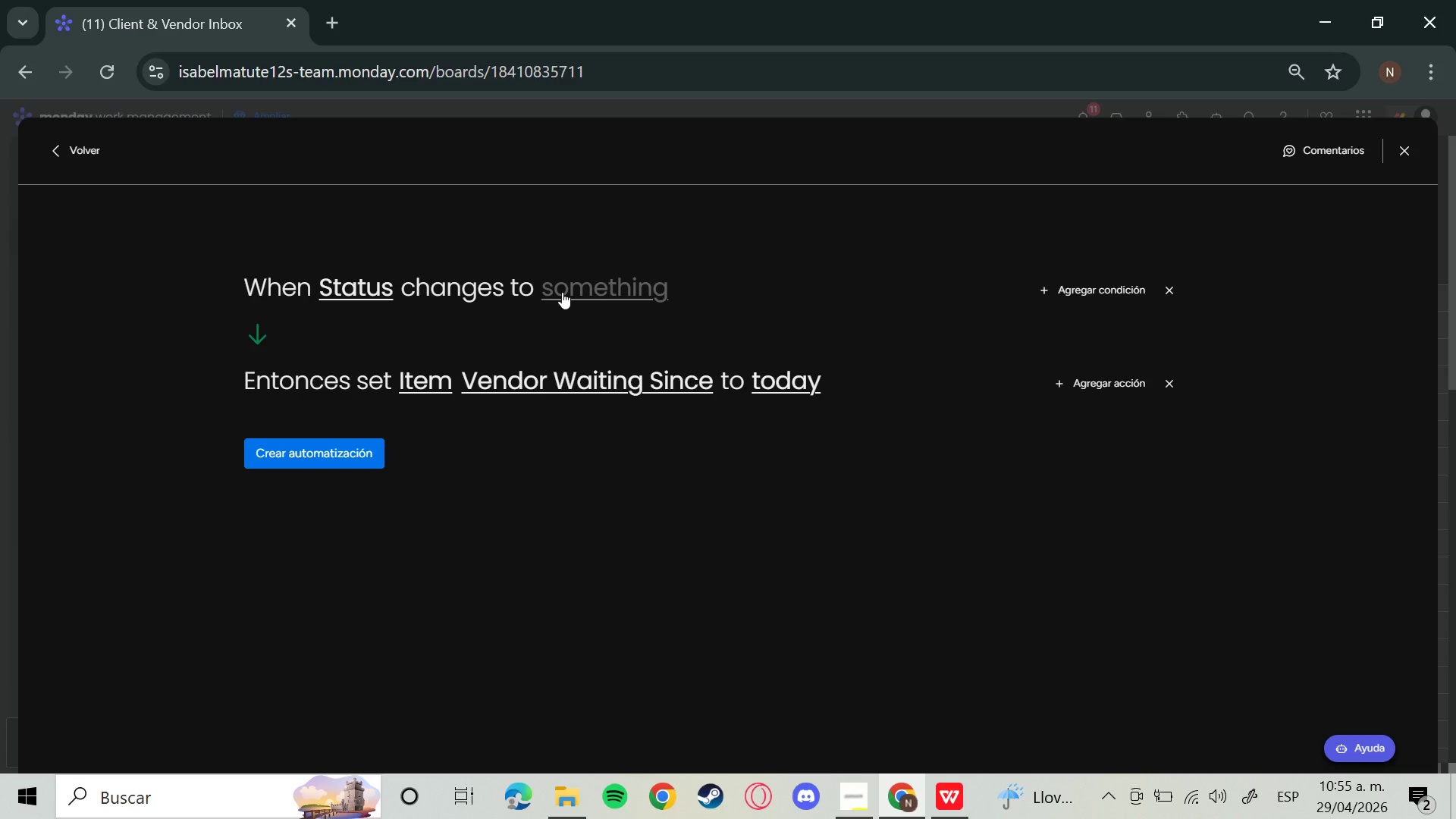 
left_click([567, 292])
 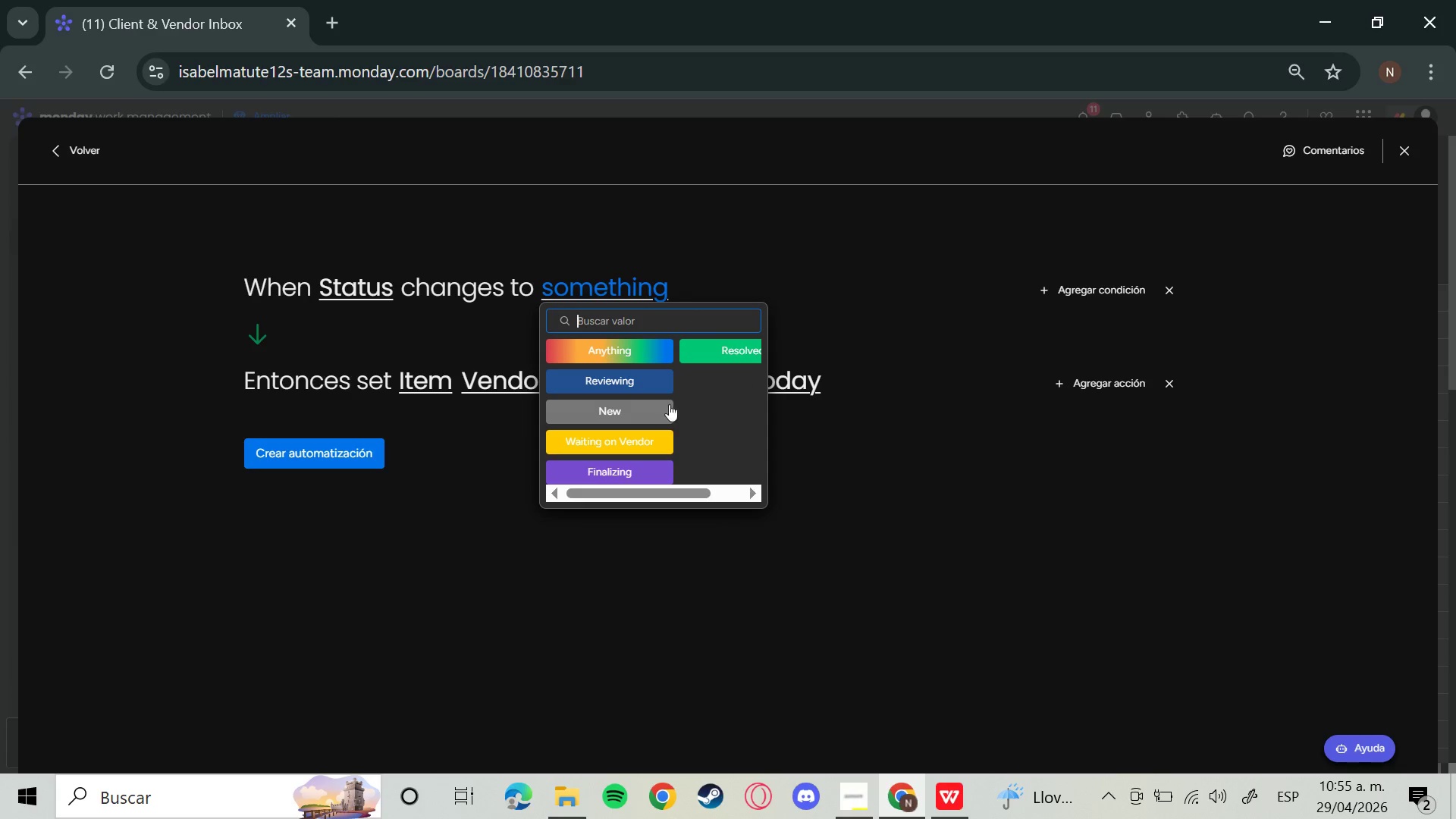 
wait(7.83)
 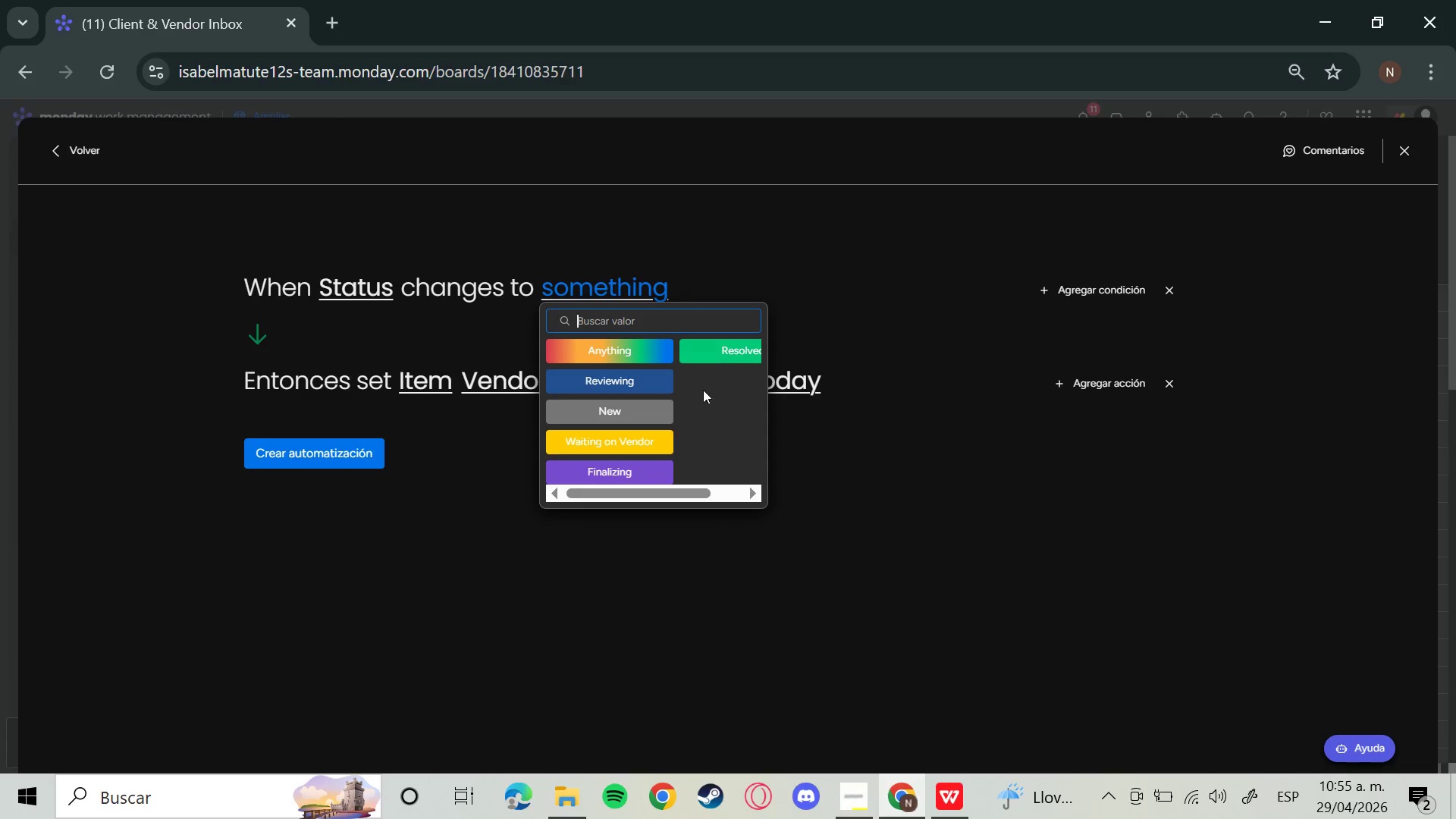 
left_click([651, 449])
 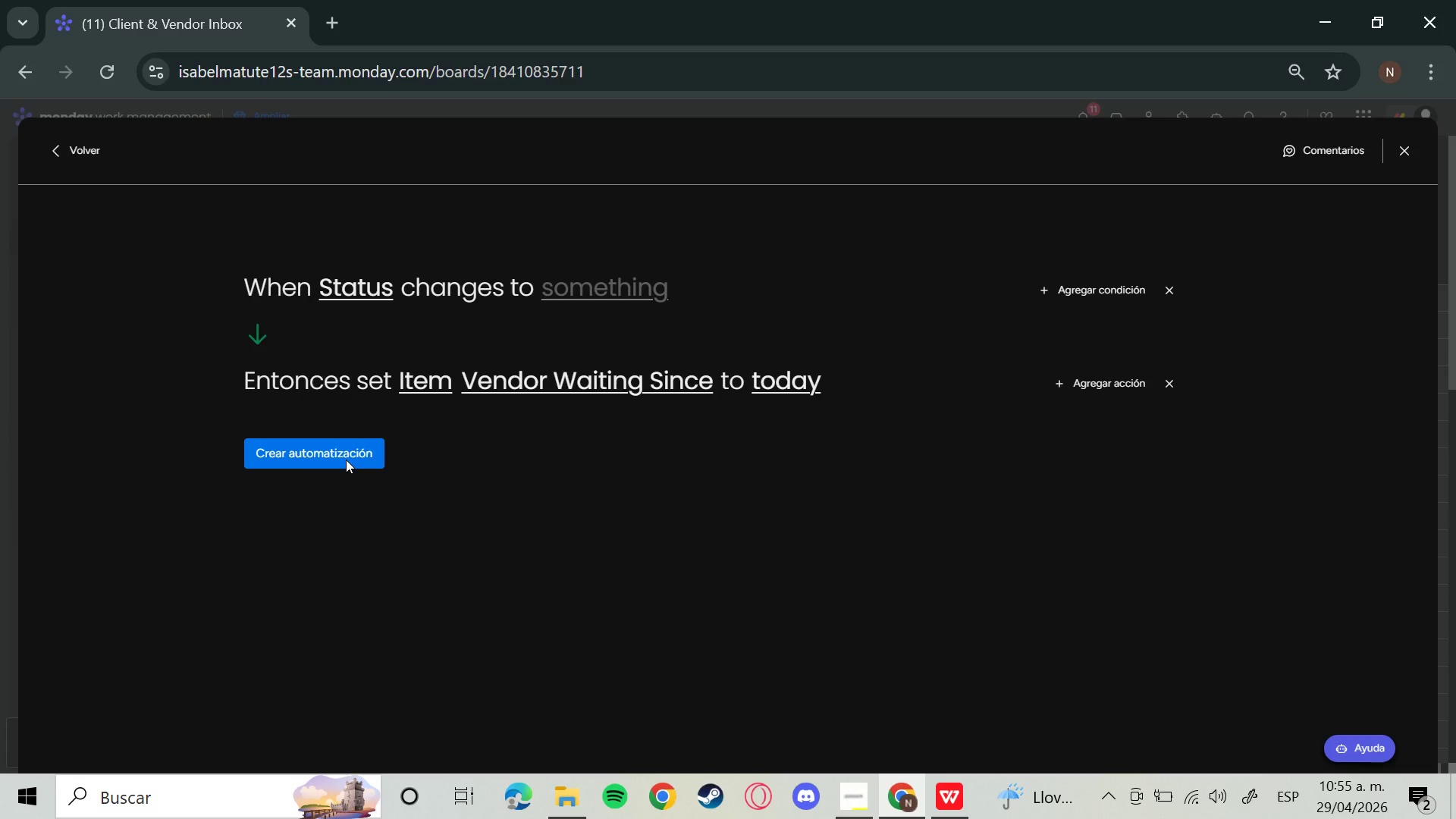 
left_click([635, 289])
 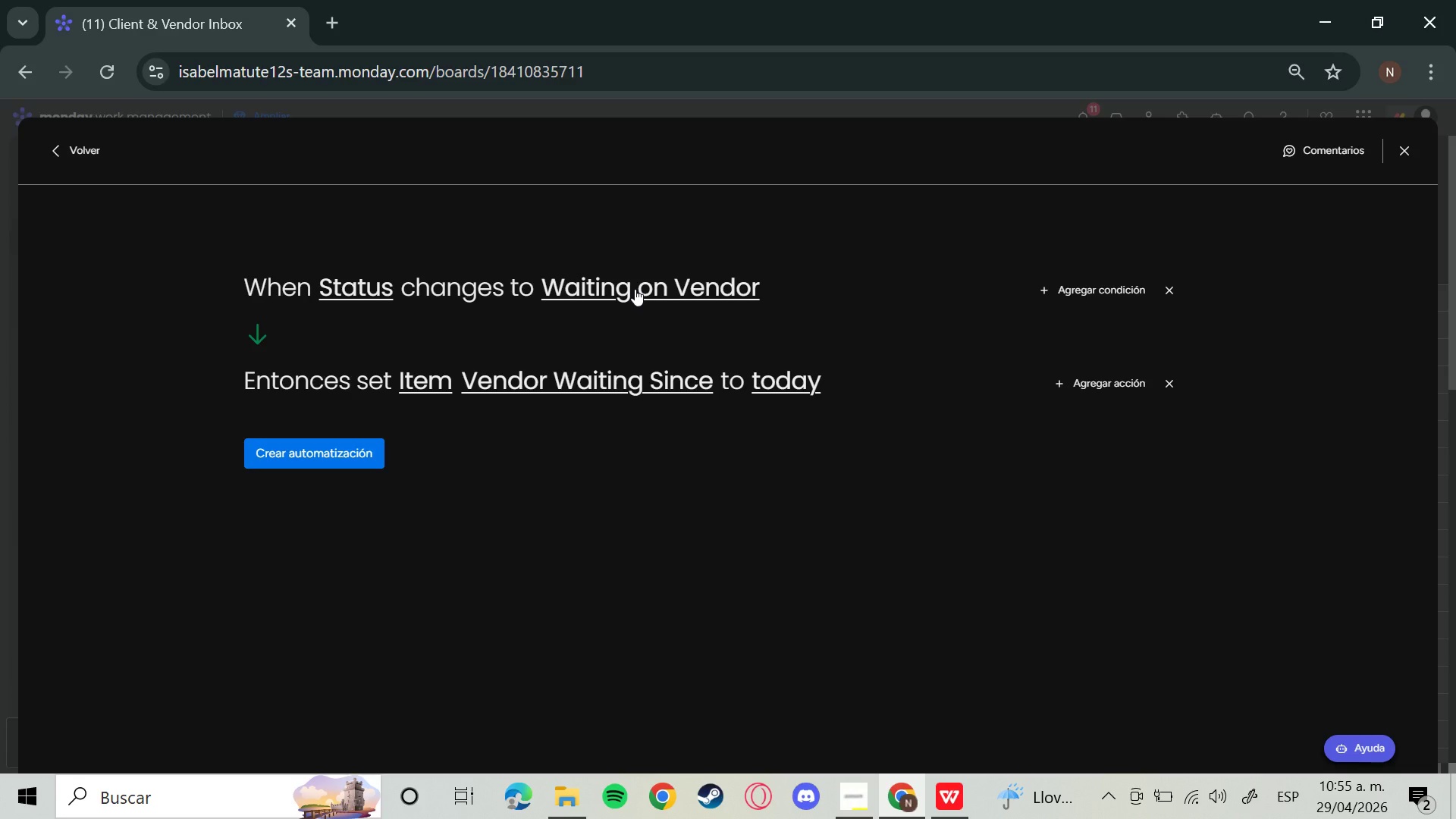 
left_click([363, 453])
 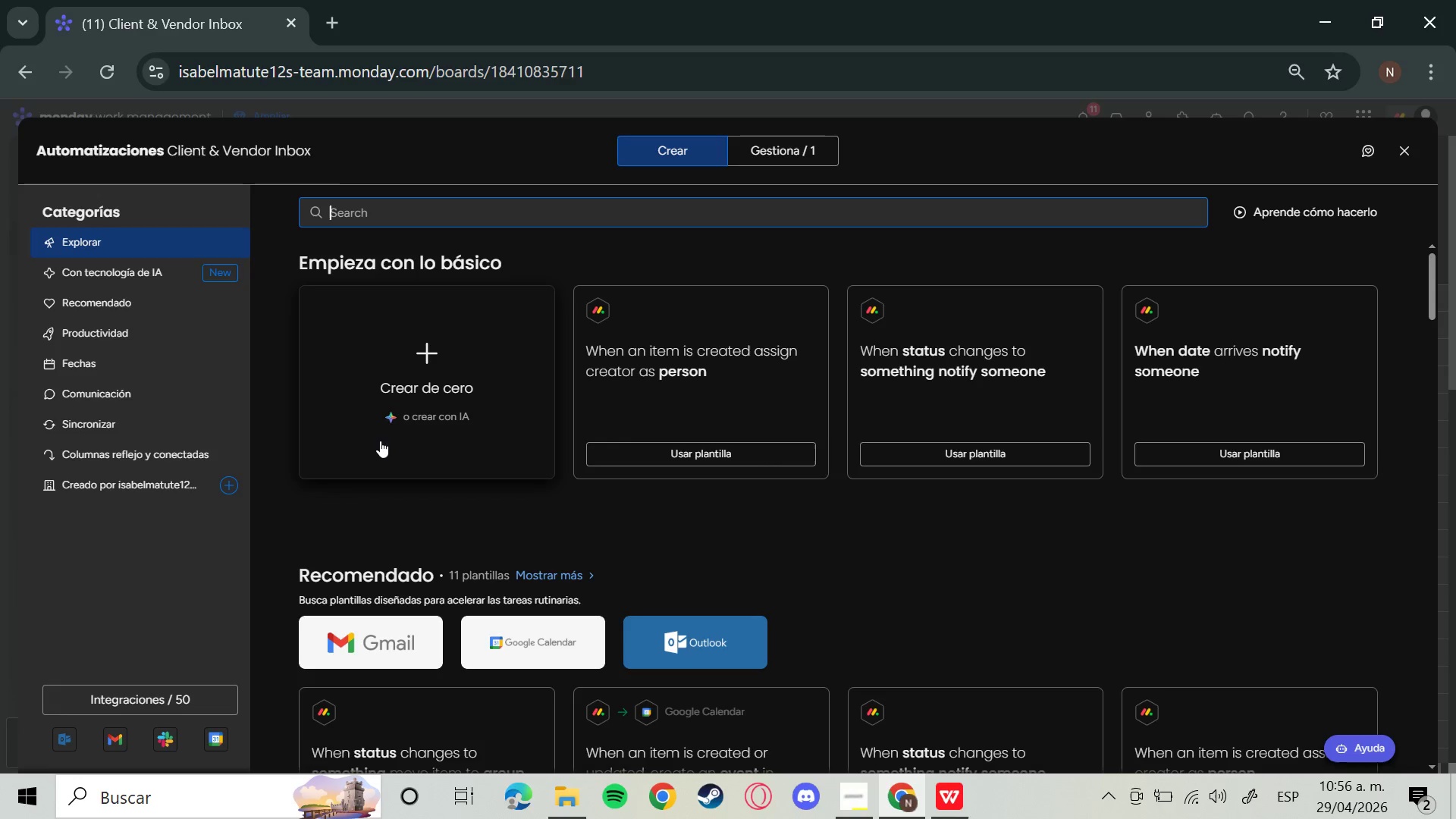 
wait(35.59)
 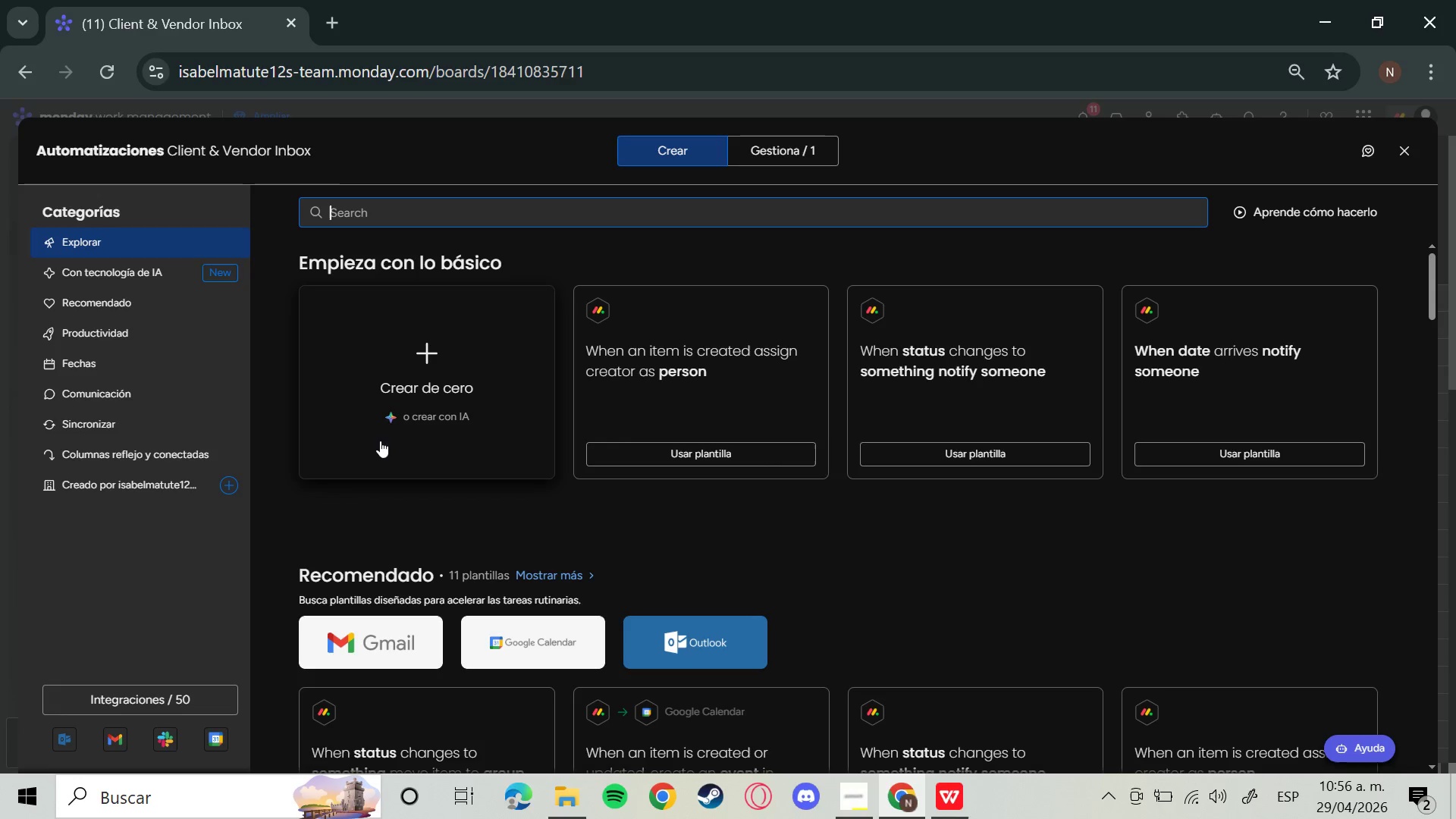 
left_click([407, 367])
 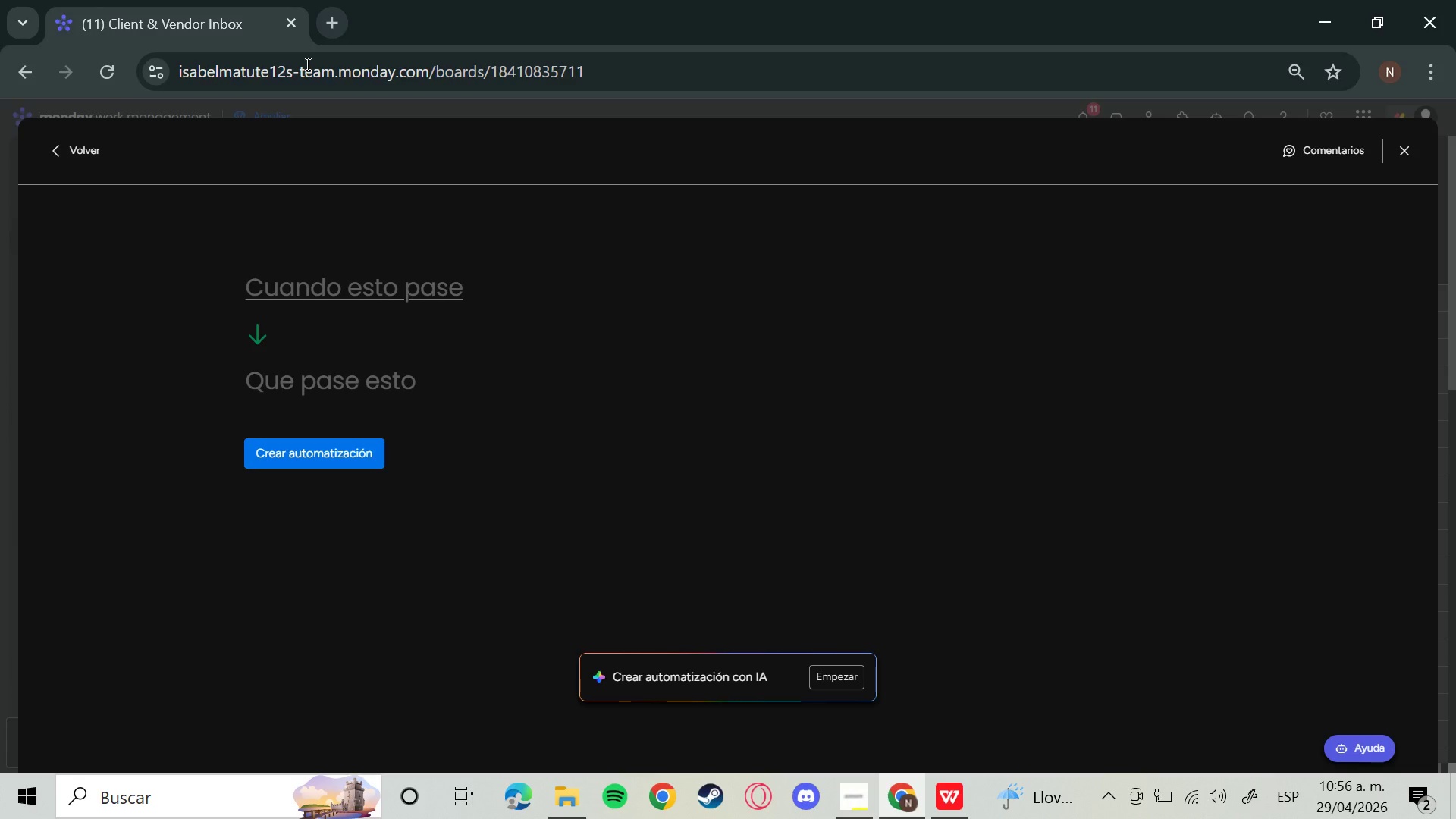 
wait(5.39)
 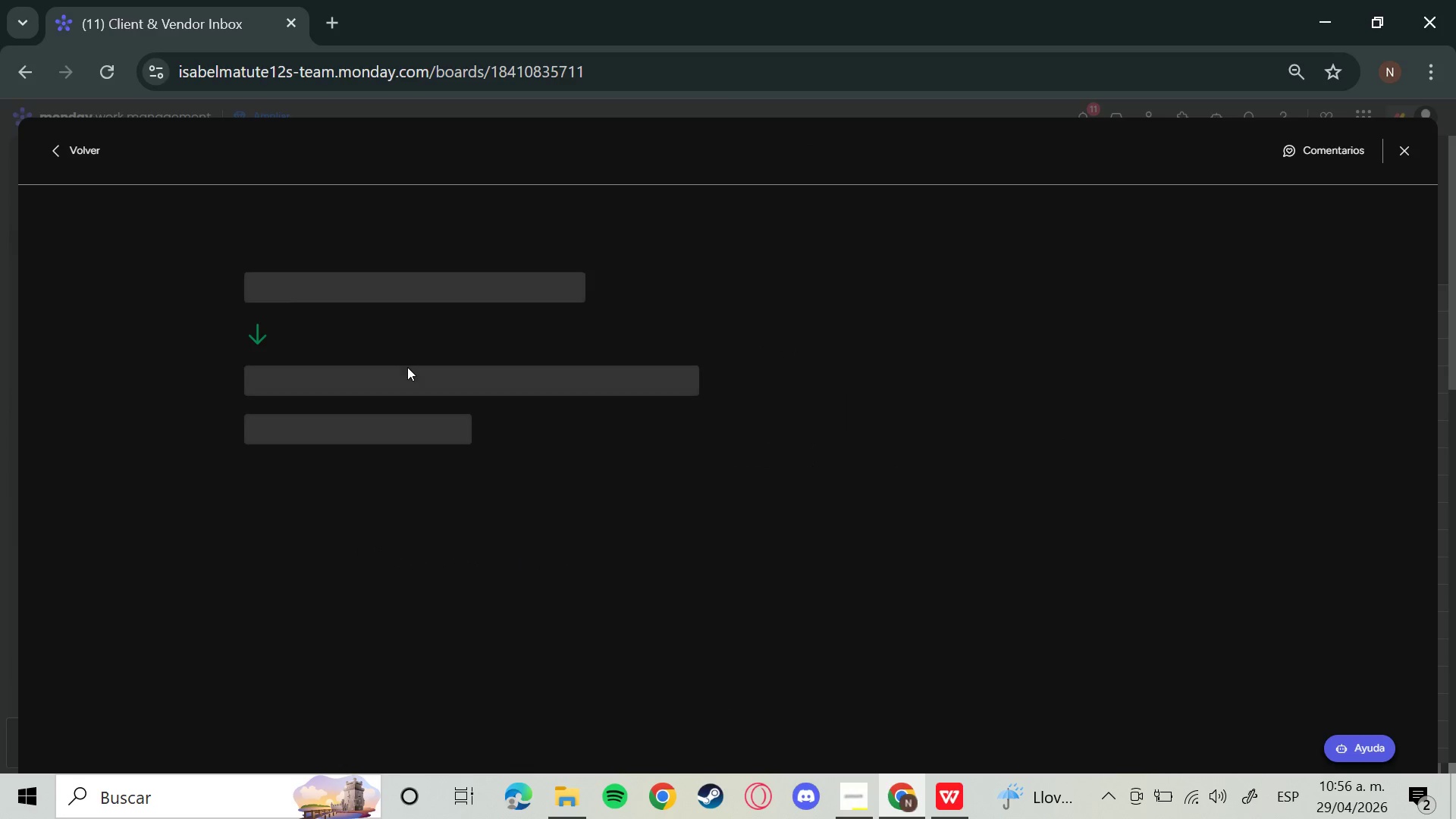 
left_click([420, 278])
 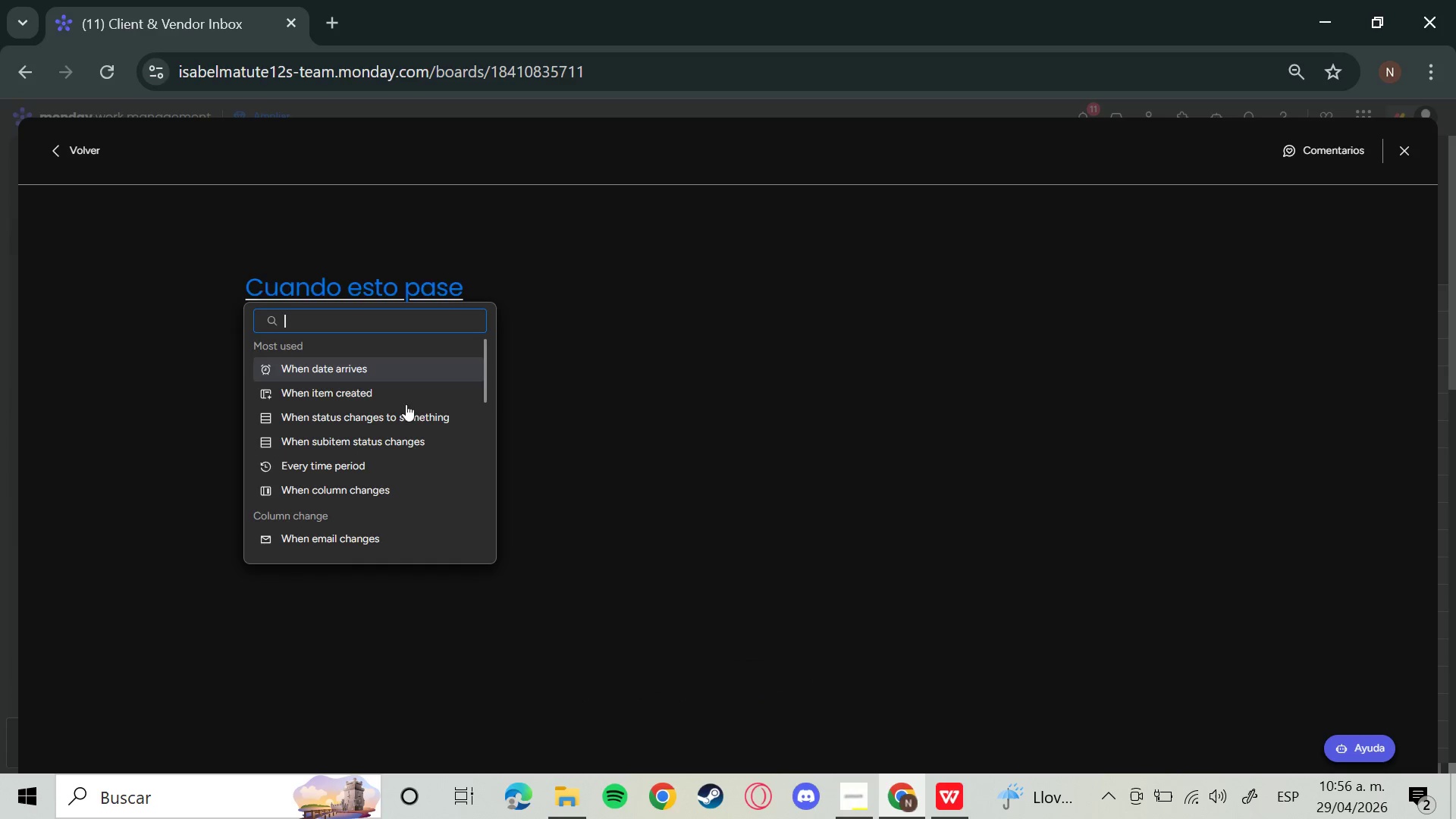 
left_click([384, 369])
 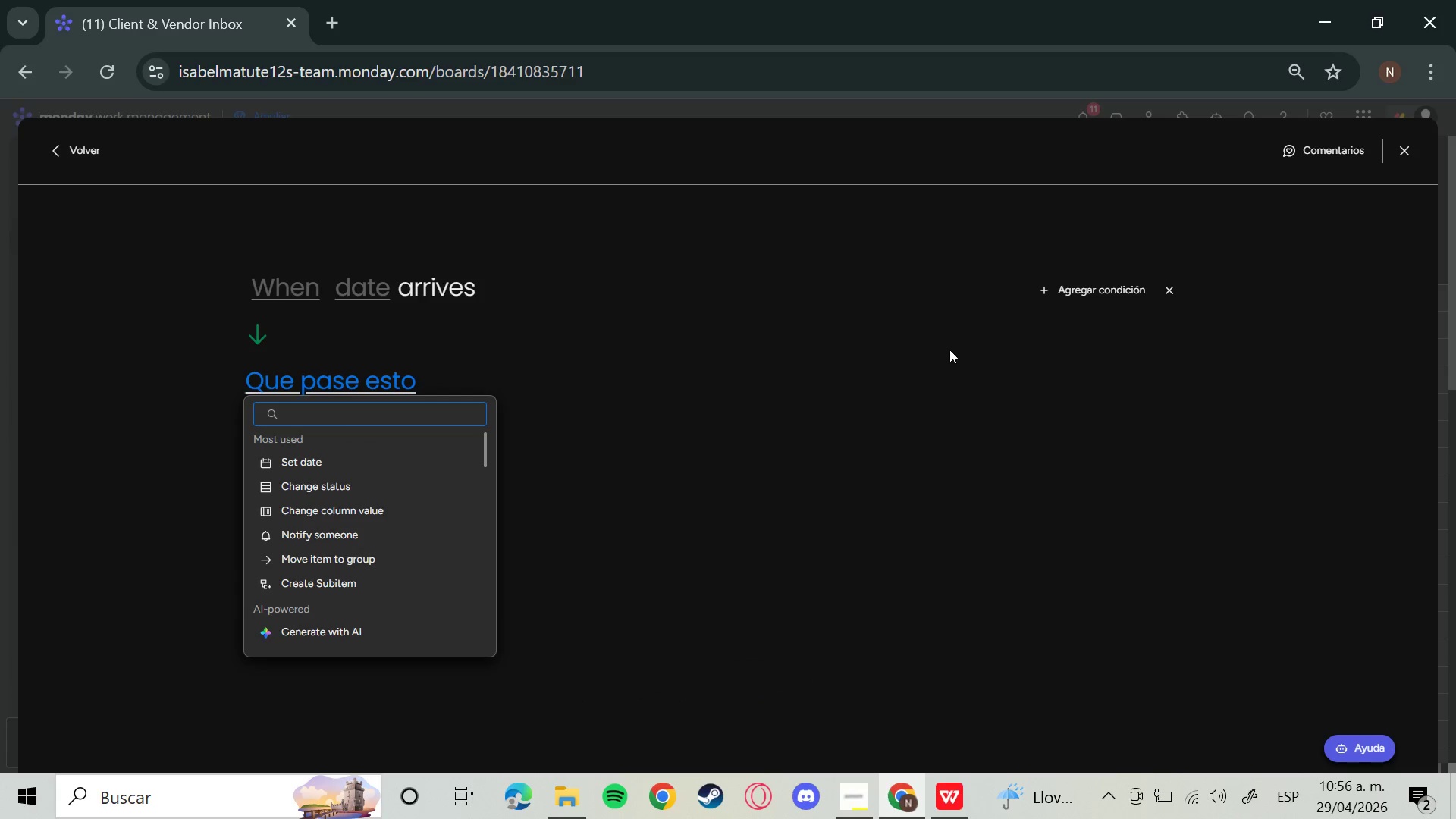 
left_click([1063, 297])
 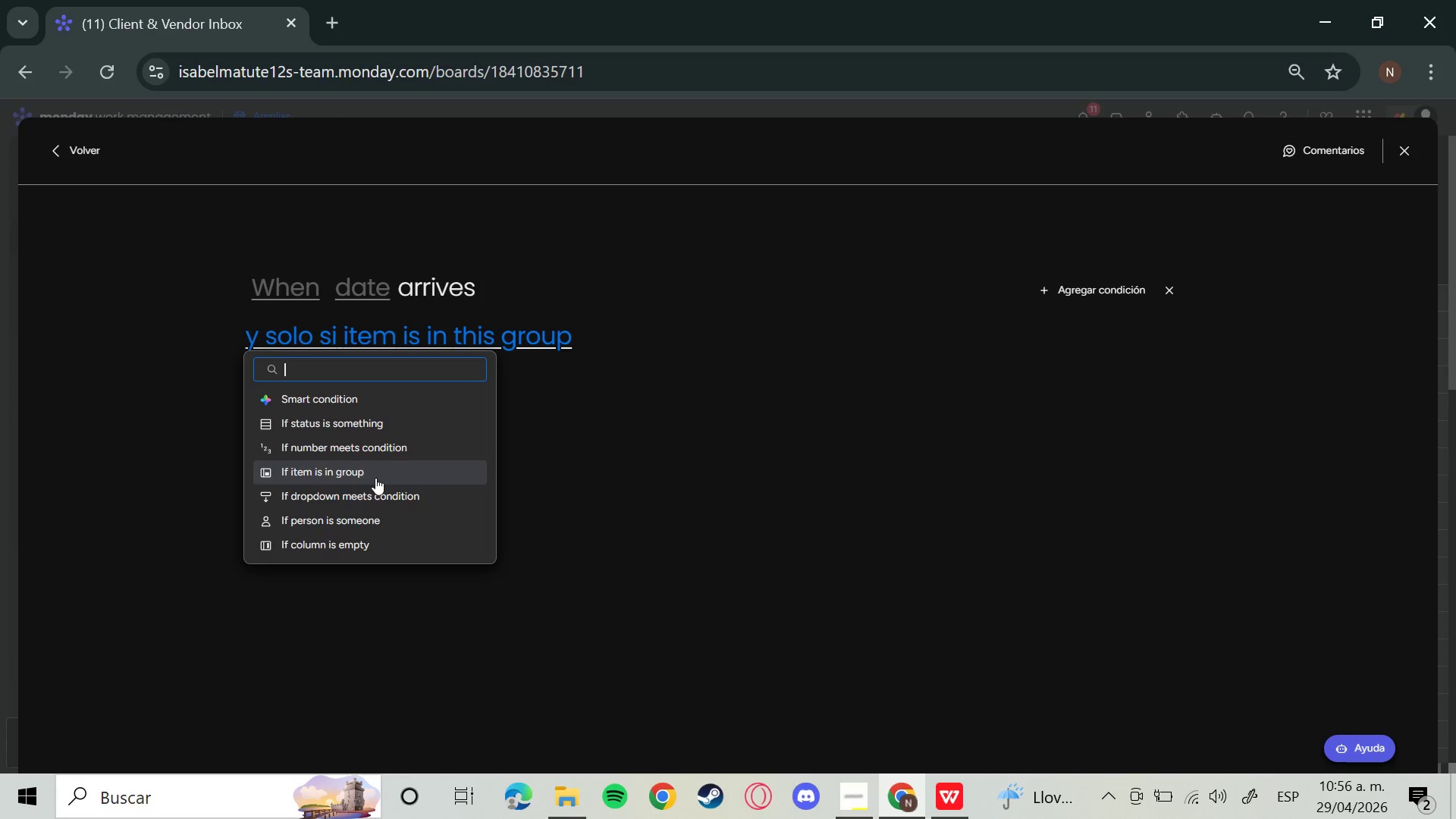 
left_click([401, 421])
 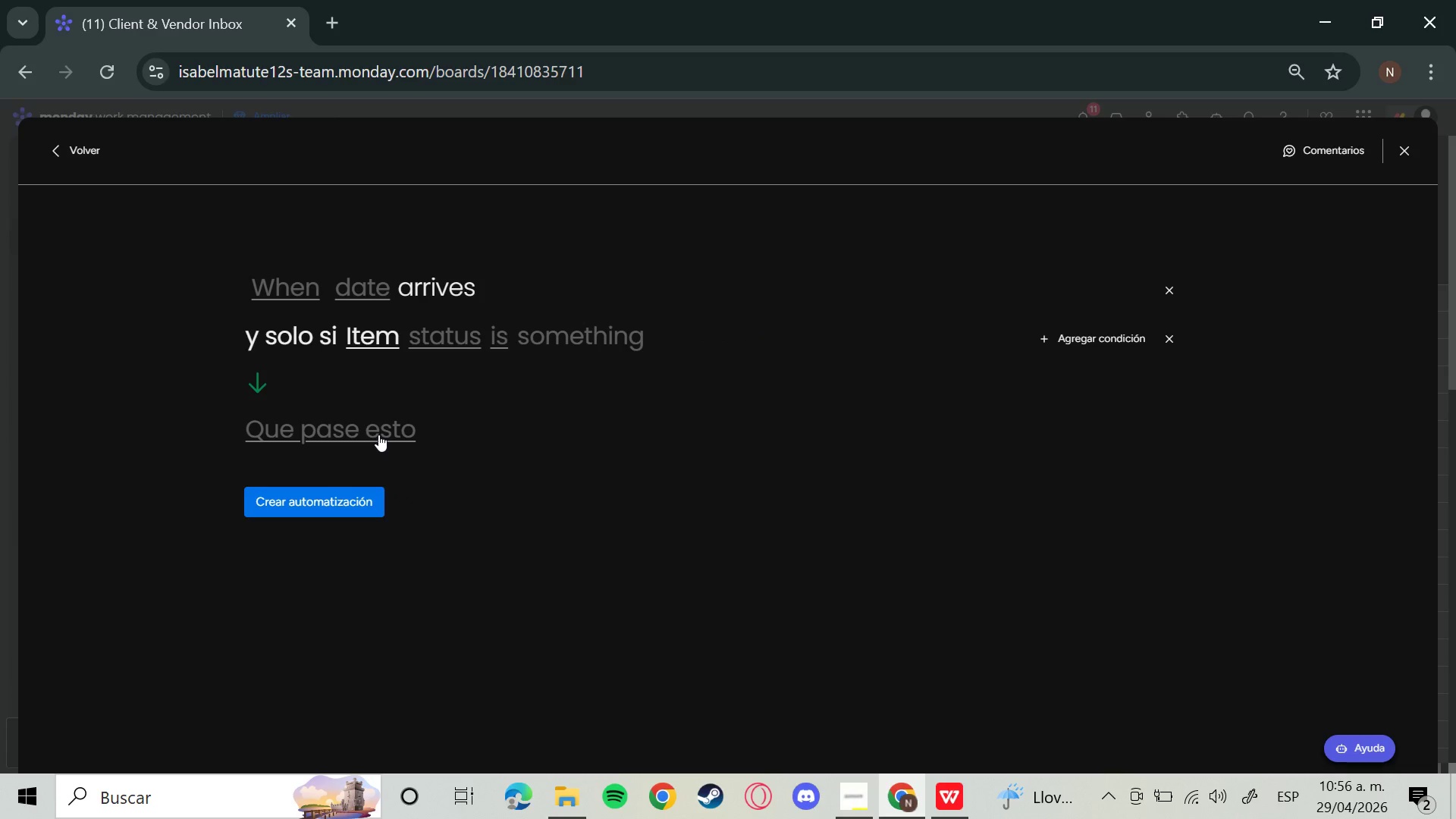 
left_click([378, 435])
 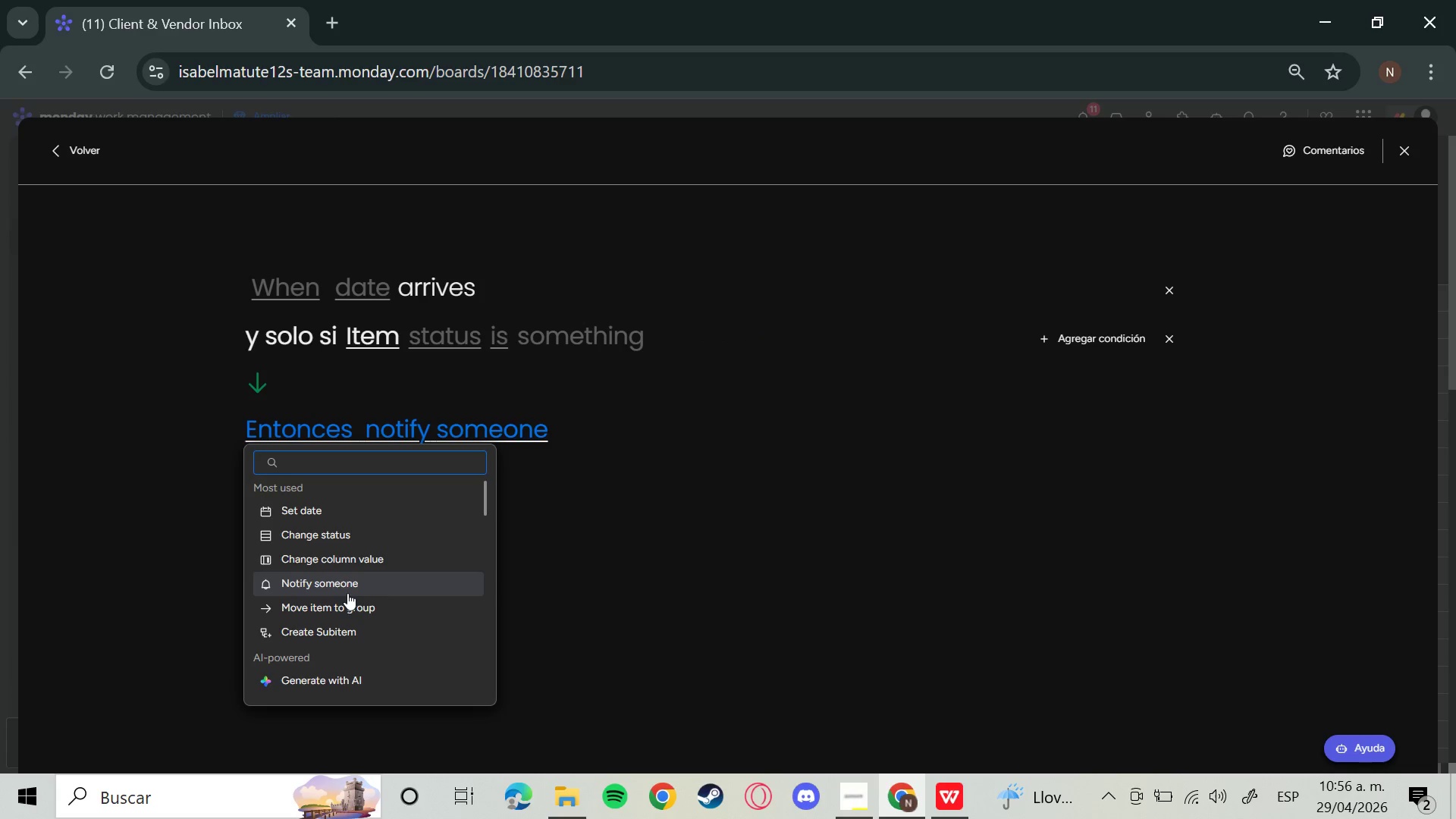 
wait(5.78)
 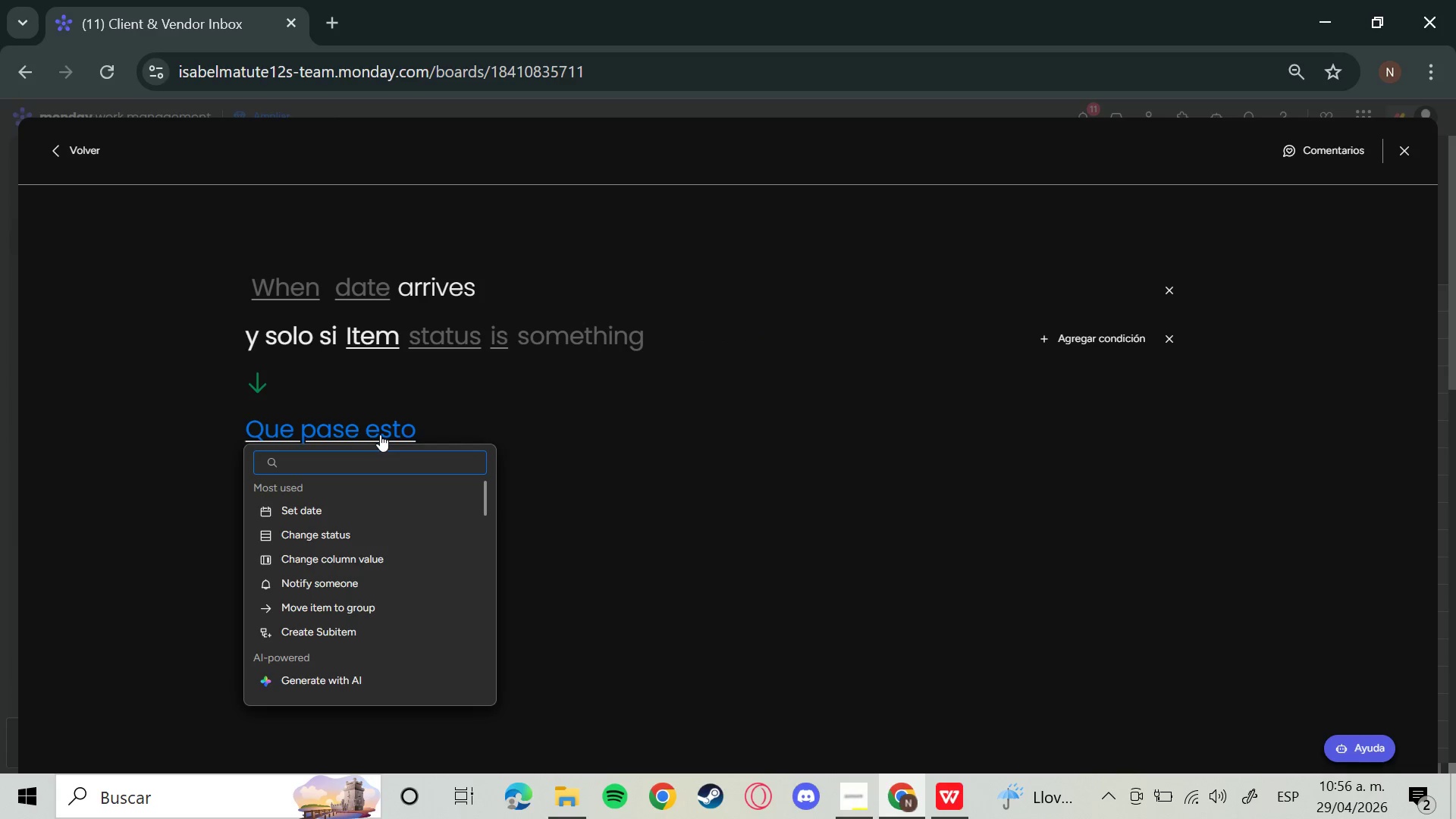 
left_click([287, 290])
 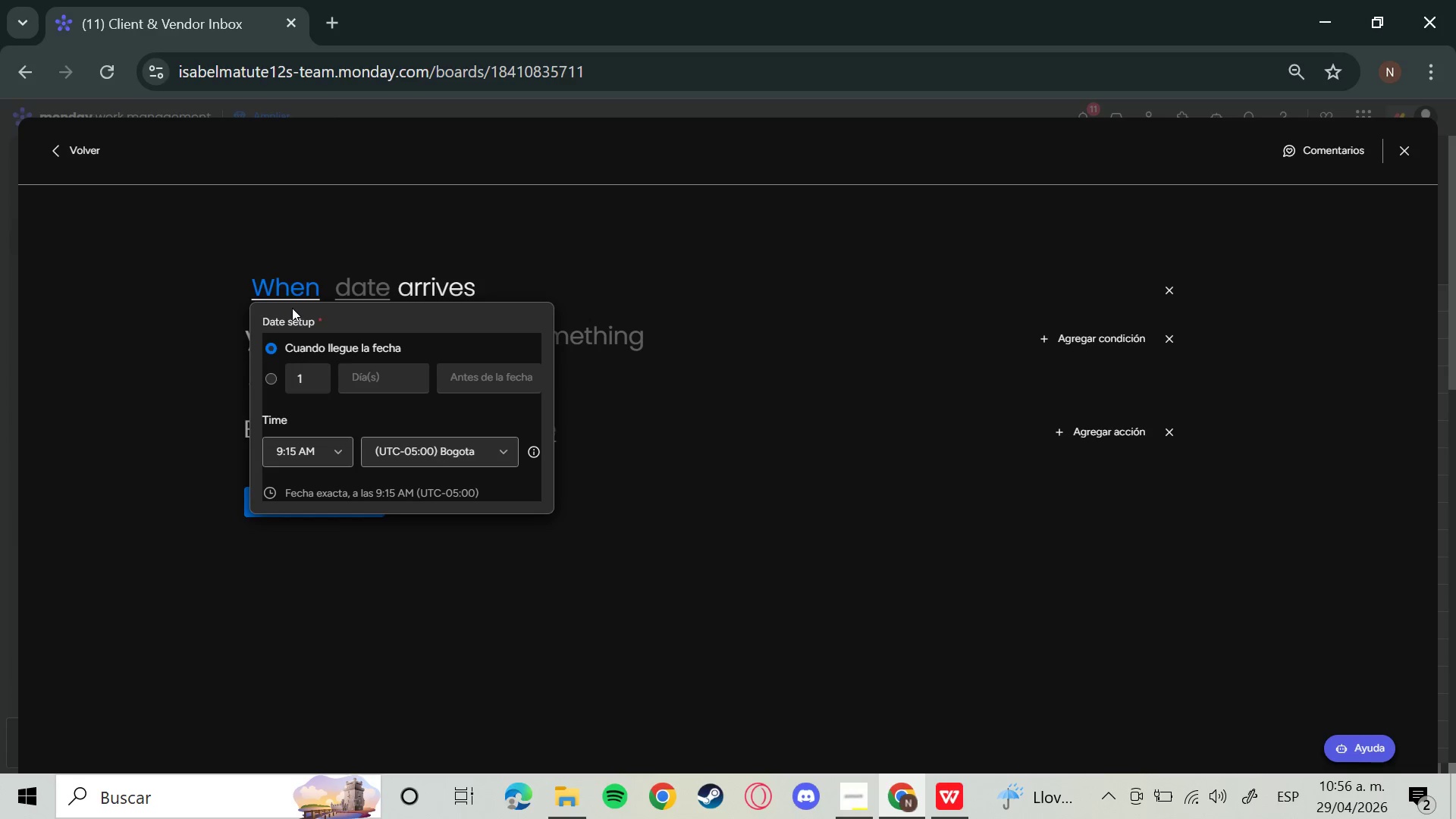 
left_click([267, 356])
 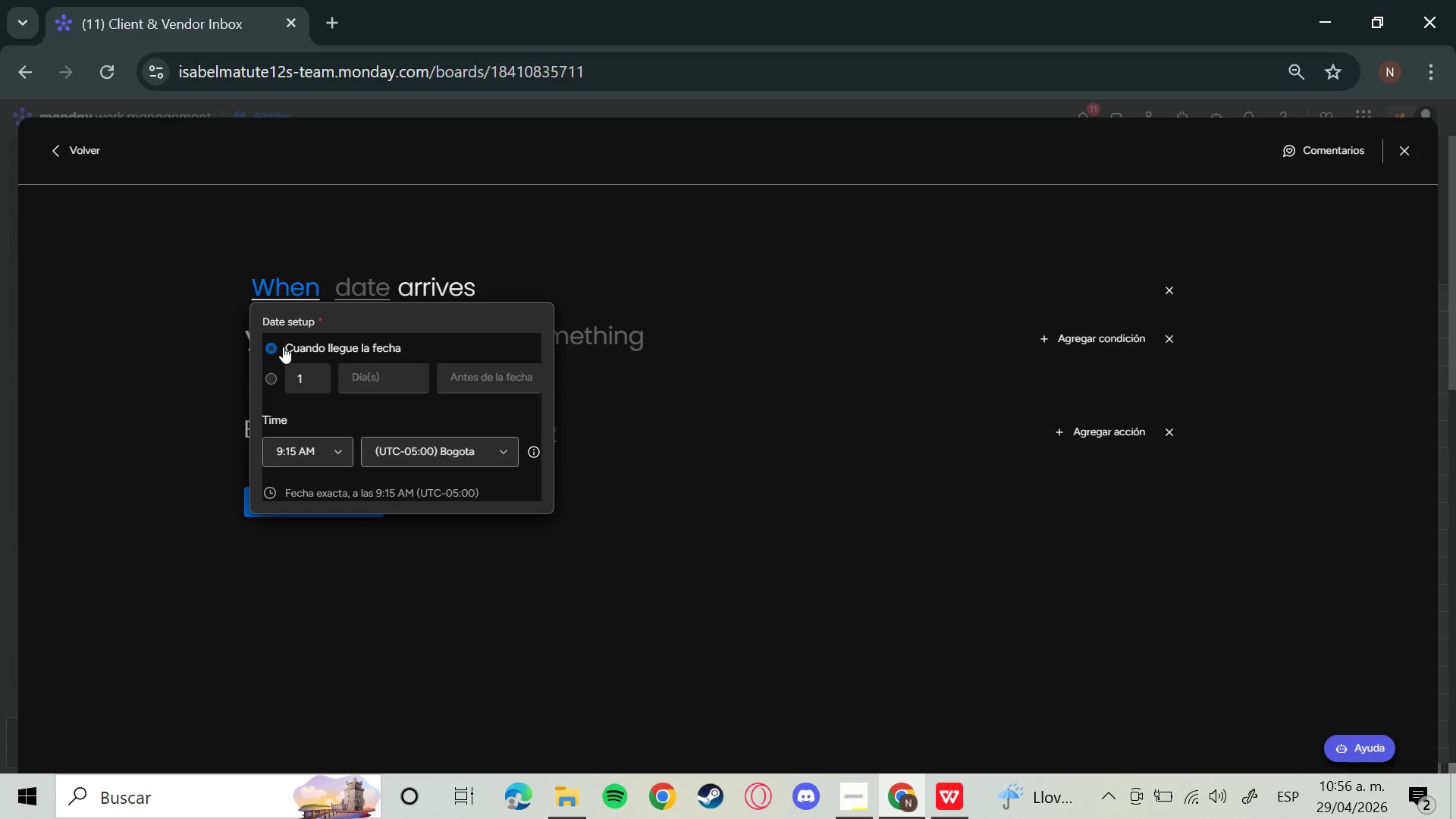 
left_click([365, 286])
 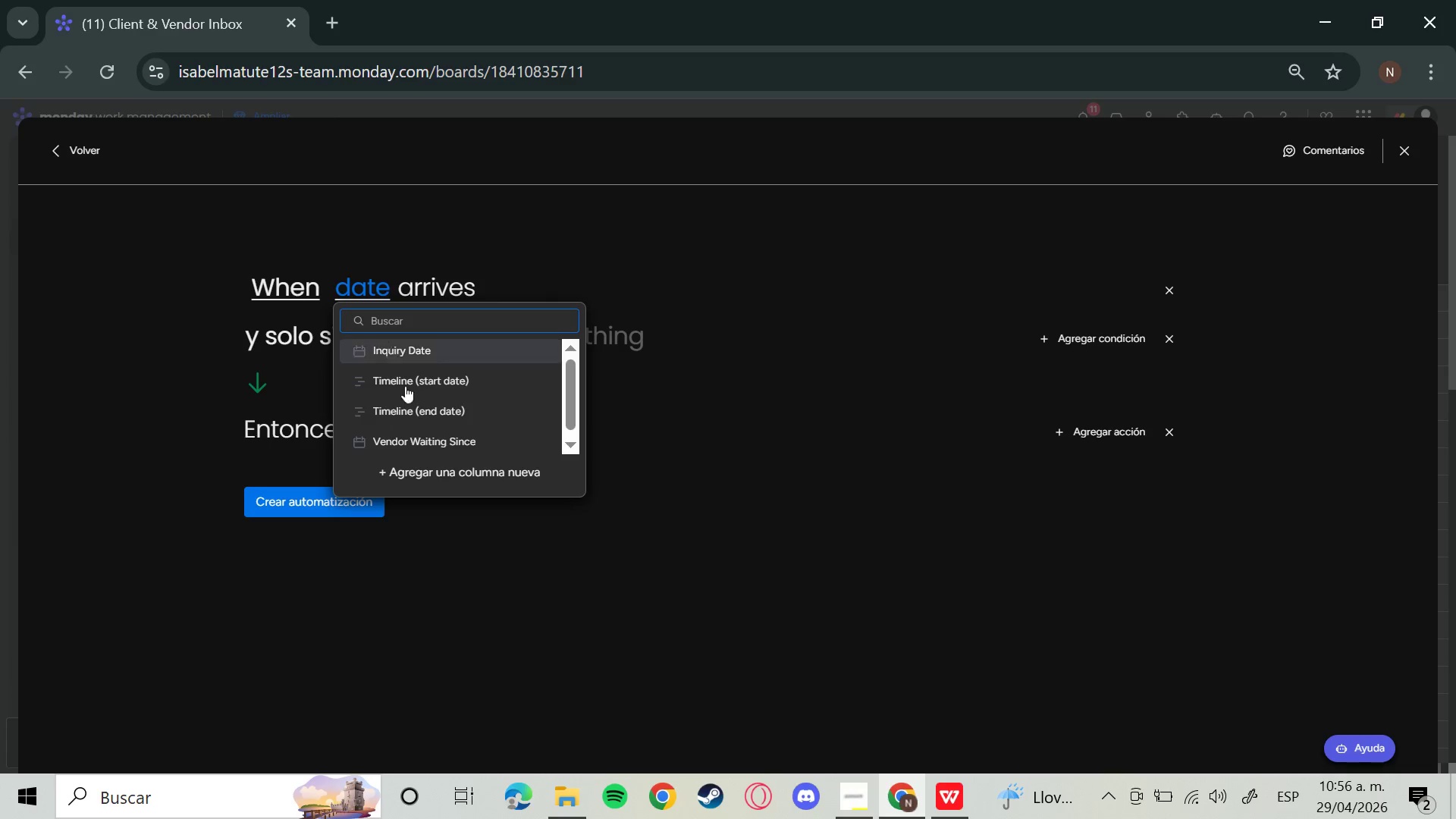 
scroll: coordinate [429, 429], scroll_direction: down, amount: 1.0
 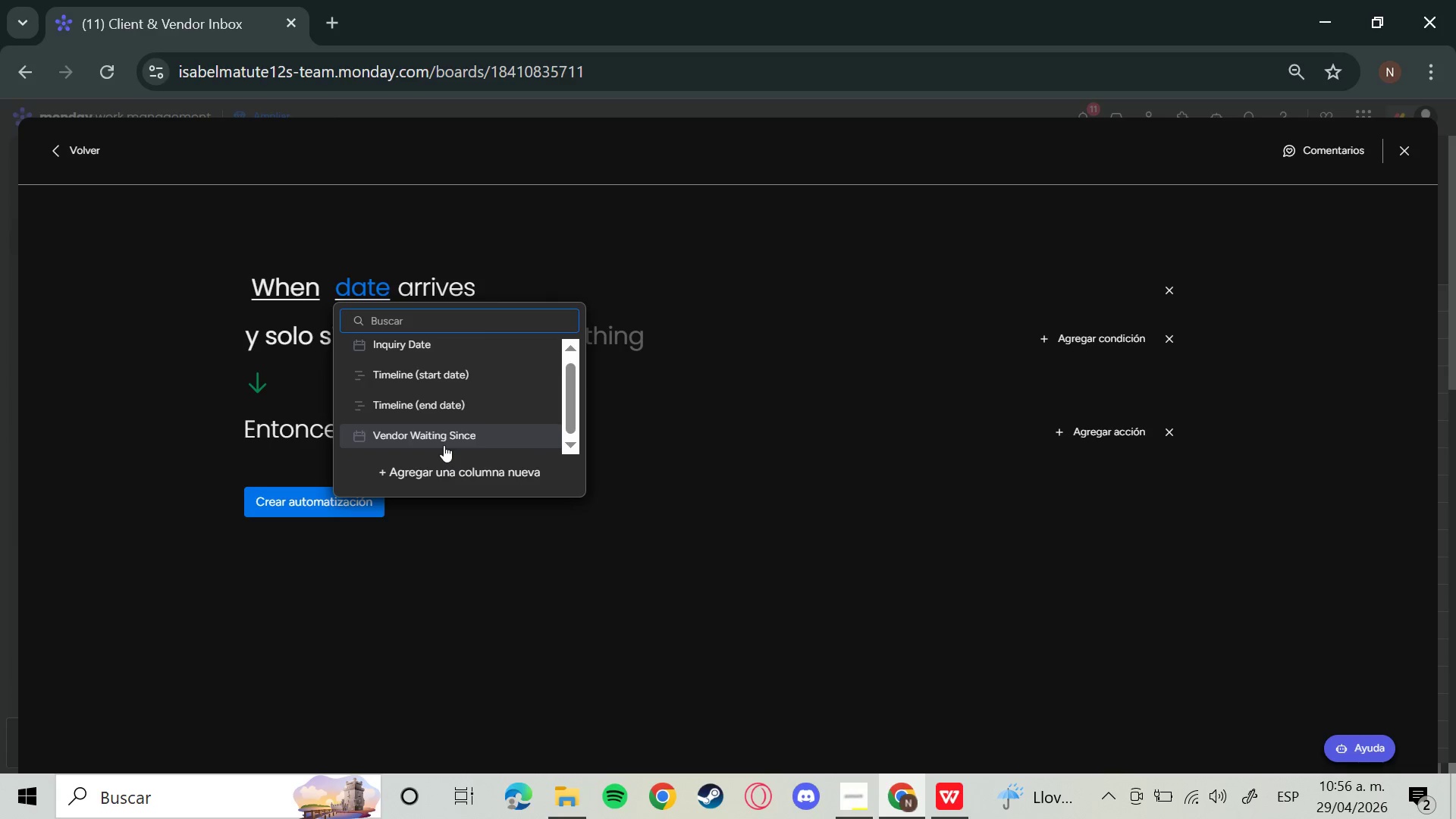 
left_click([443, 444])
 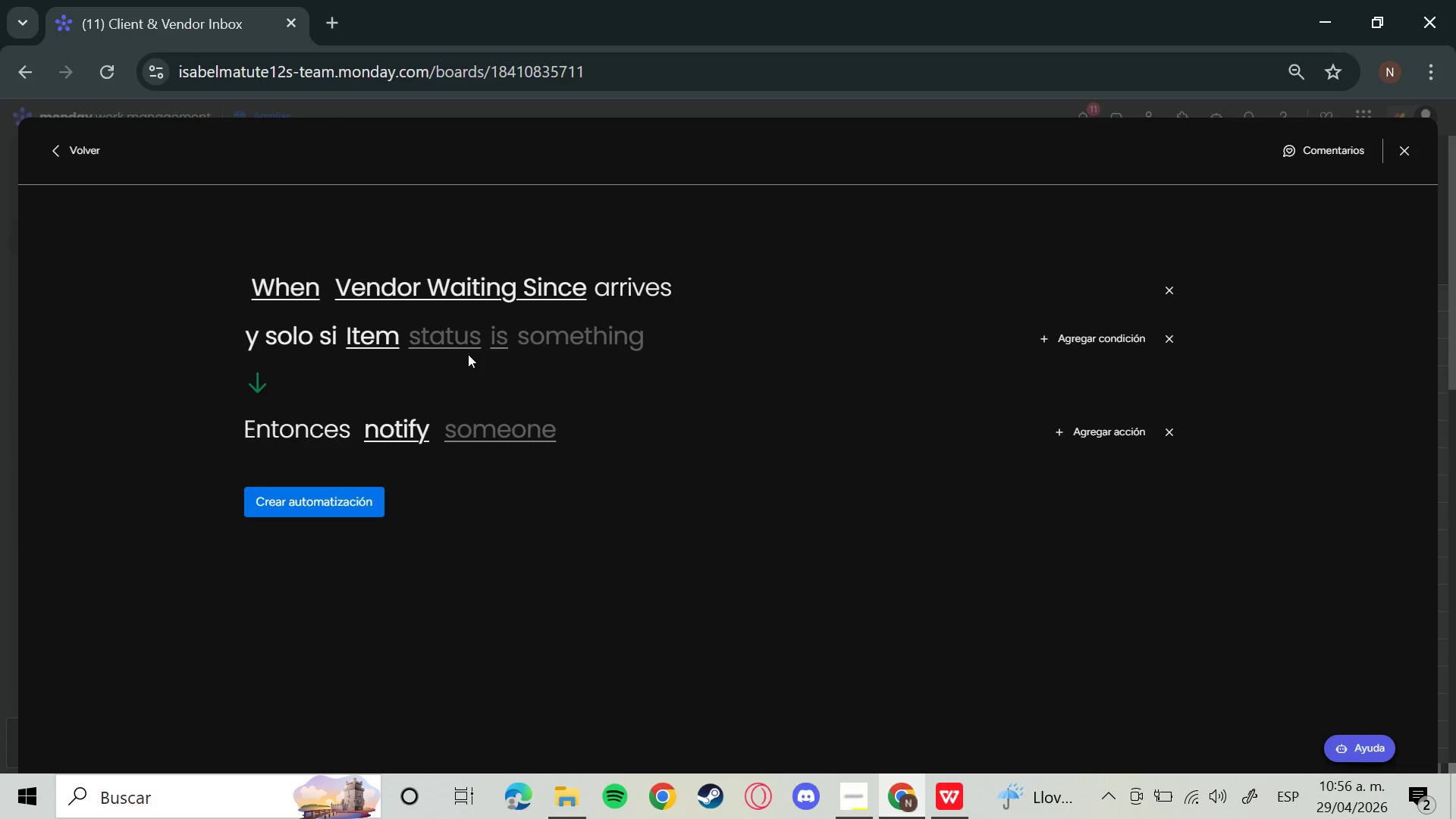 
left_click([453, 343])
 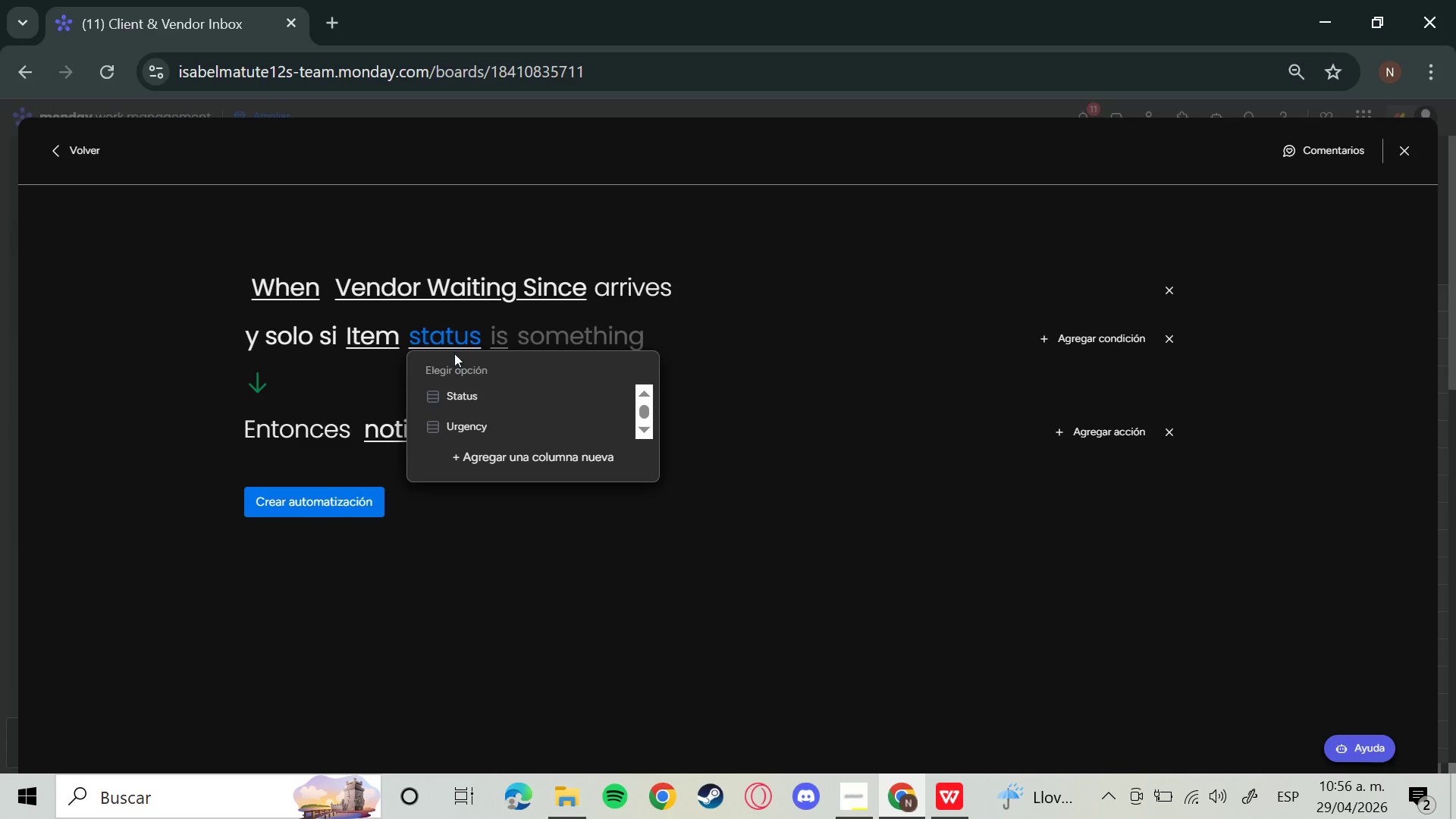 
left_click([453, 382])
 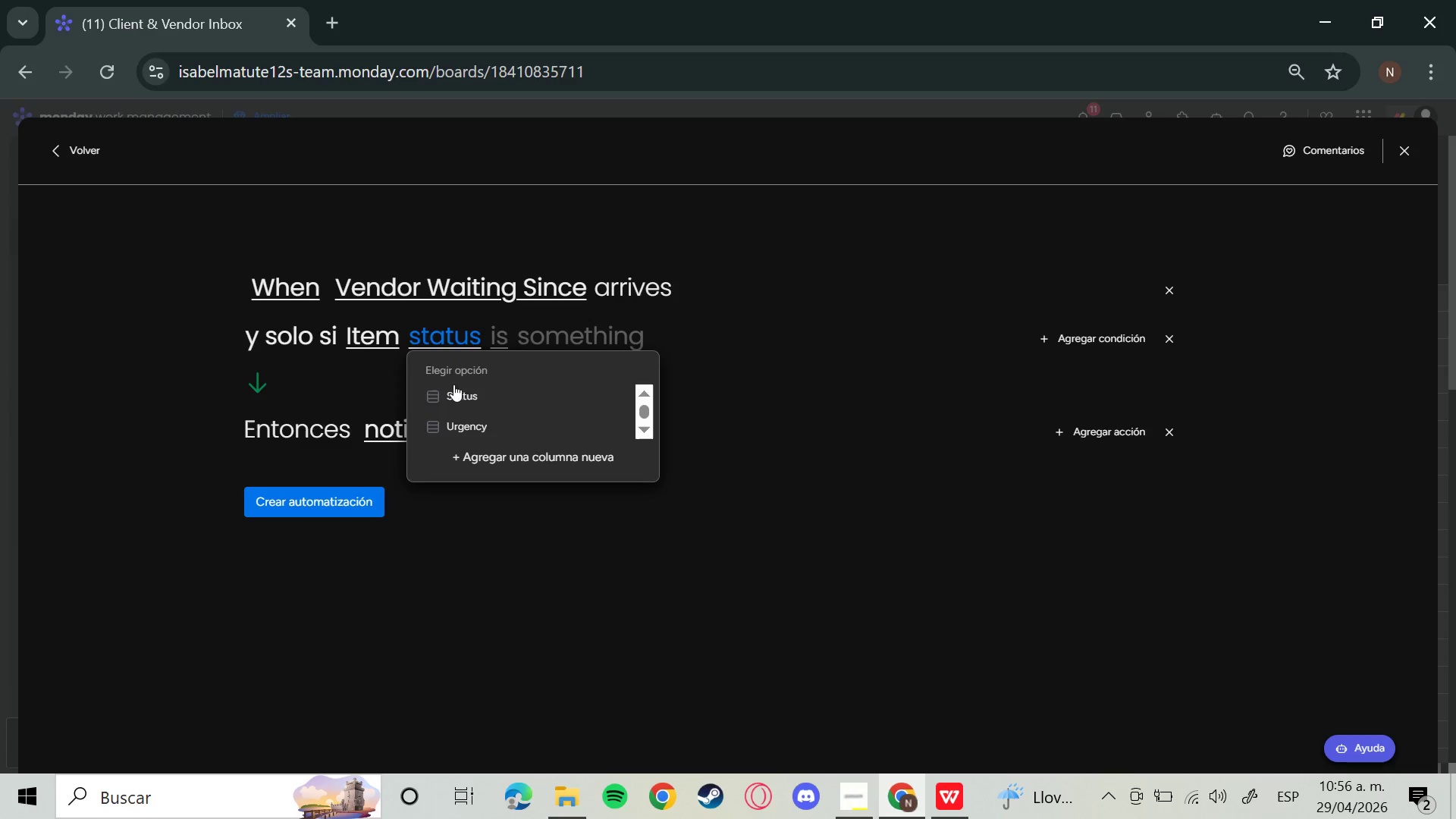 
left_click([459, 389])
 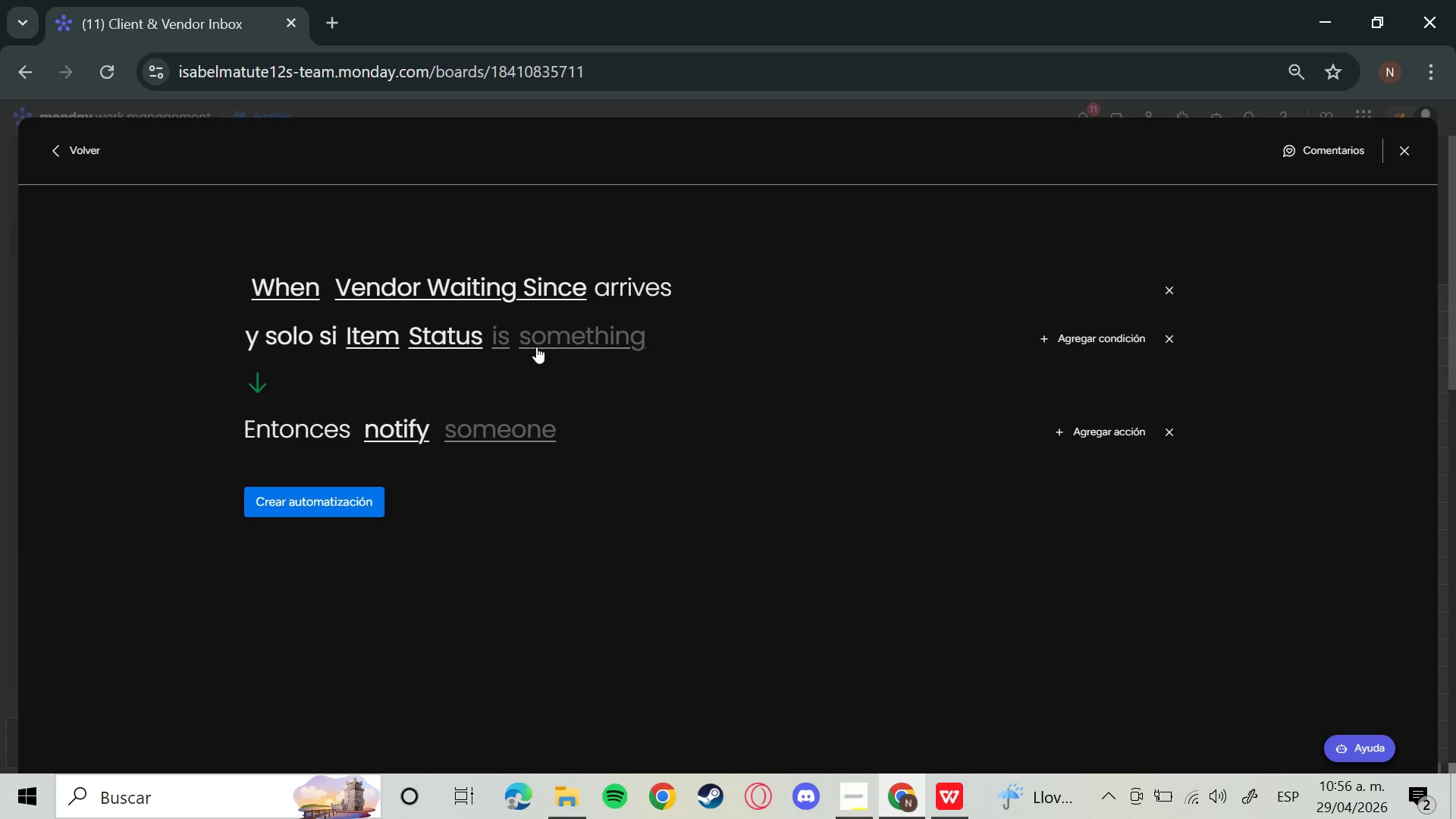 
left_click([509, 338])
 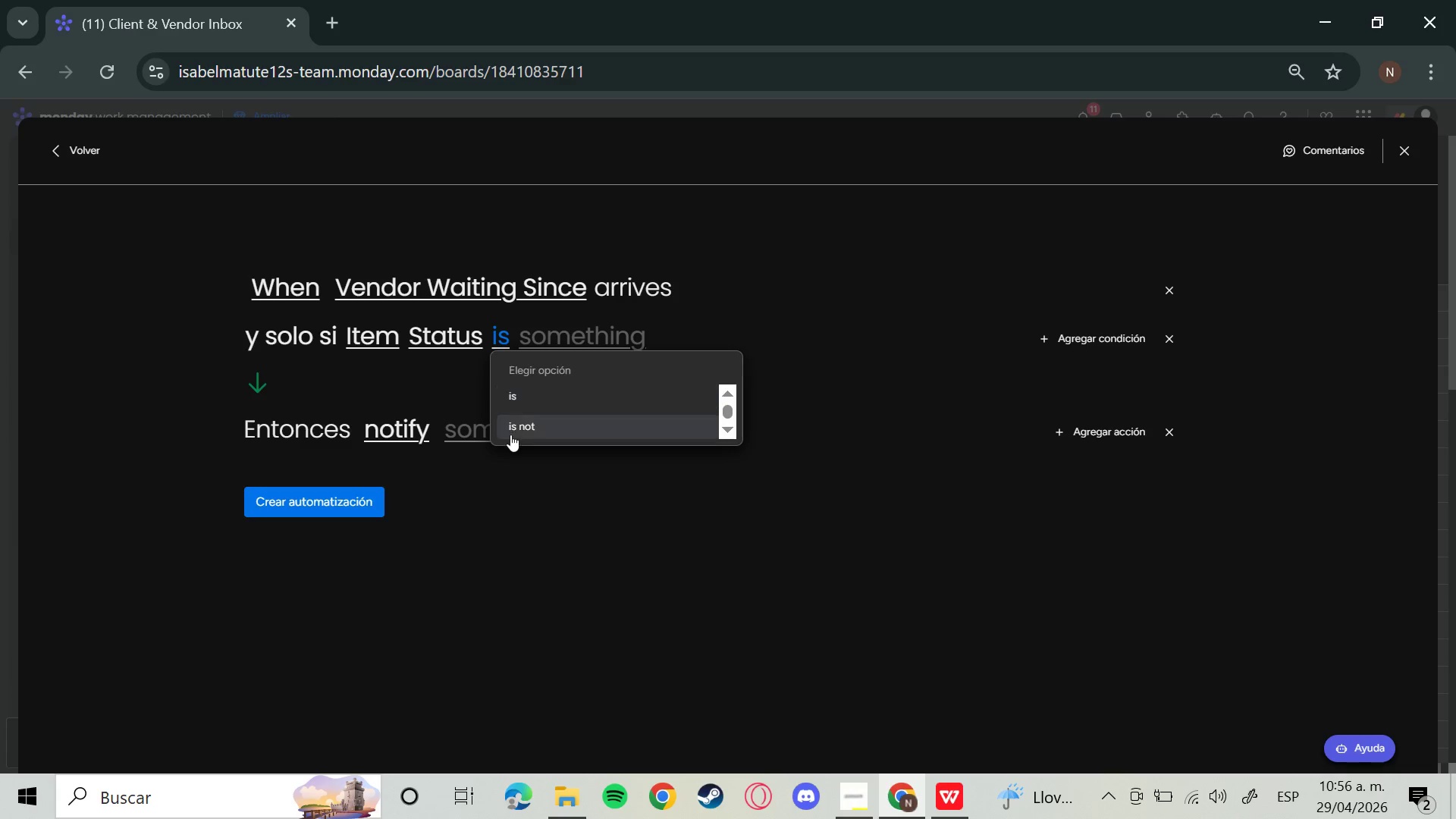 
left_click([510, 435])
 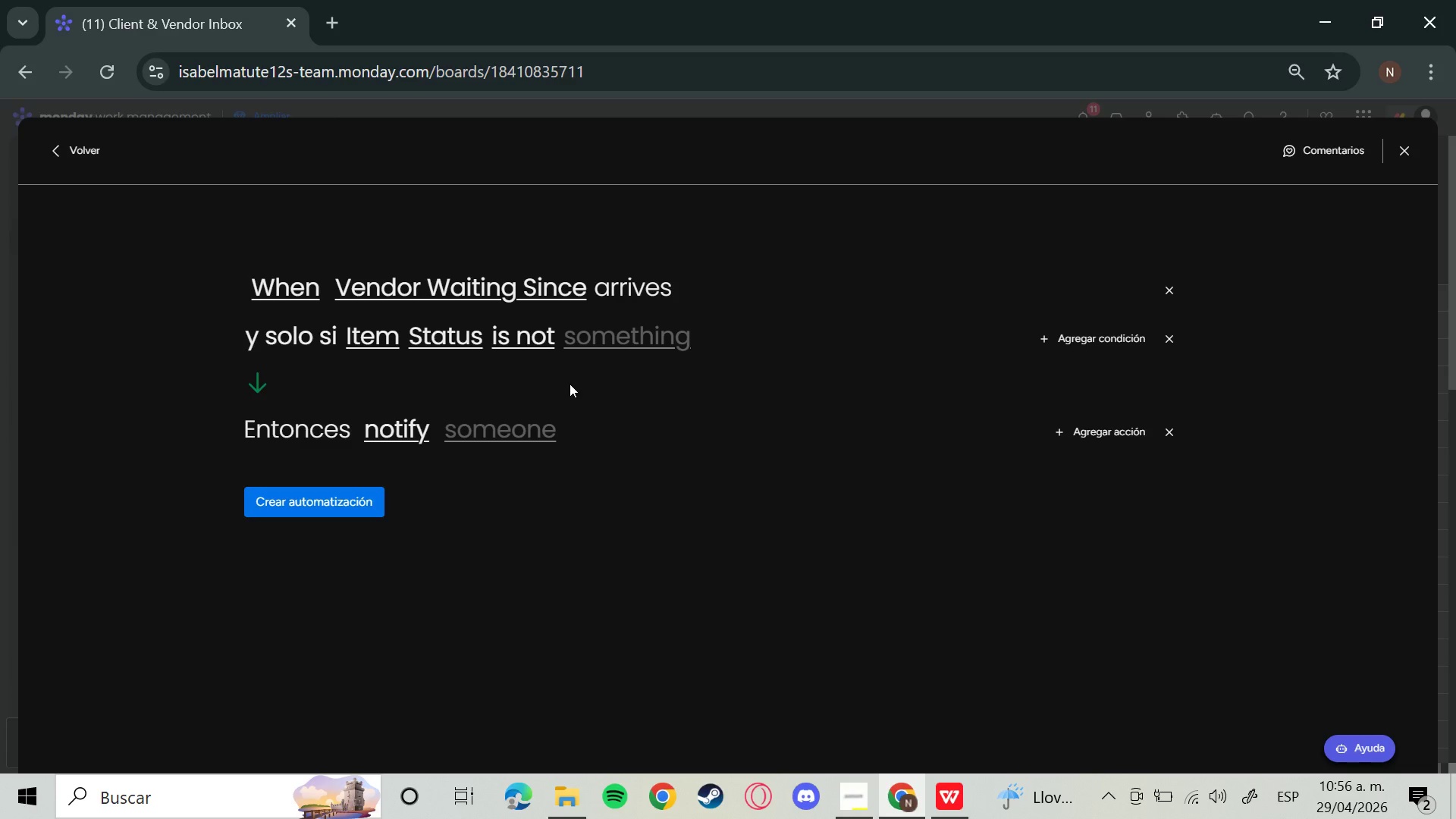 
wait(6.53)
 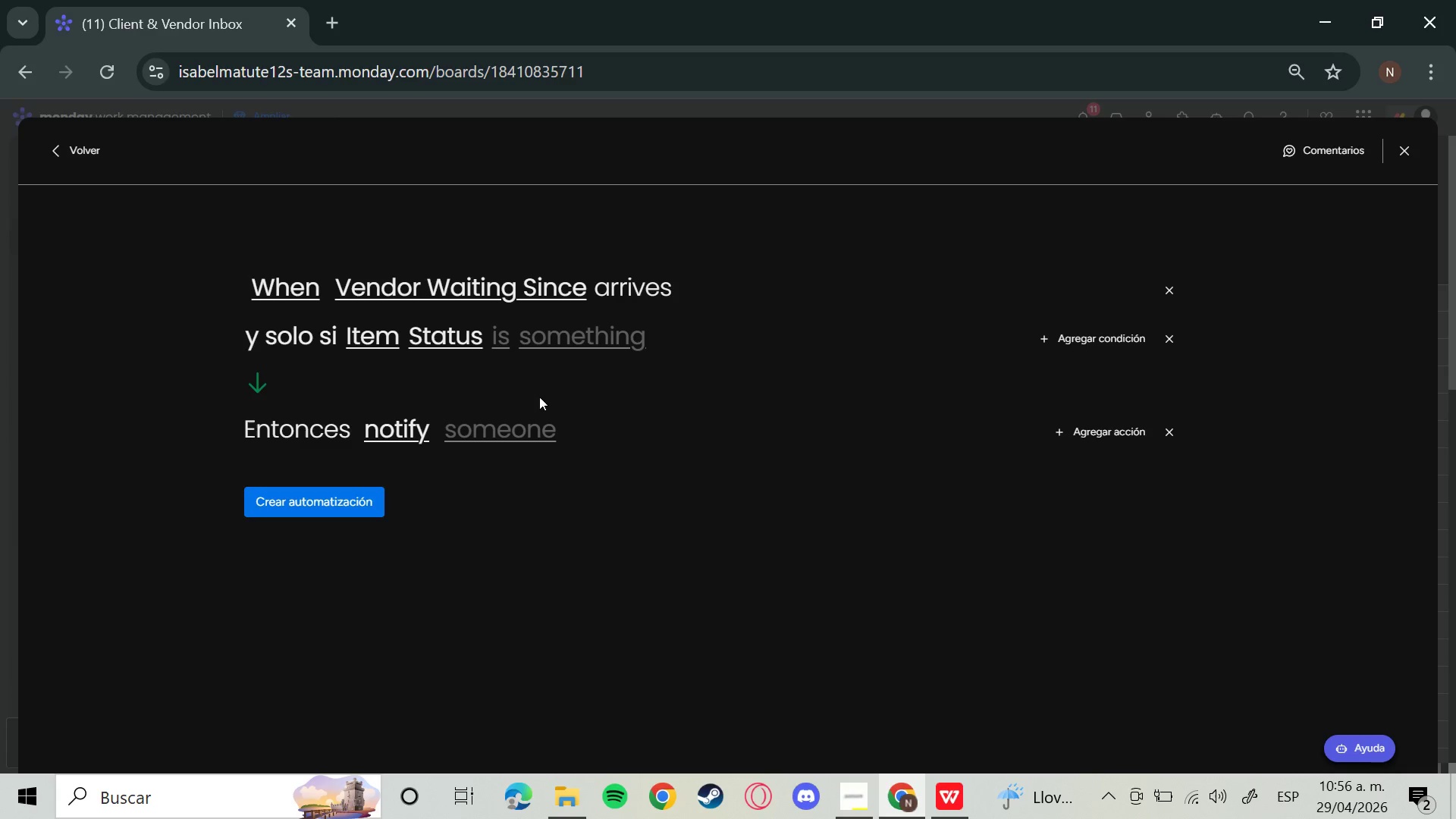 
left_click([522, 341])
 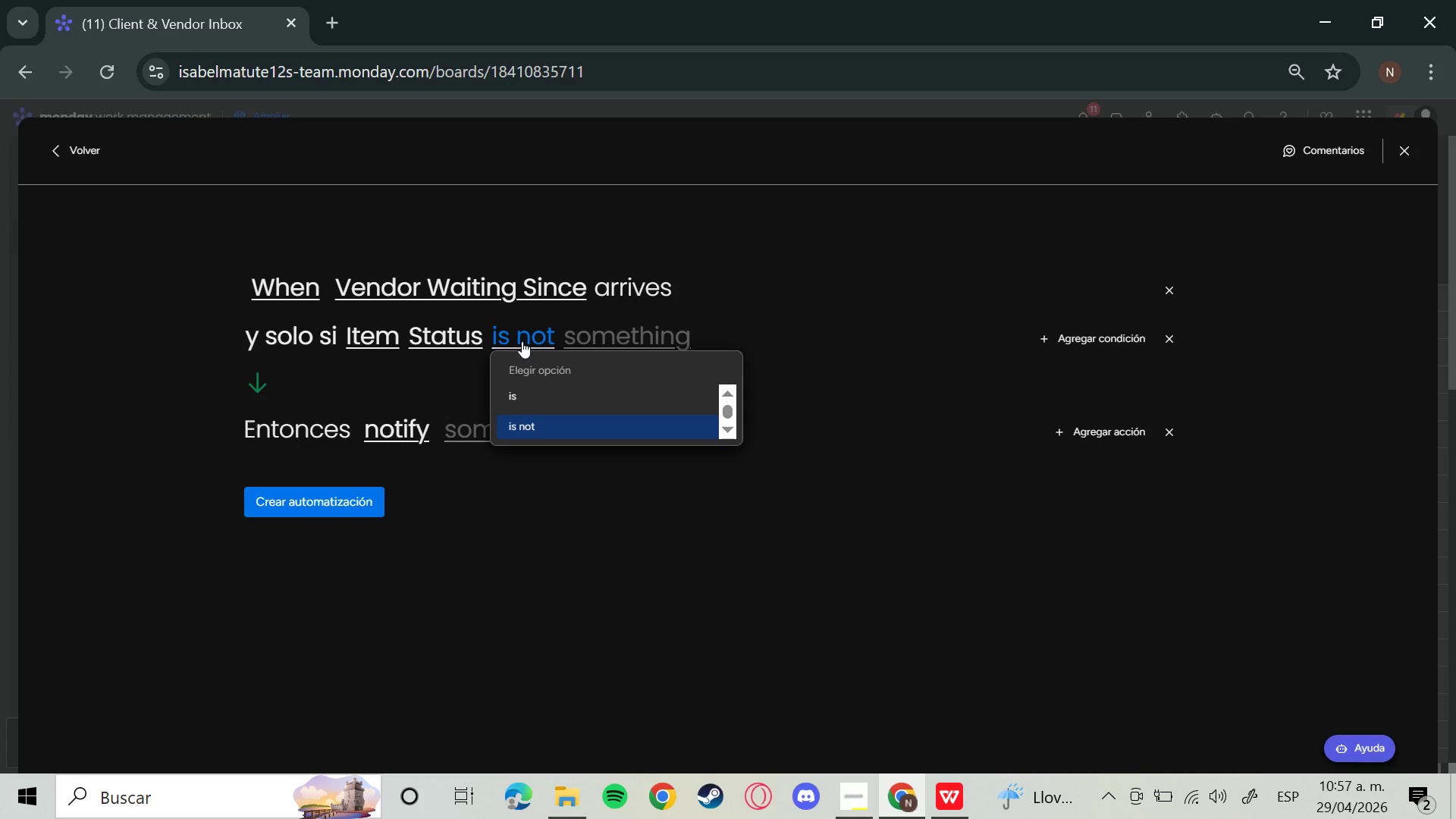 
left_click([525, 386])
 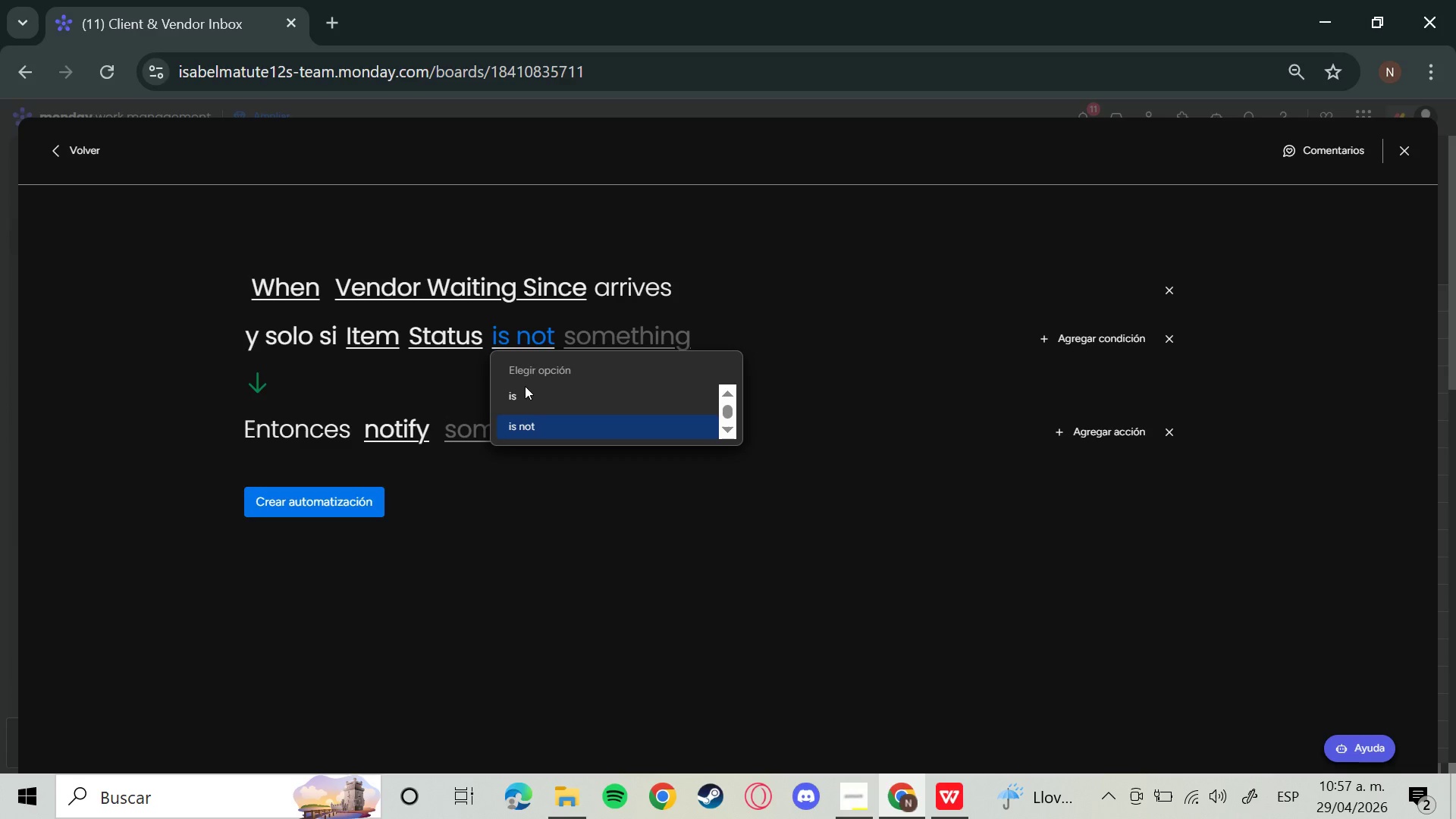 
left_click([523, 393])
 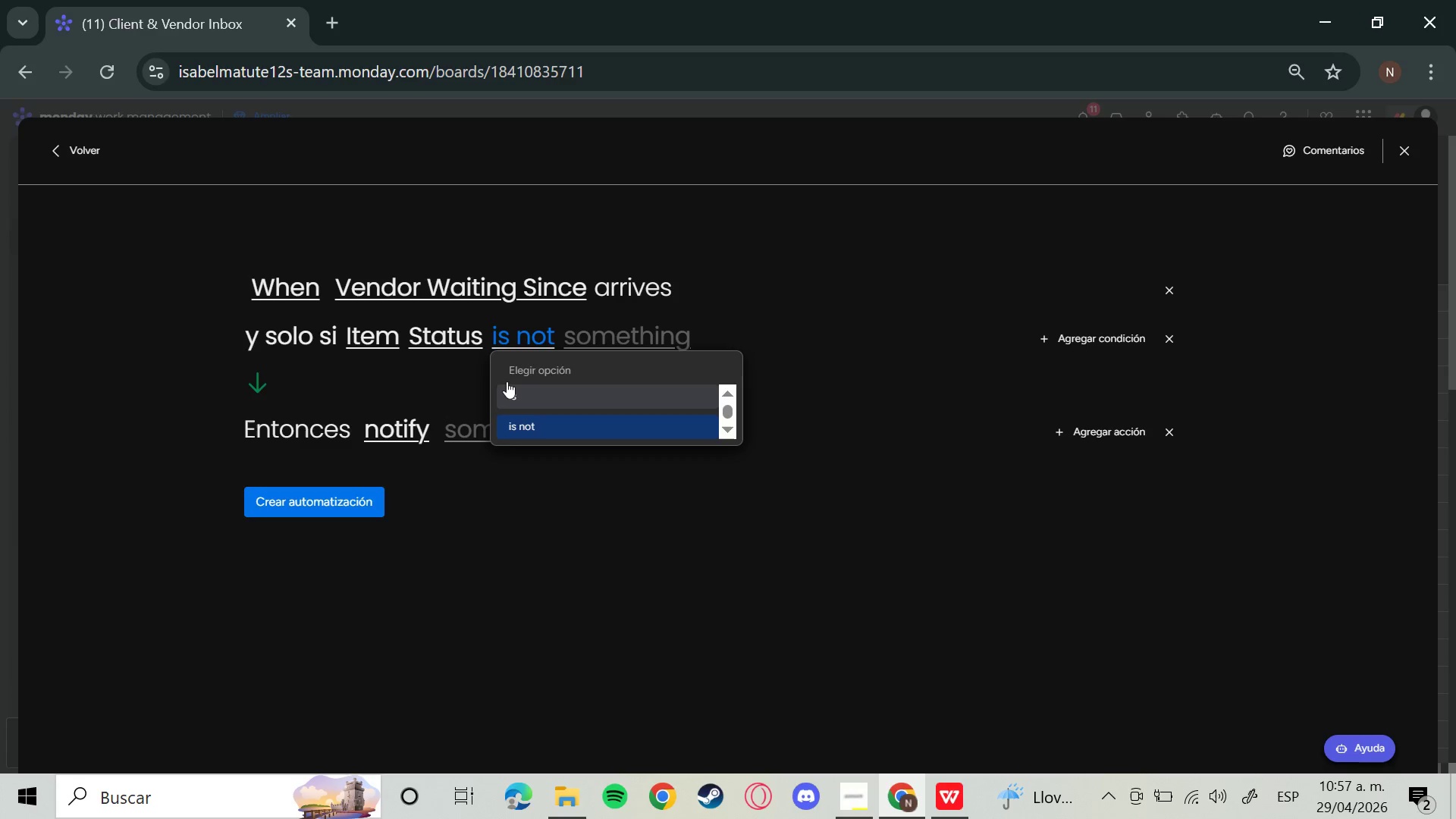 
left_click([507, 381])
 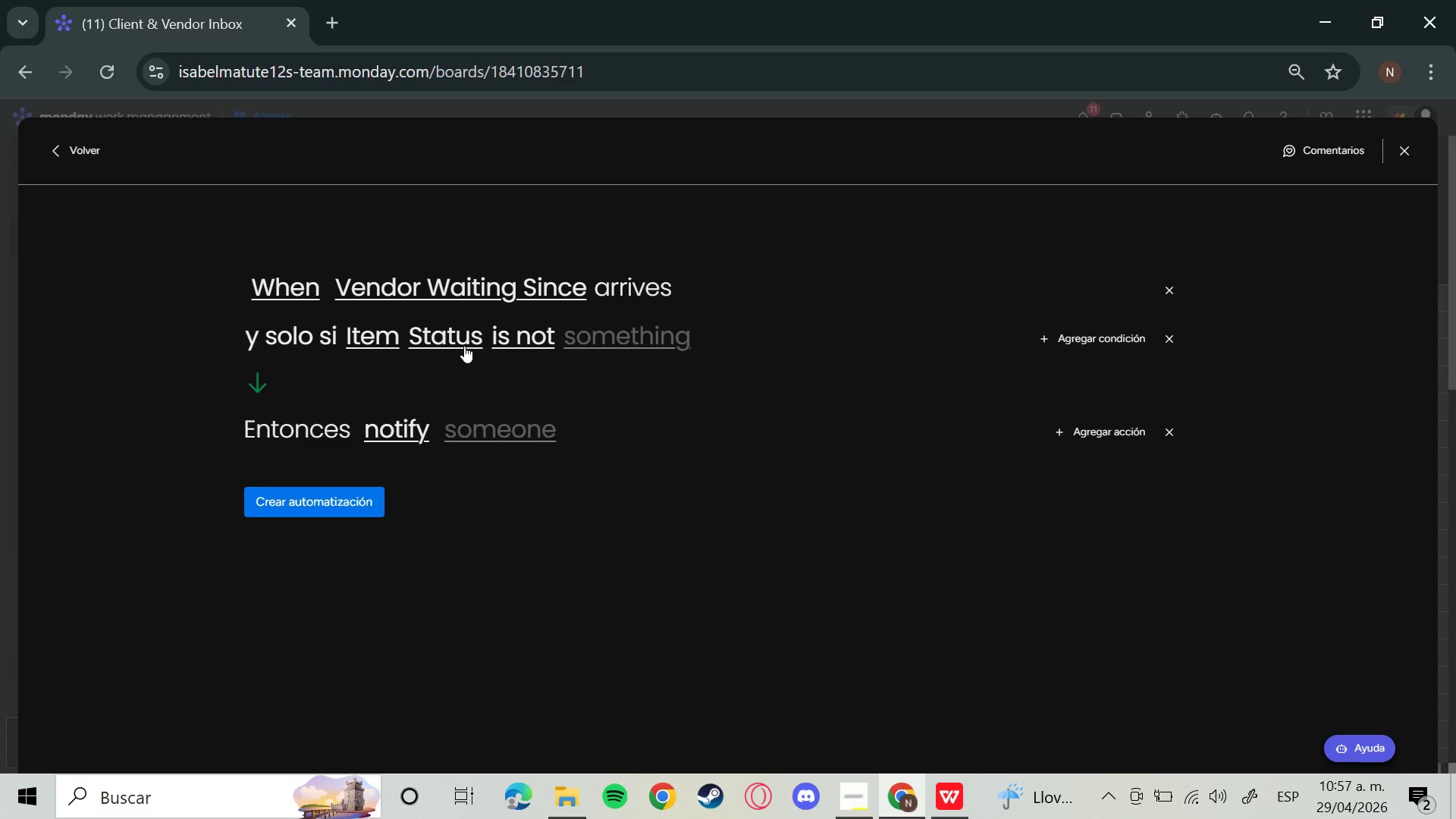 
left_click([572, 339])
 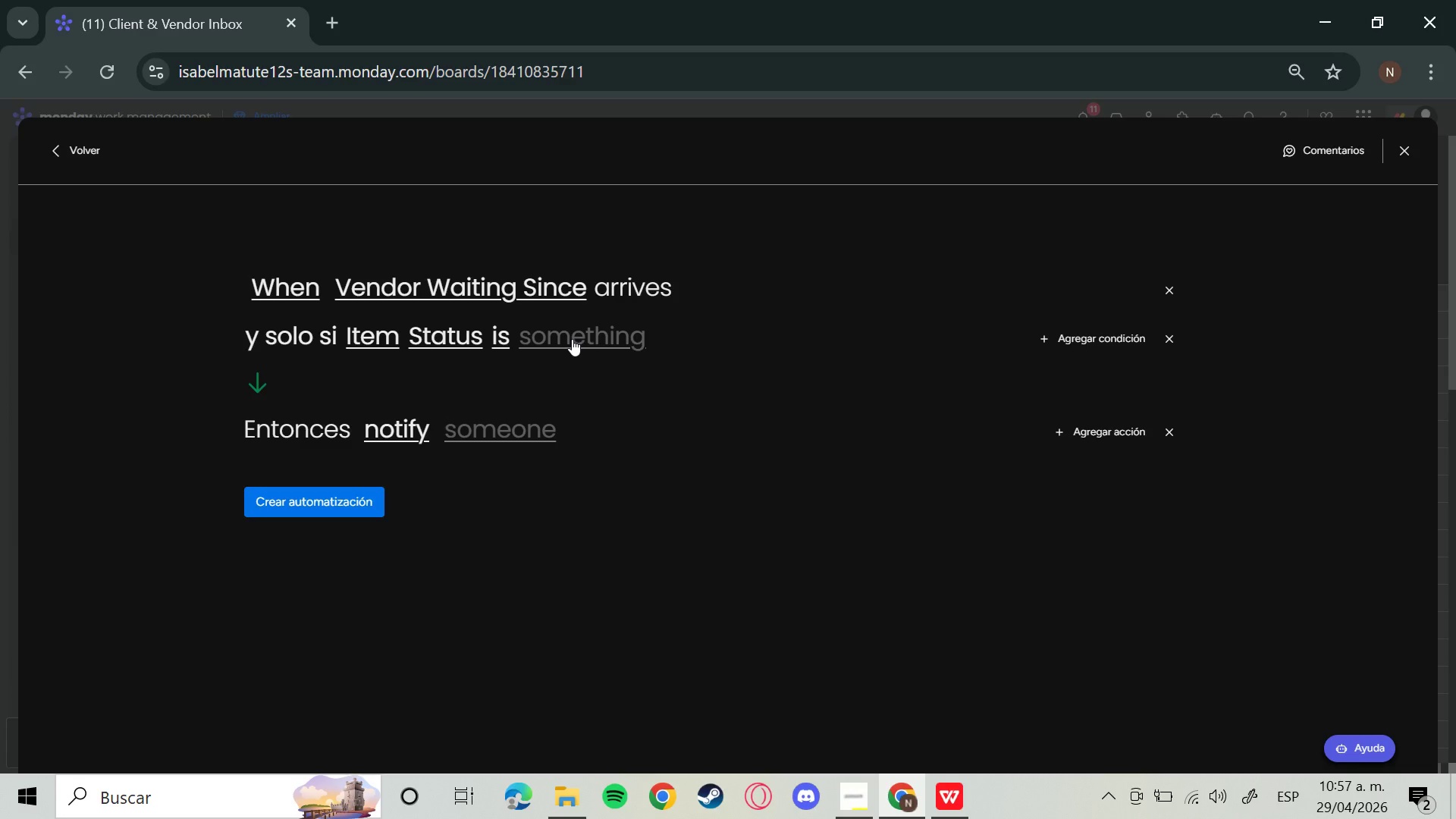 
left_click([572, 339])
 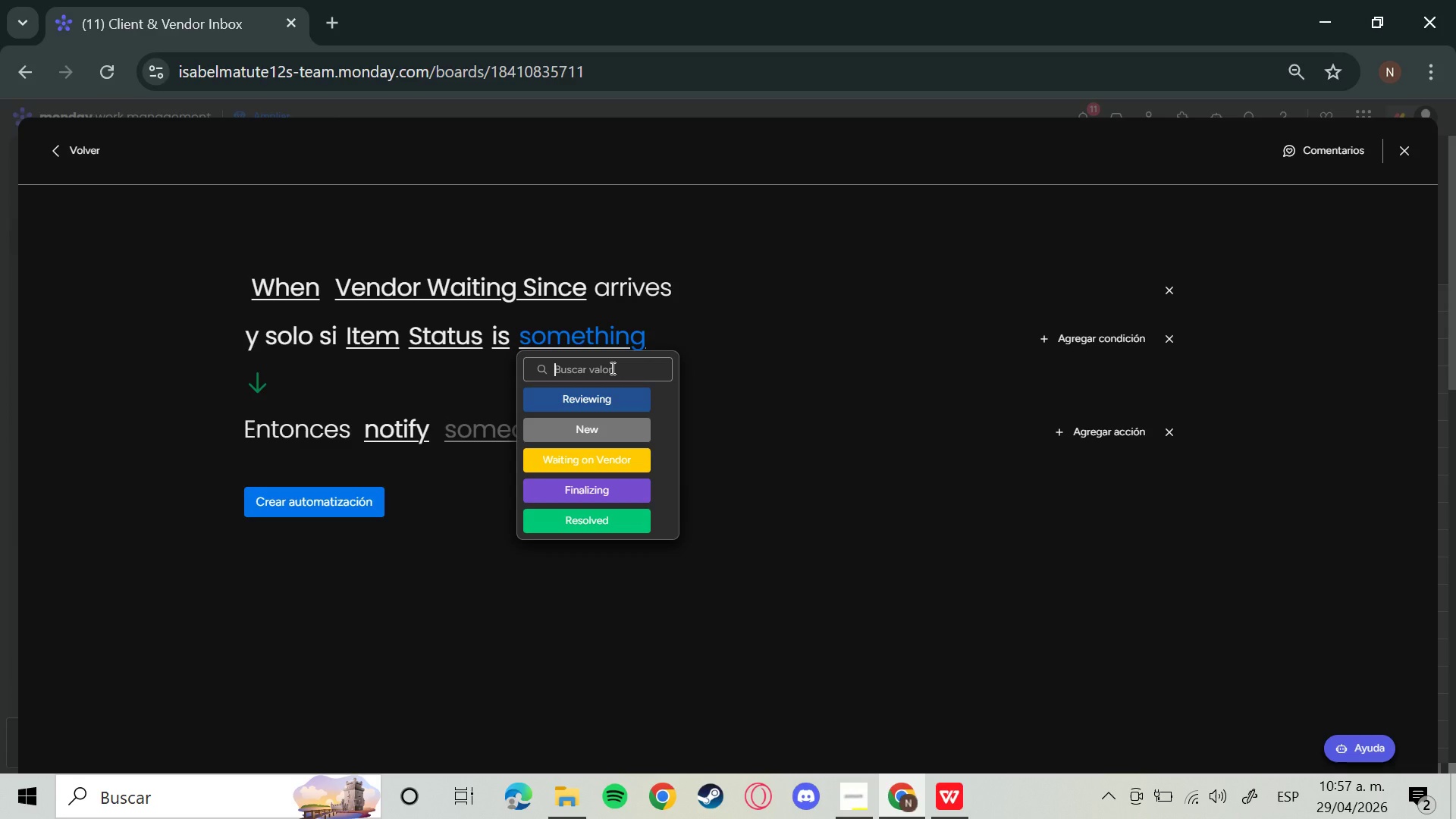 
left_click([601, 472])
 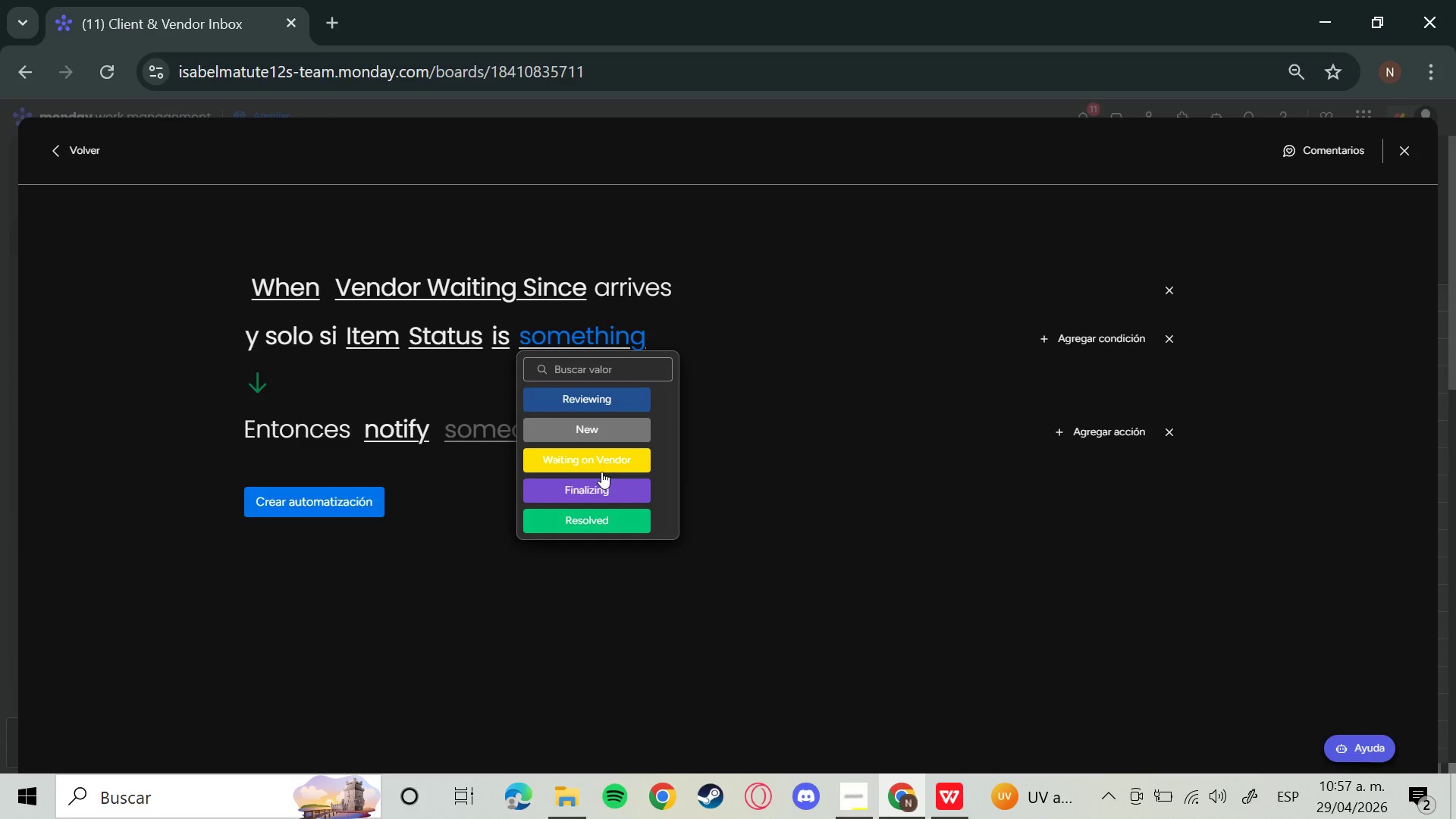 
left_click([486, 489])
 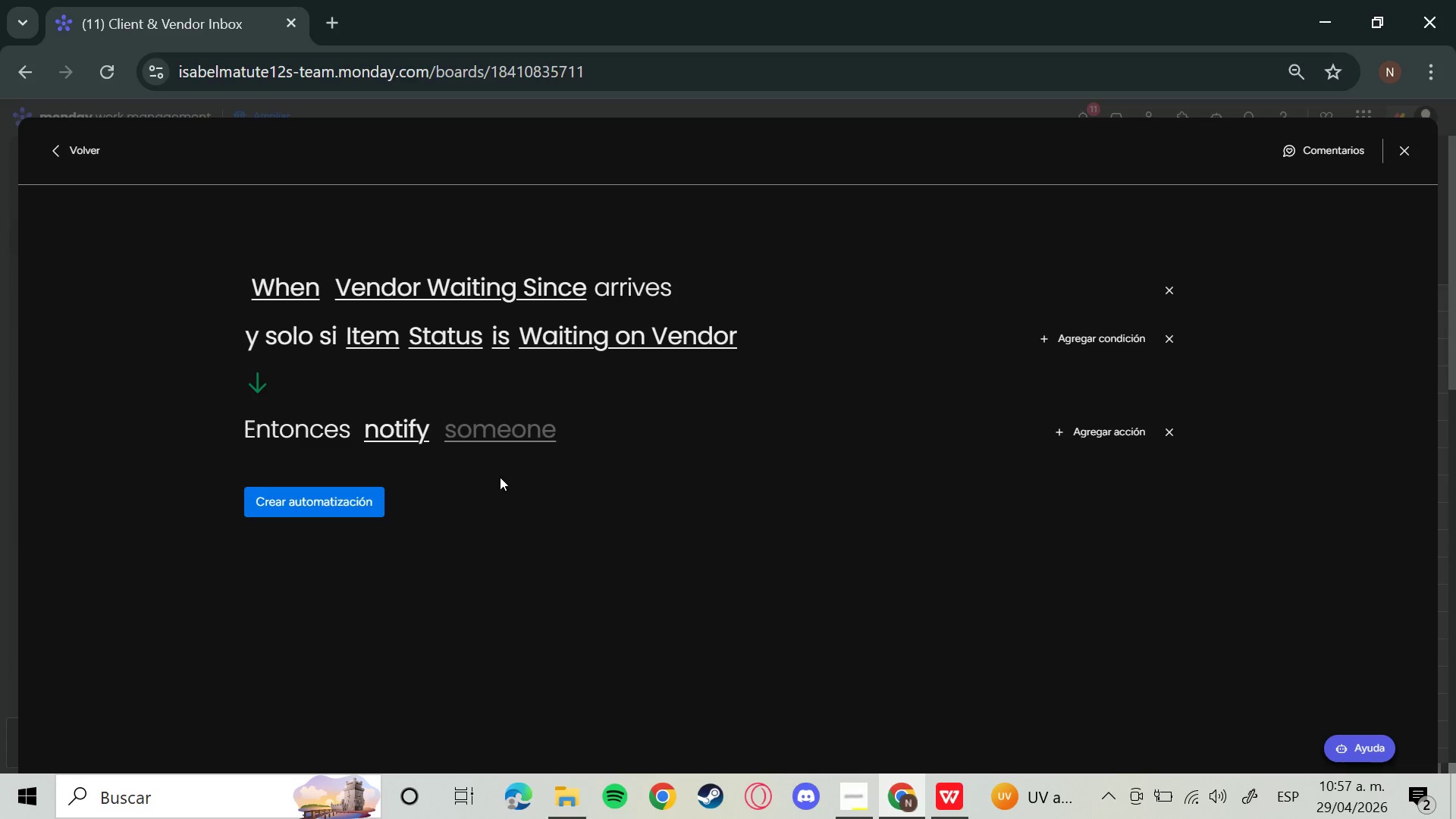 
left_click([472, 424])
 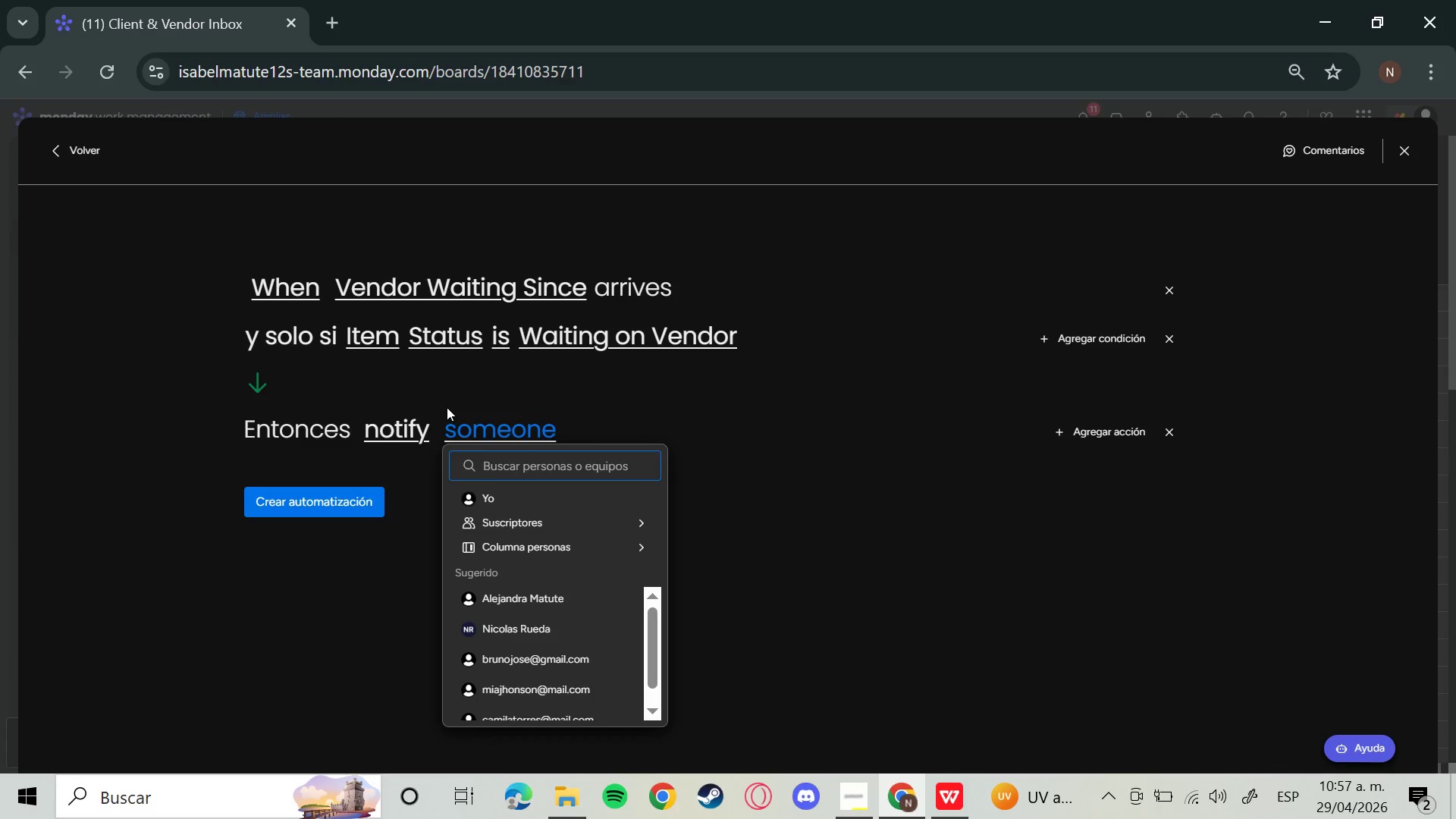 
wait(19.23)
 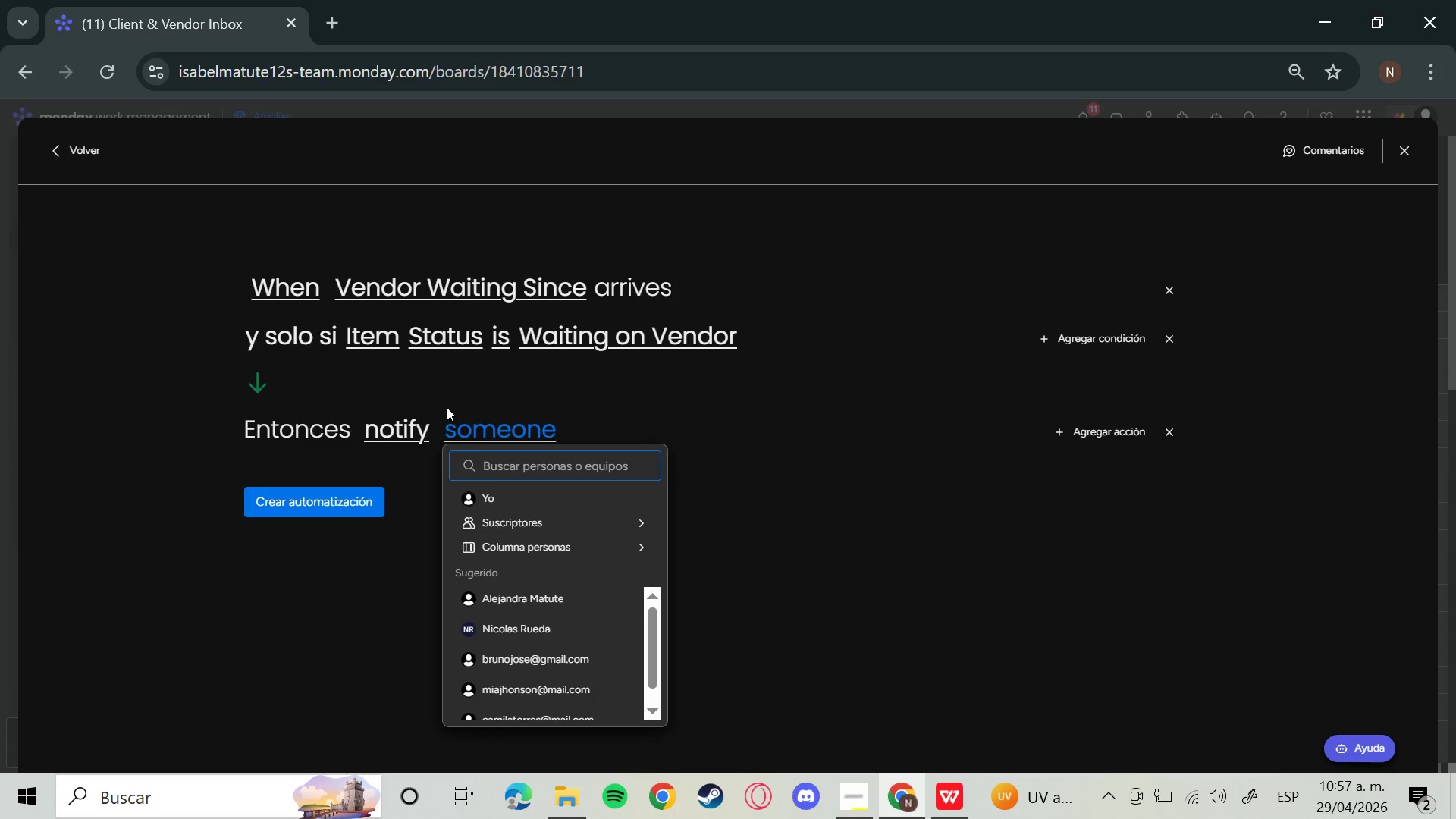 
left_click([494, 498])
 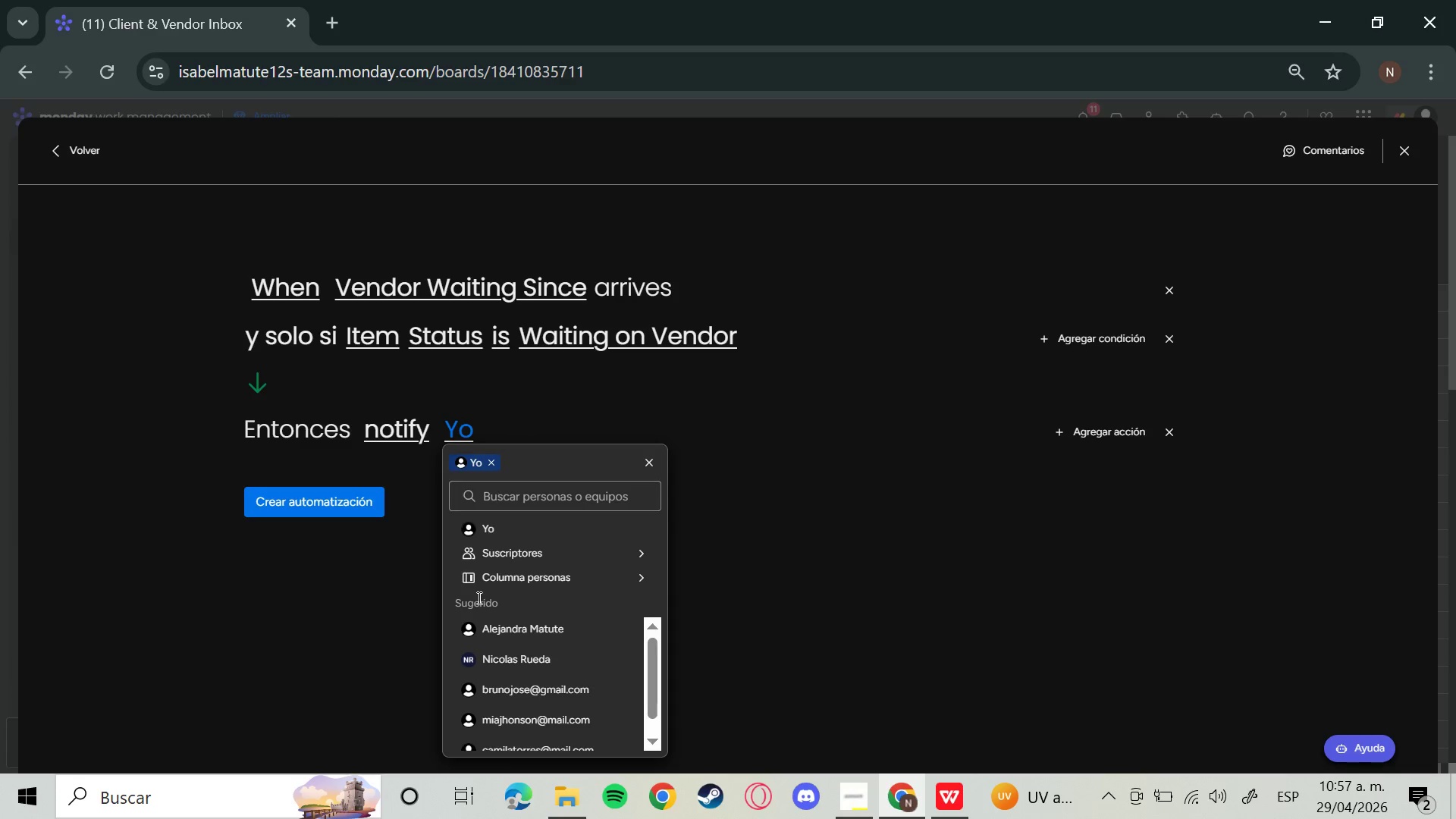 
left_click([511, 627])
 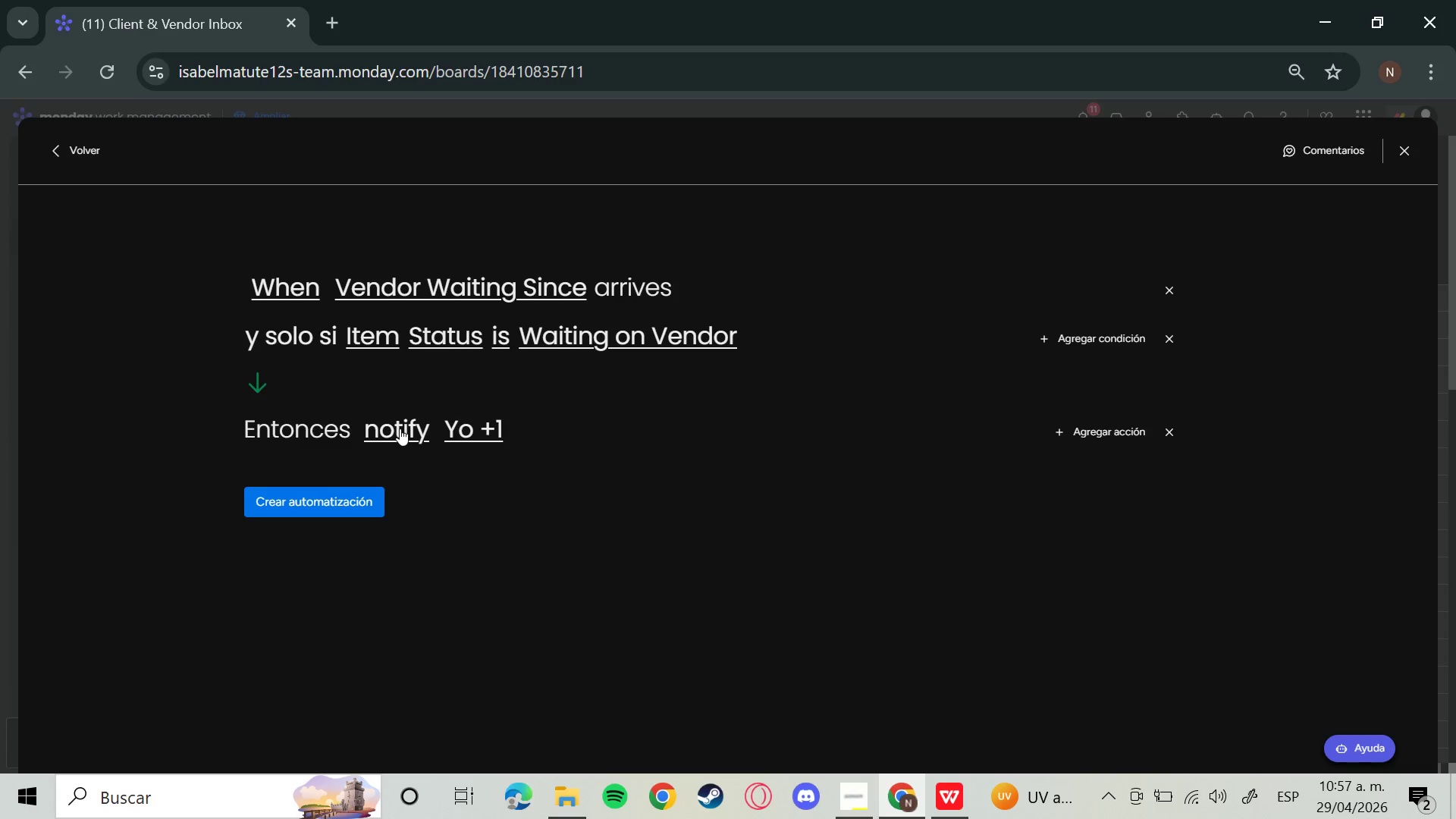 
wait(6.58)
 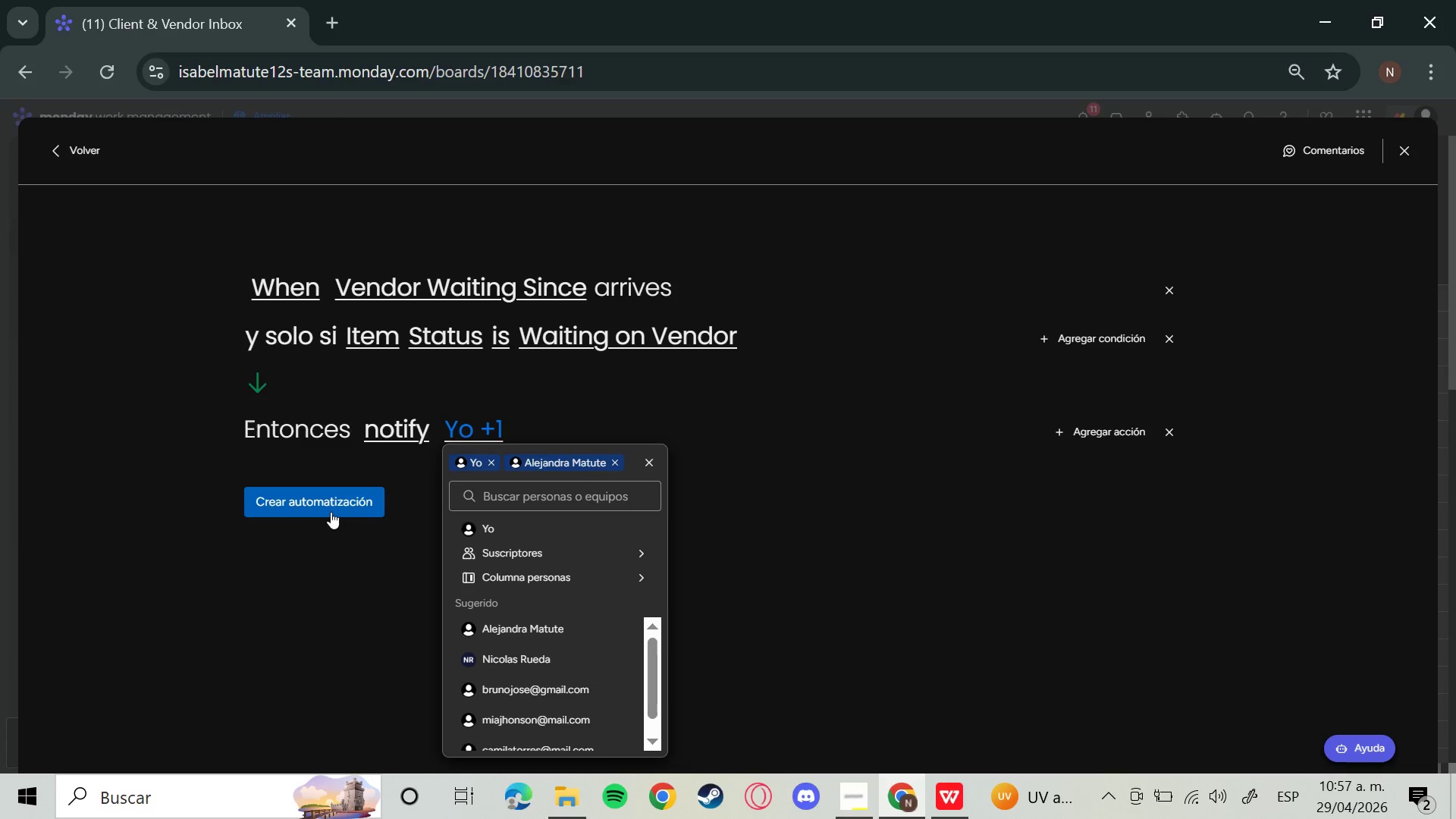 
left_click([400, 428])
 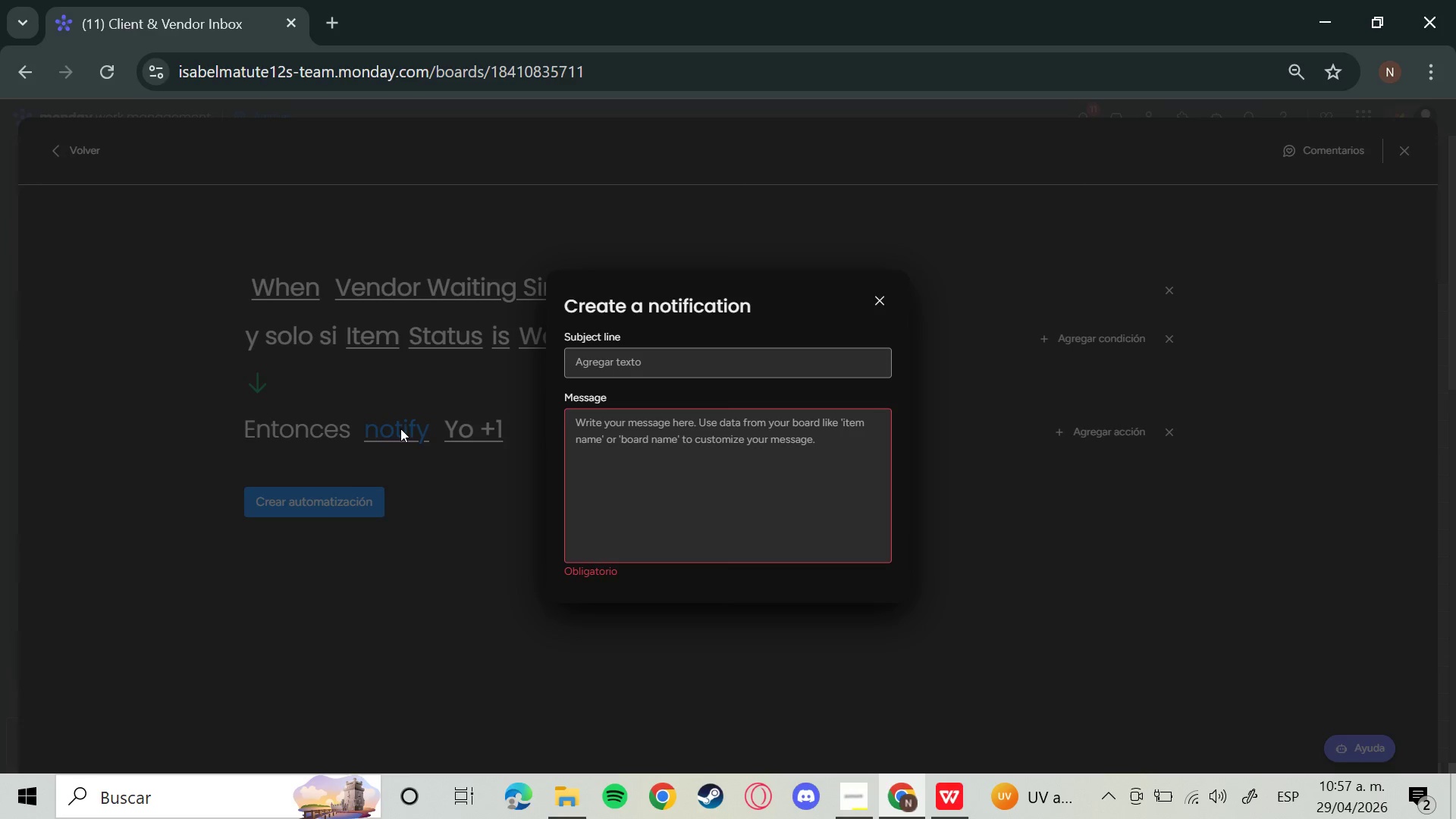 
left_click([621, 431])
 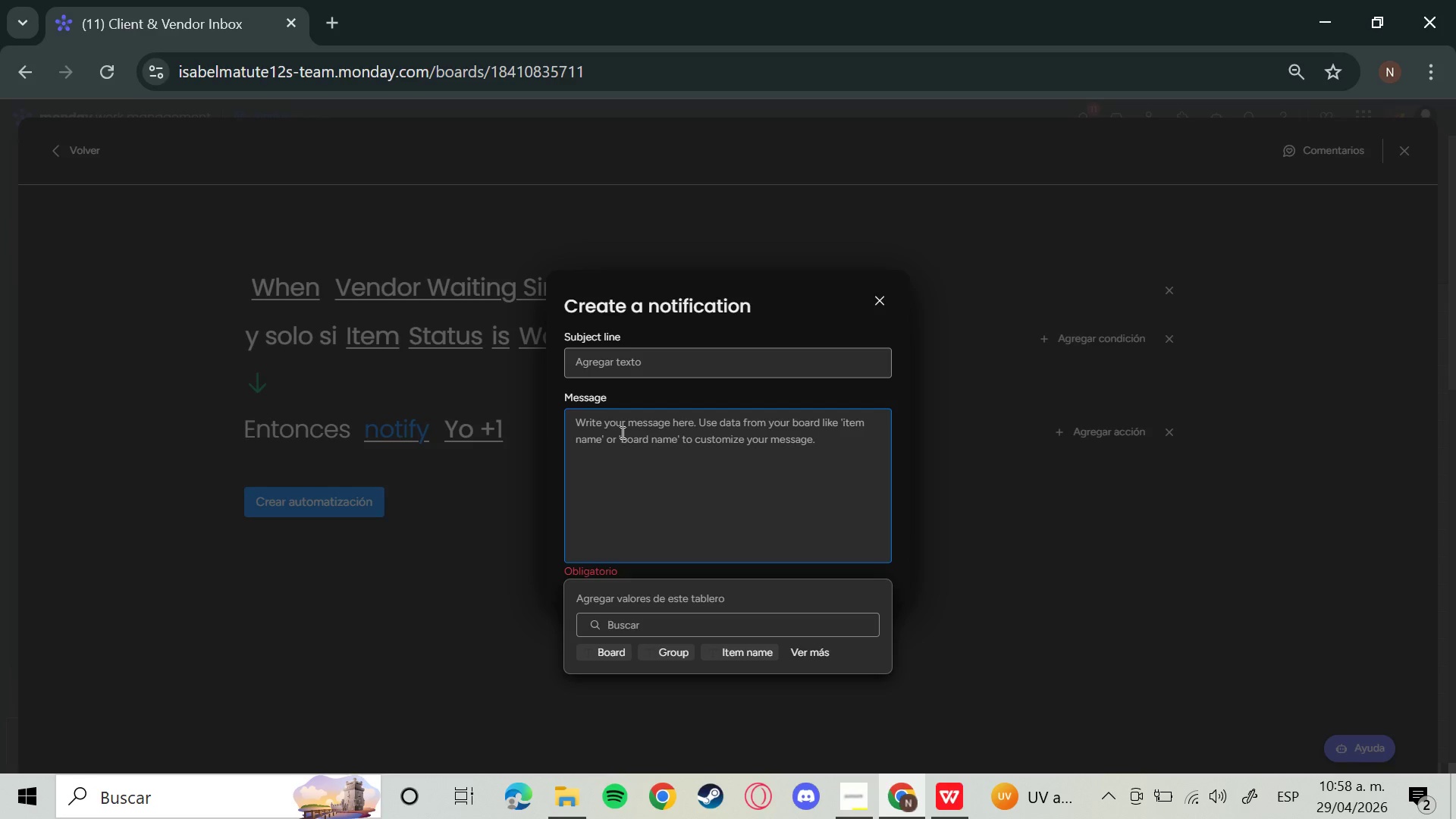 
wait(23.98)
 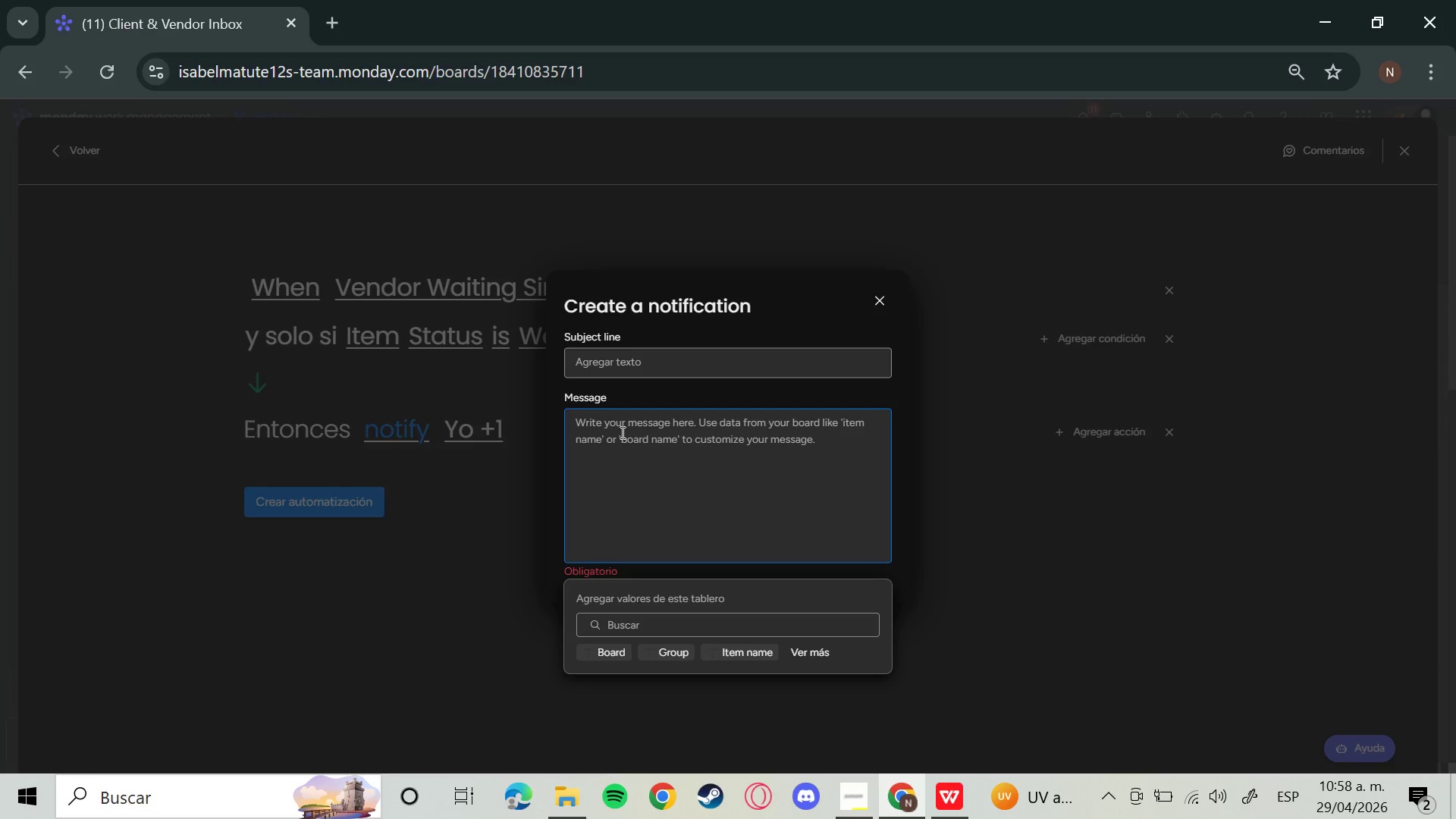 
type(This I)
key(Backspace)
type(inqunq)
 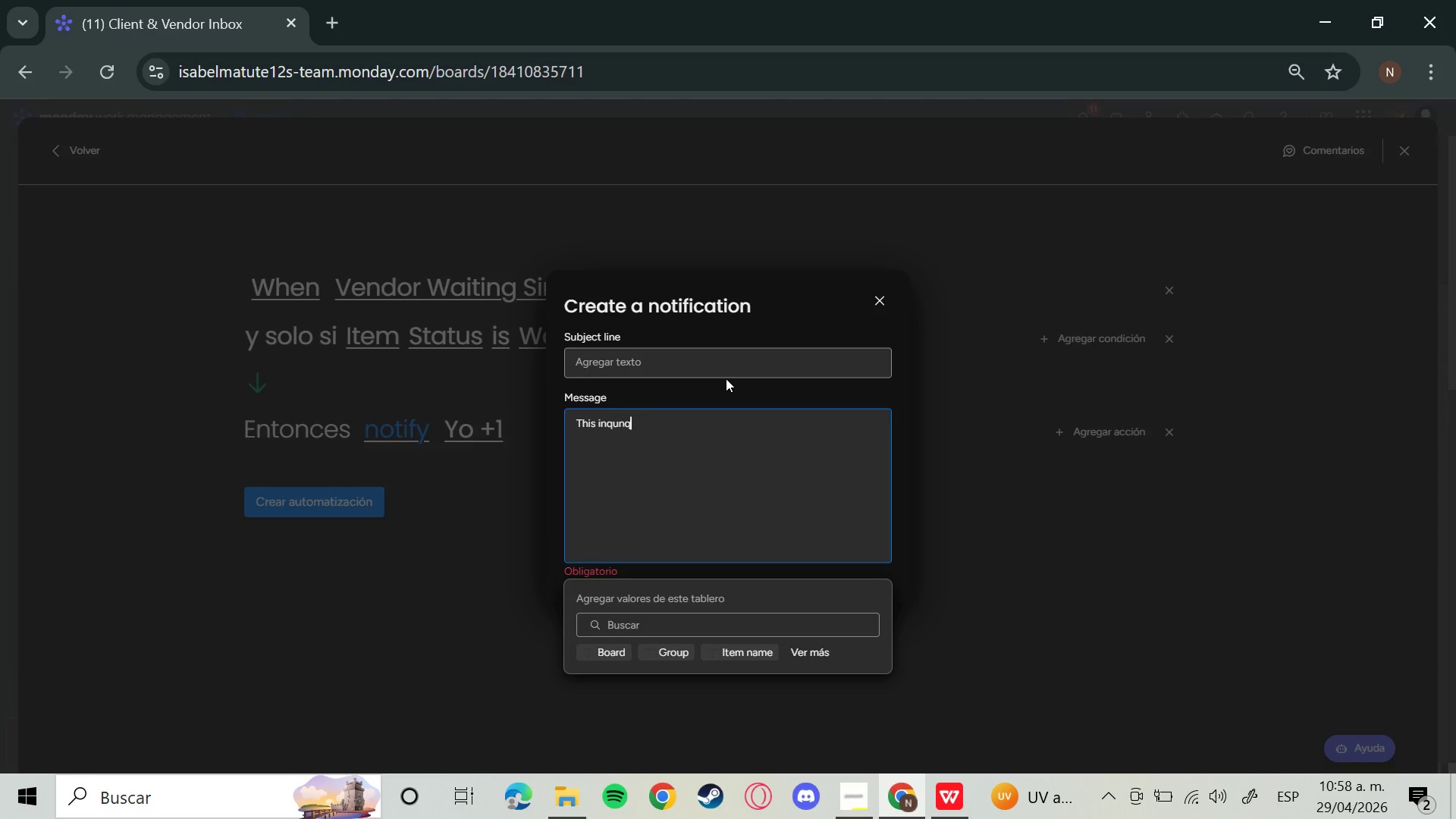 
key(Backspace)
 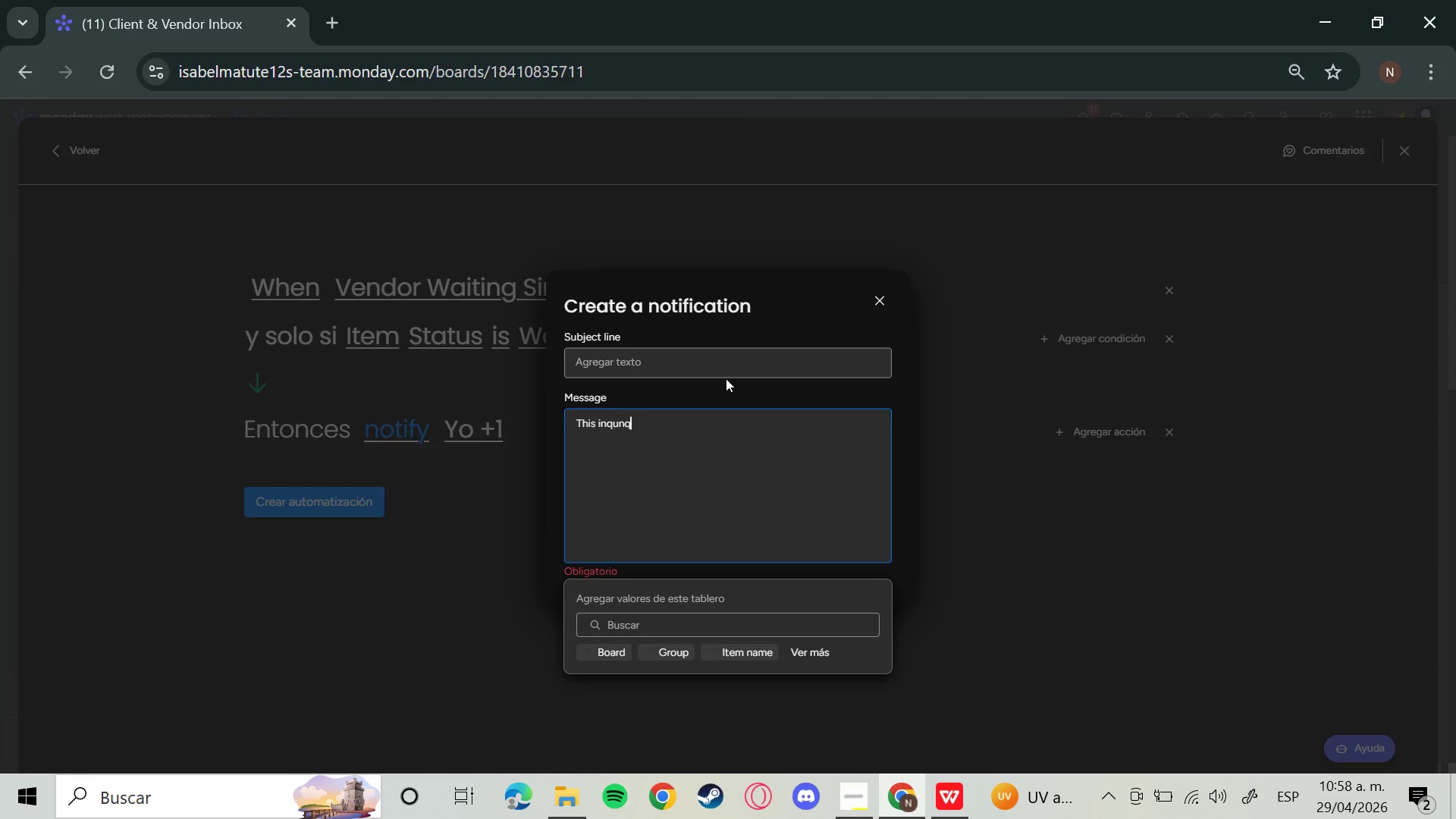 
key(Backspace)
 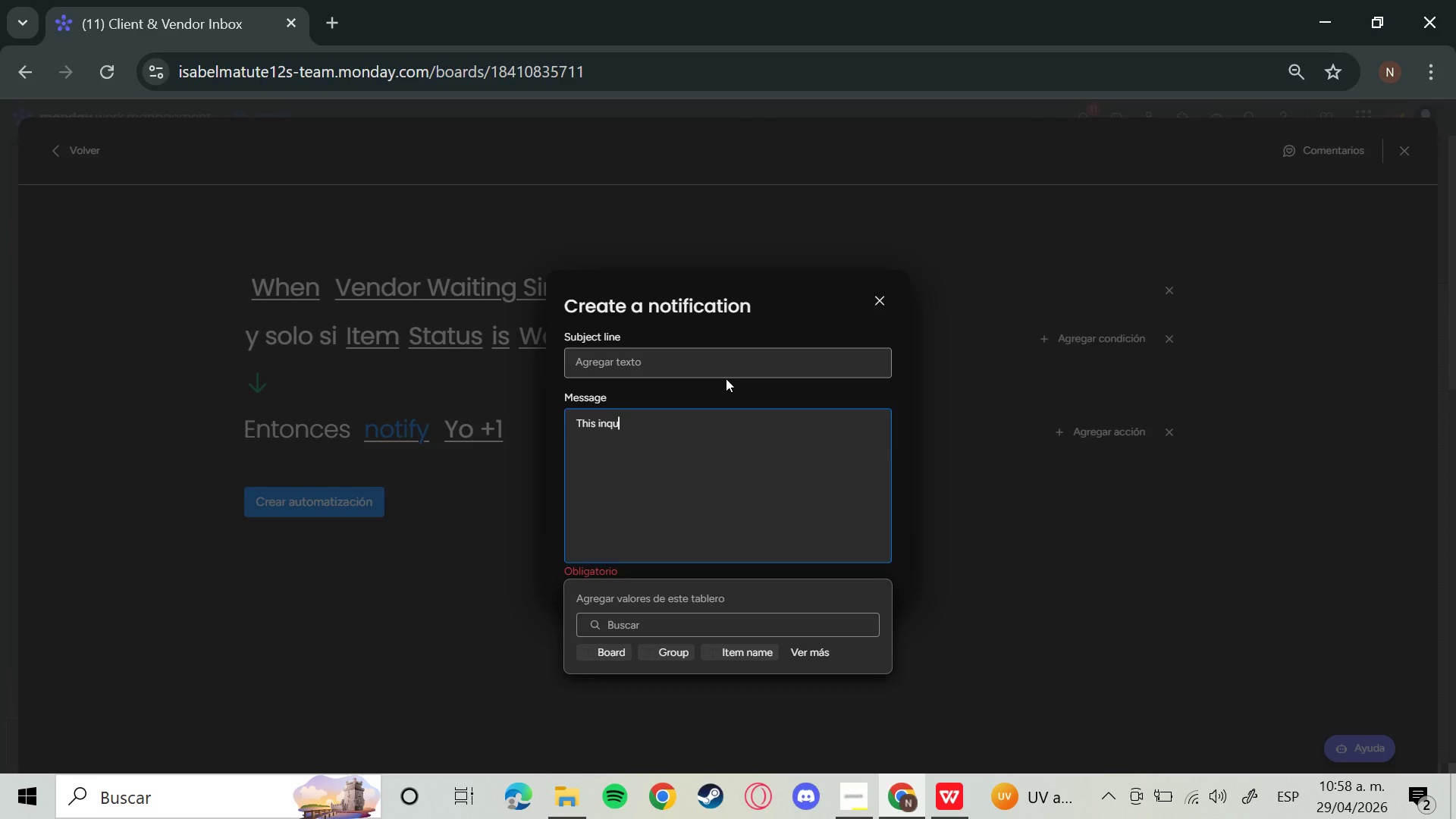 
wait(6.5)
 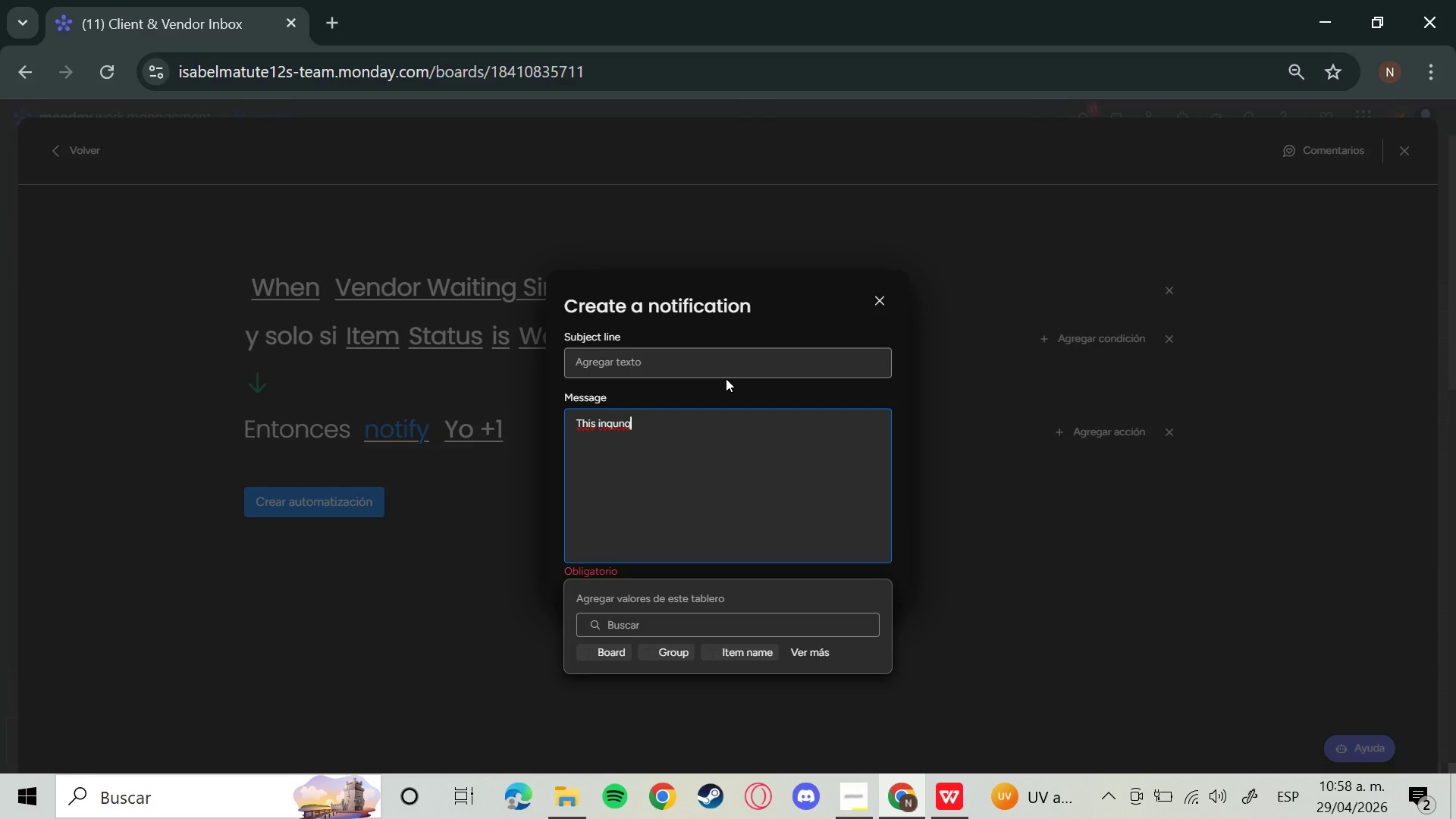 
type(iey )
 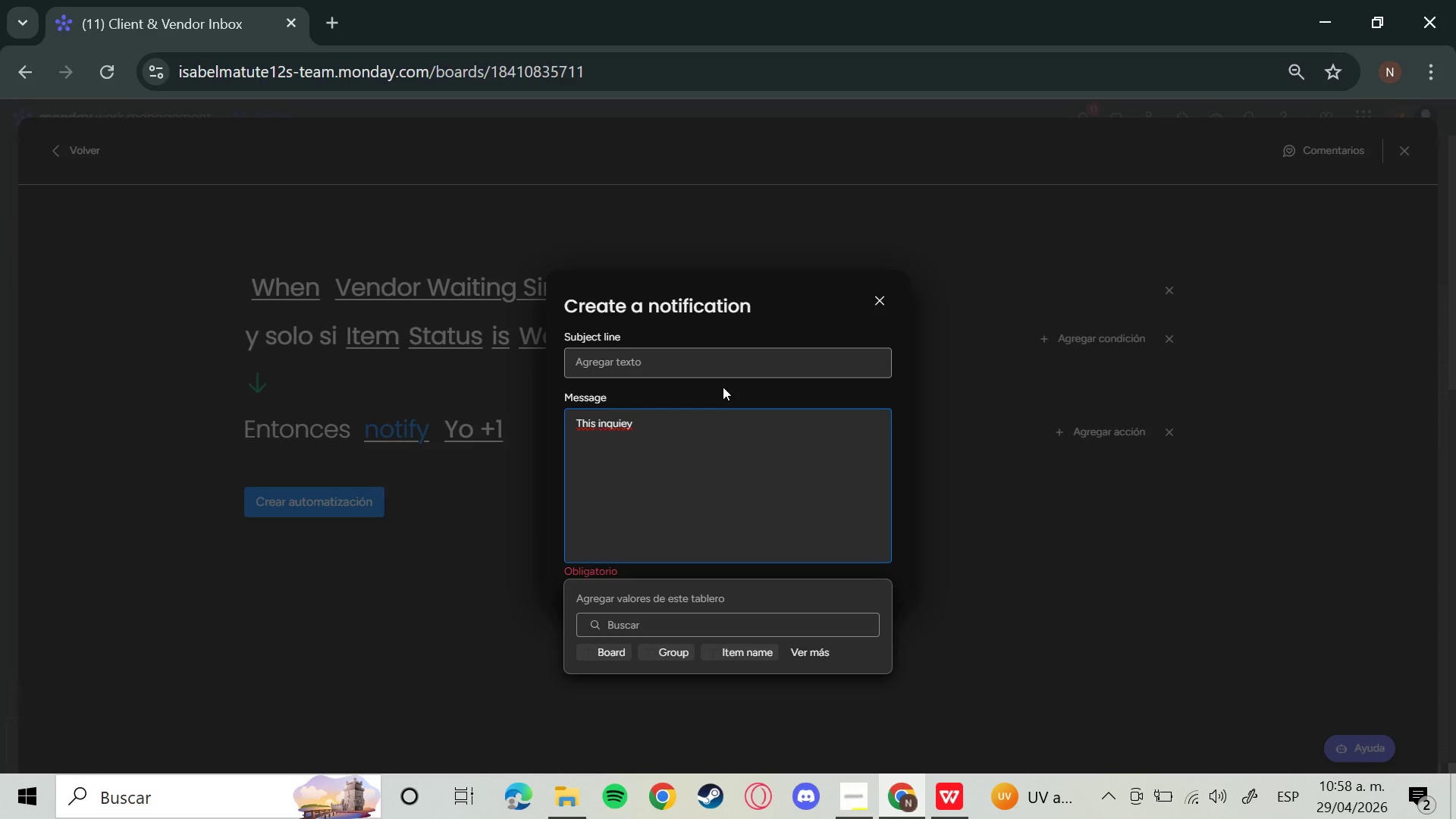 
key(Backspace)
 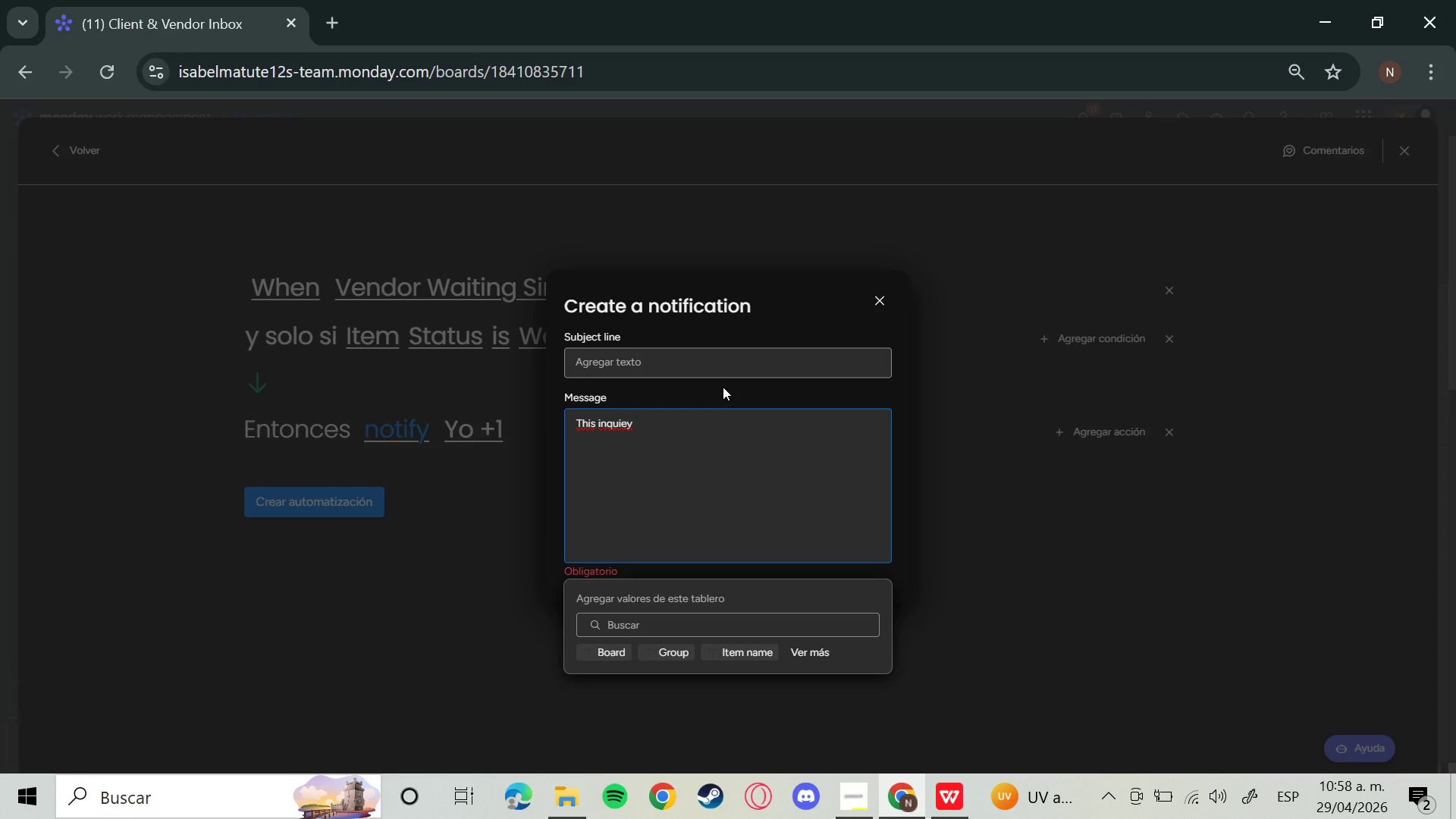 
key(Backspace)
 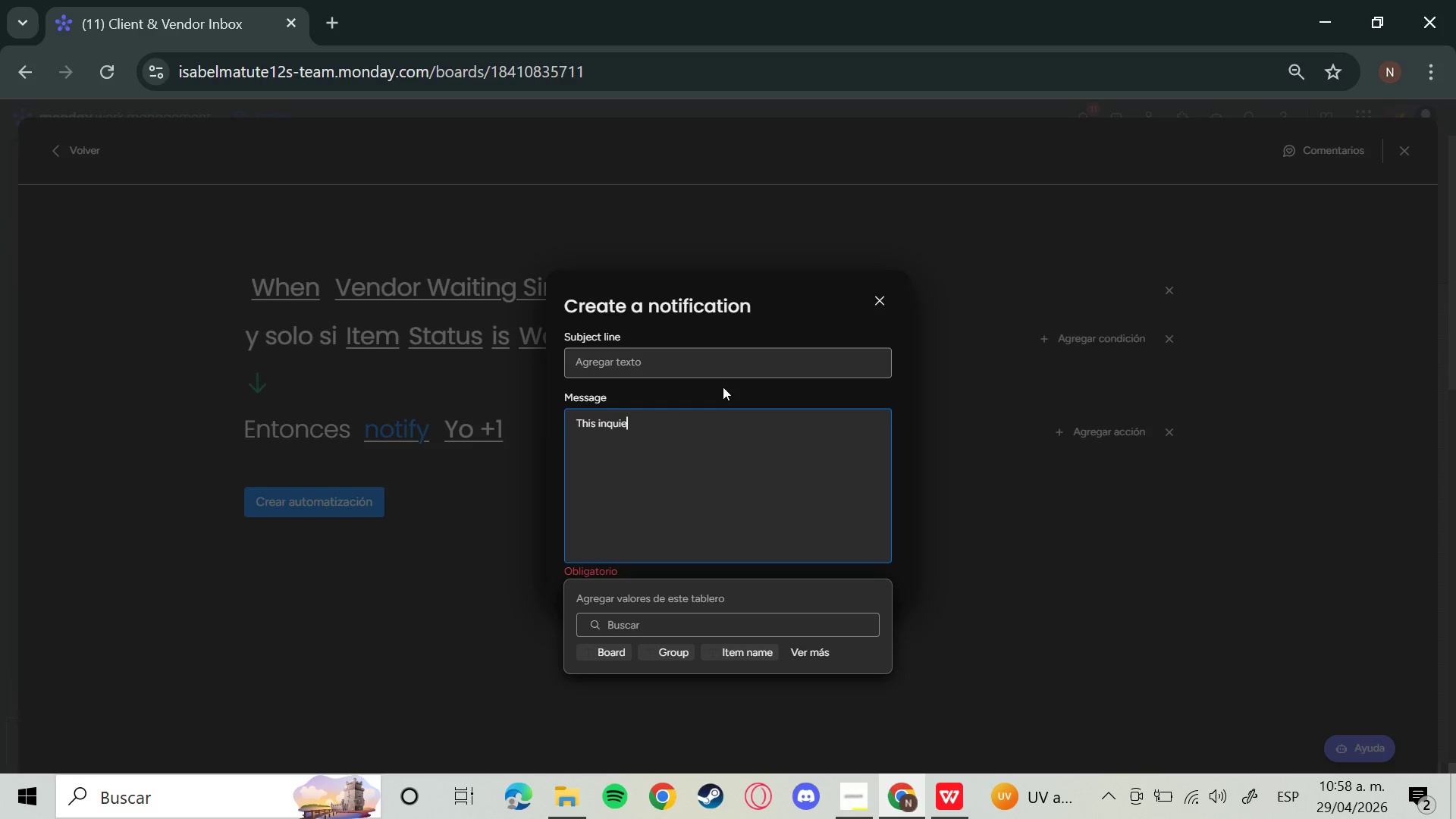 
key(Backspace)
type(ry has e)
key(Backspace)
type(been waiting on vendor response for more than 3 days )
key(Backspace)
type(. please follow up with the vendor r)
key(Backspace)
type(or ud)
key(Backspace)
type(pdate the comunication log )
 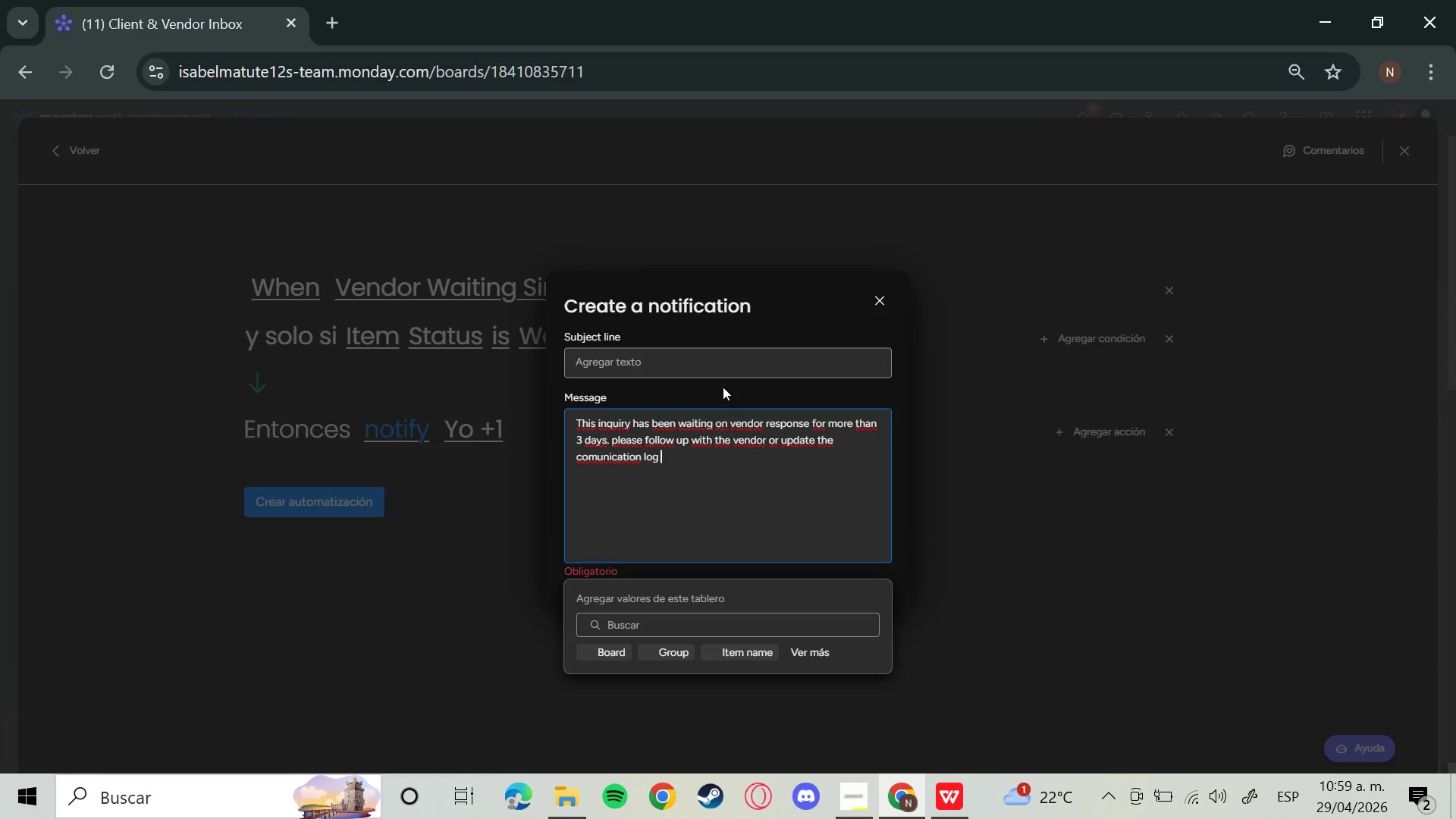 
key(Enter)
 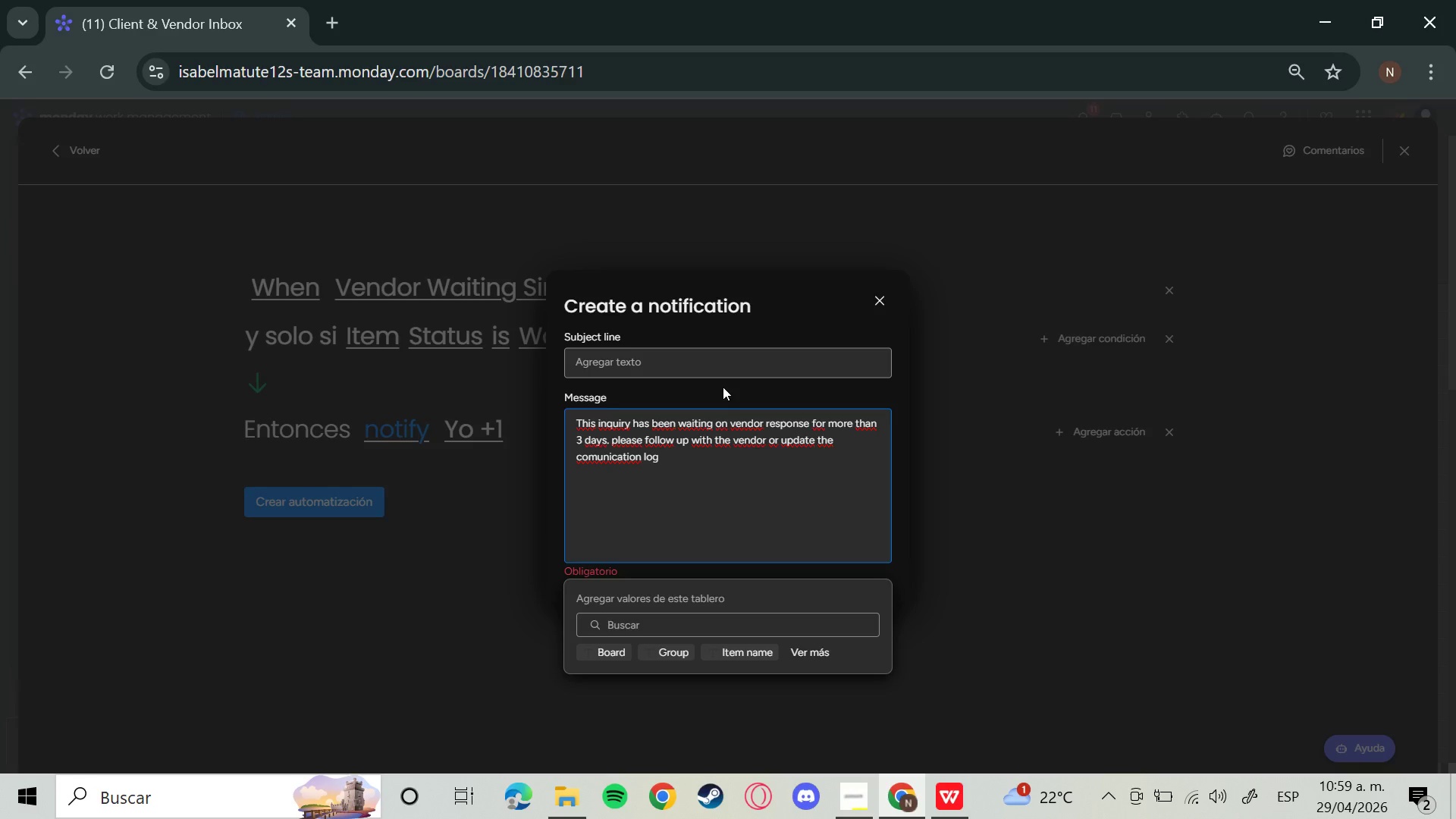 
wait(25.75)
 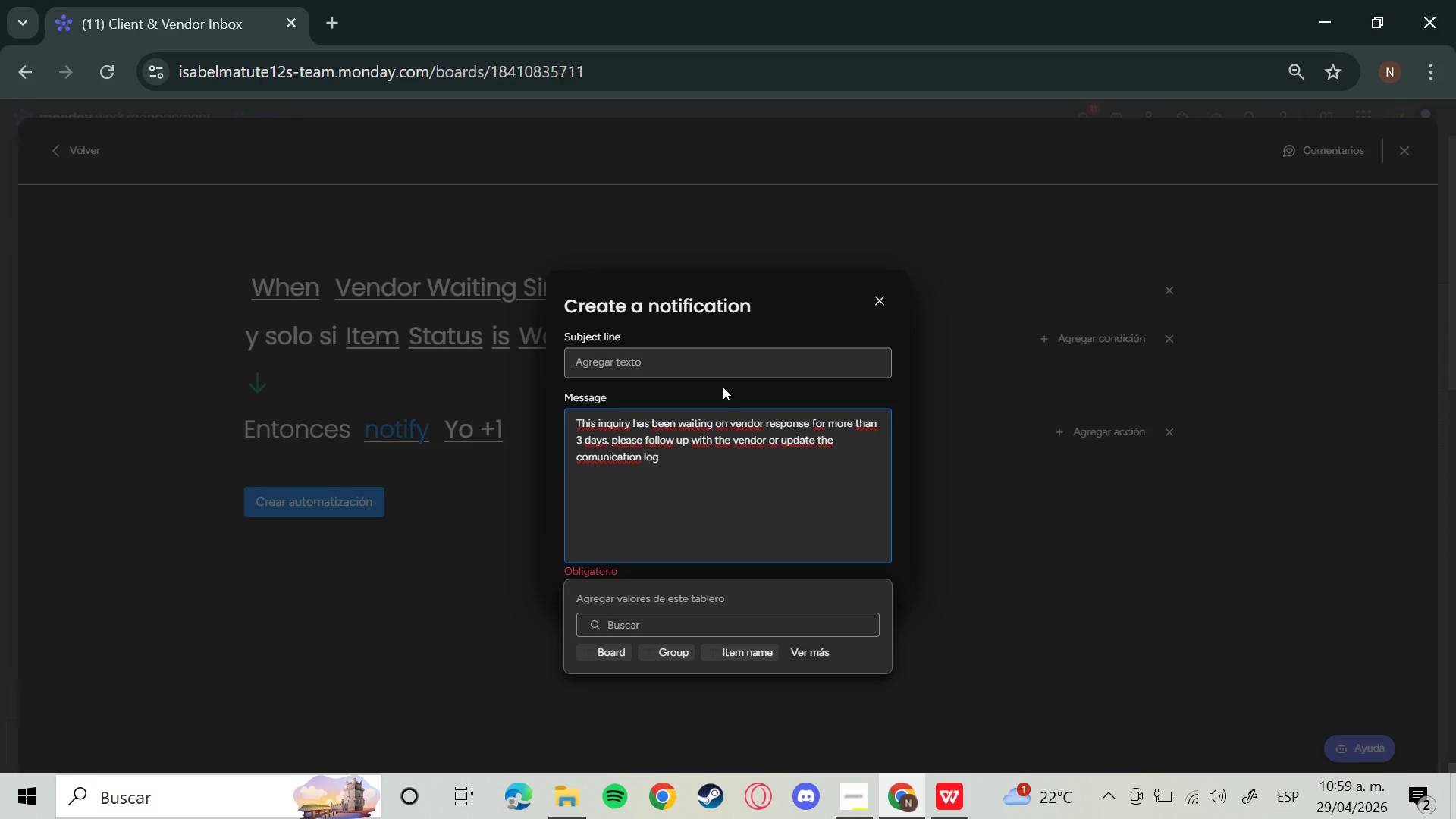 
key(Enter)
 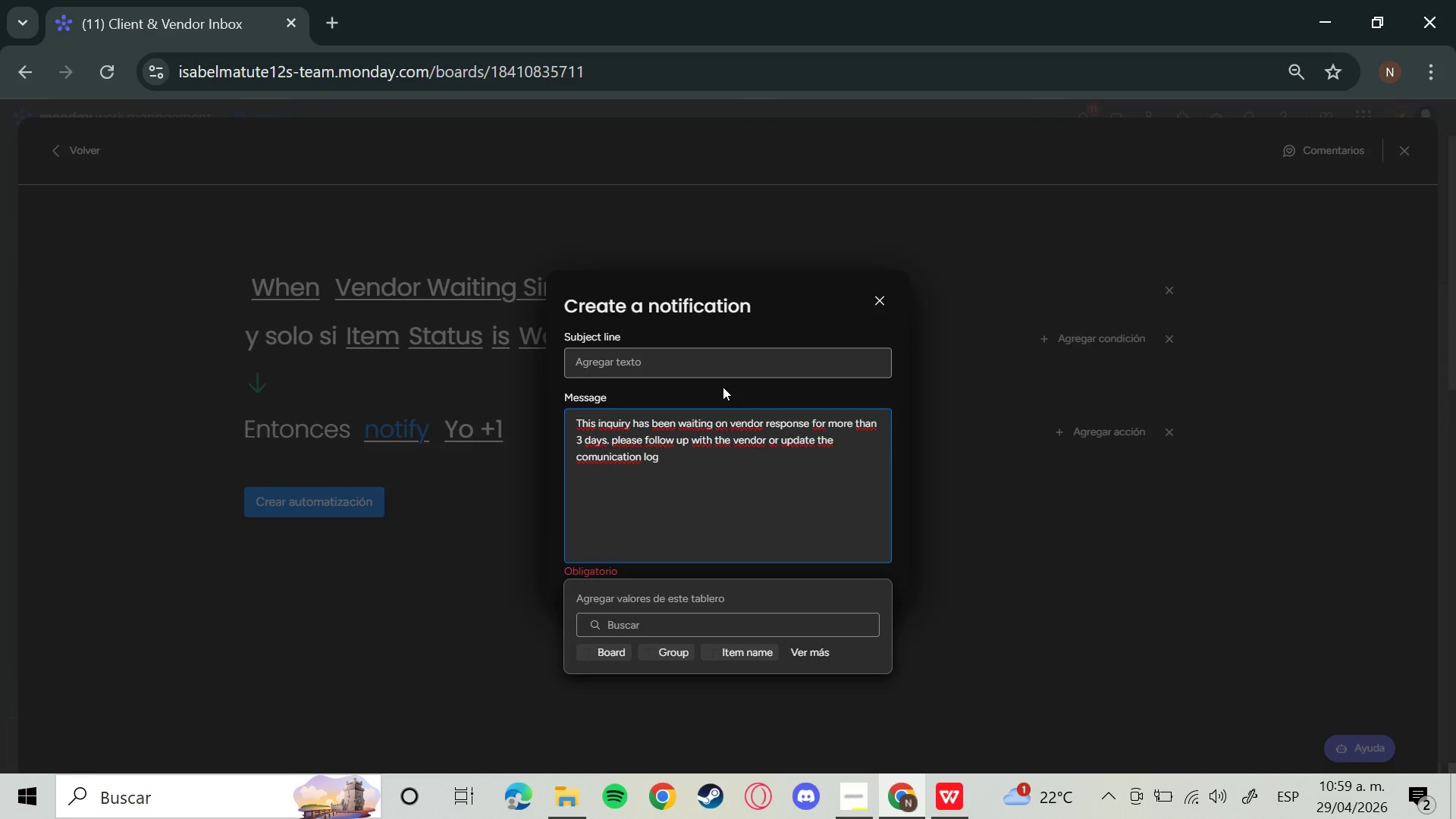 
left_click([1040, 530])
 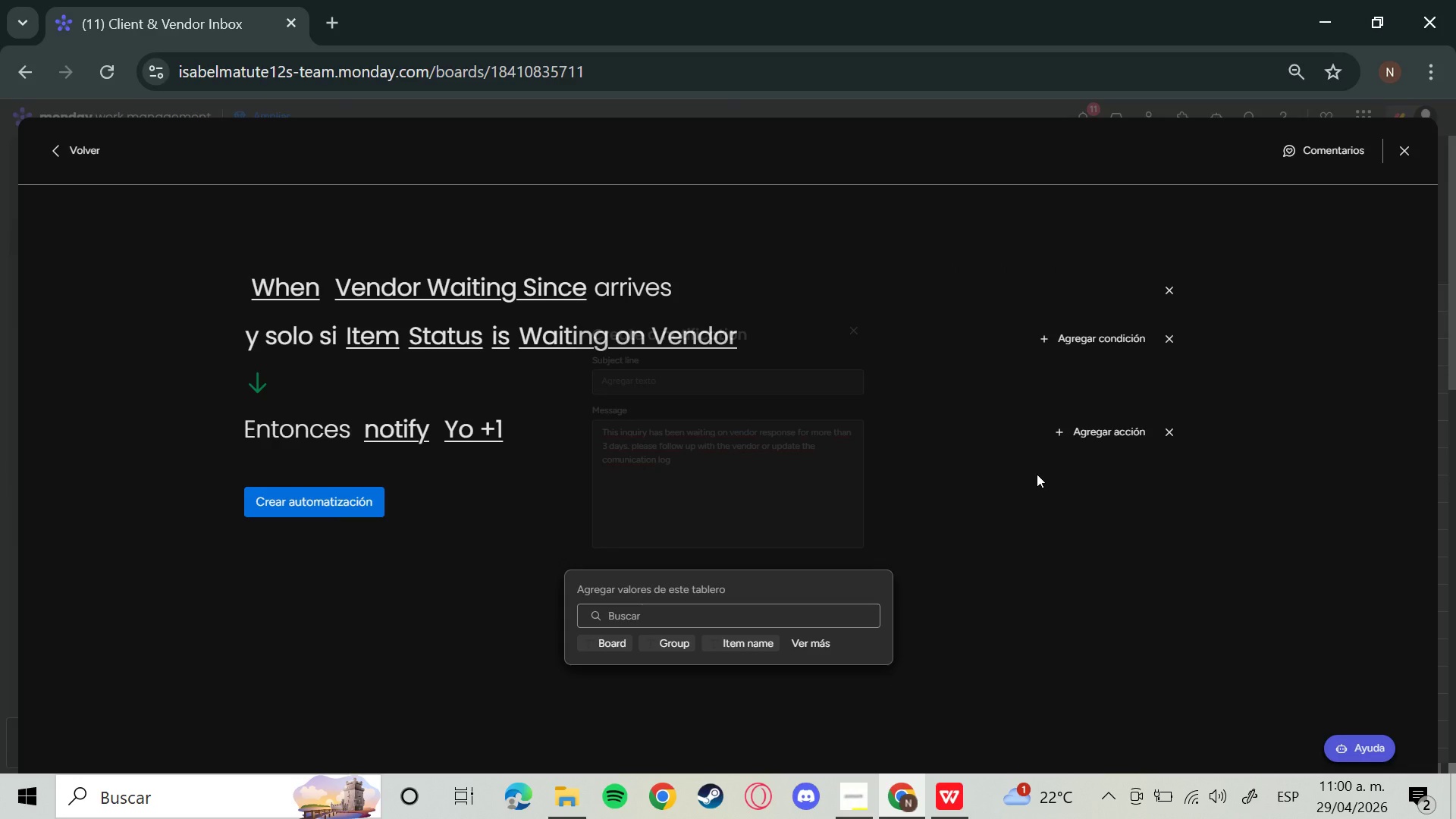 
wait(11.39)
 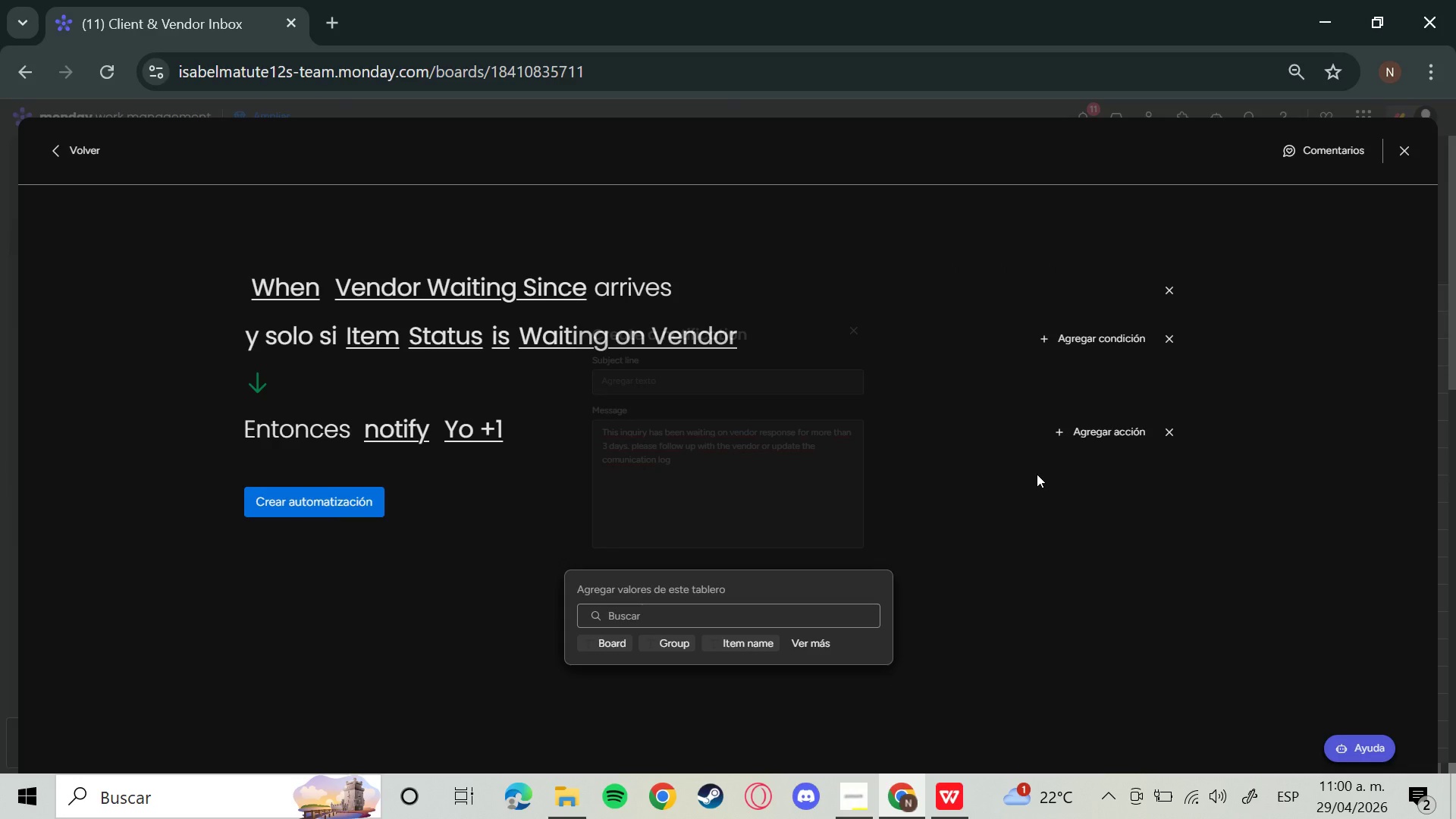 
scroll: coordinate [491, 326], scroll_direction: down, amount: 1.0
 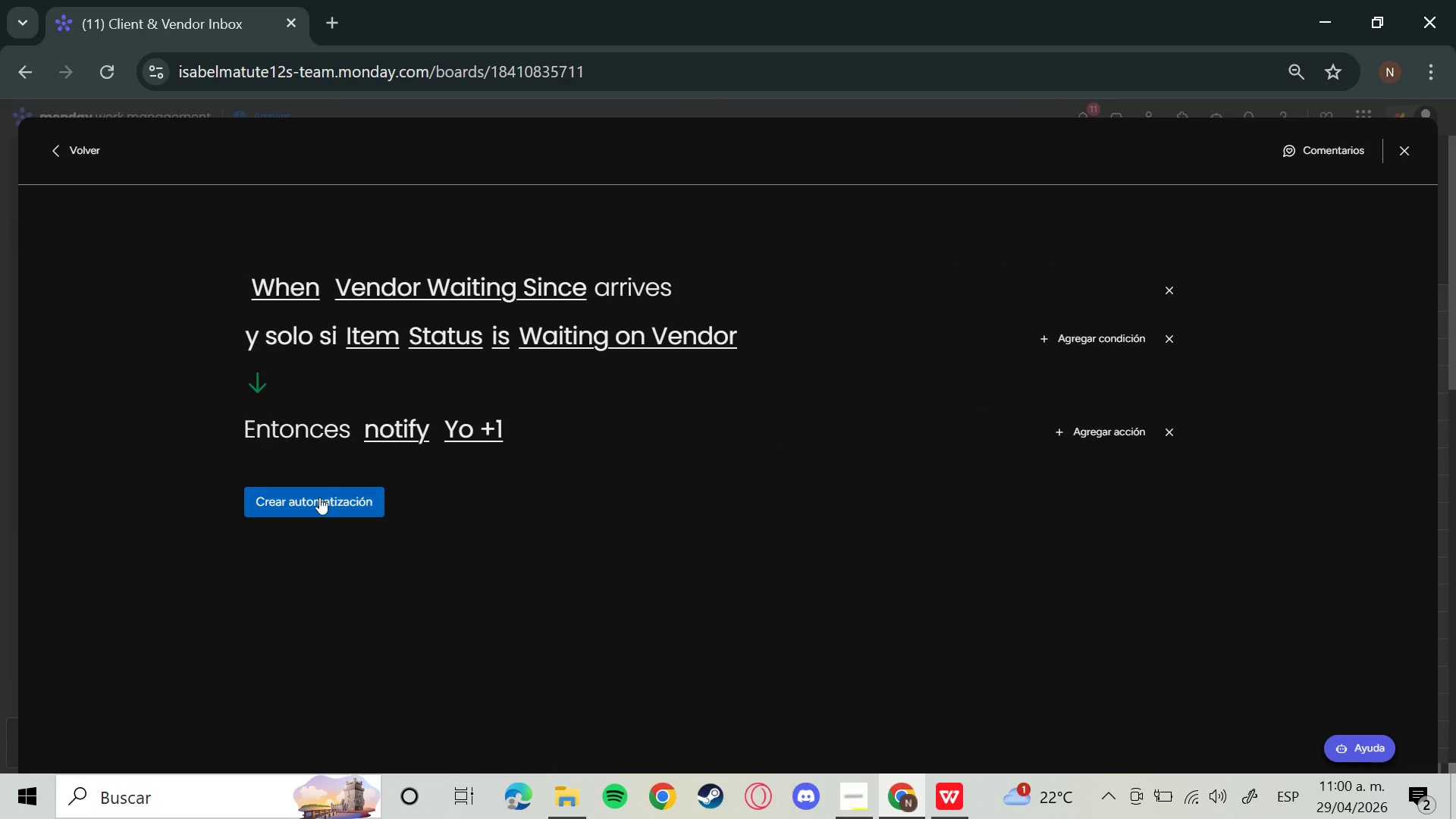 
left_click([319, 497])
 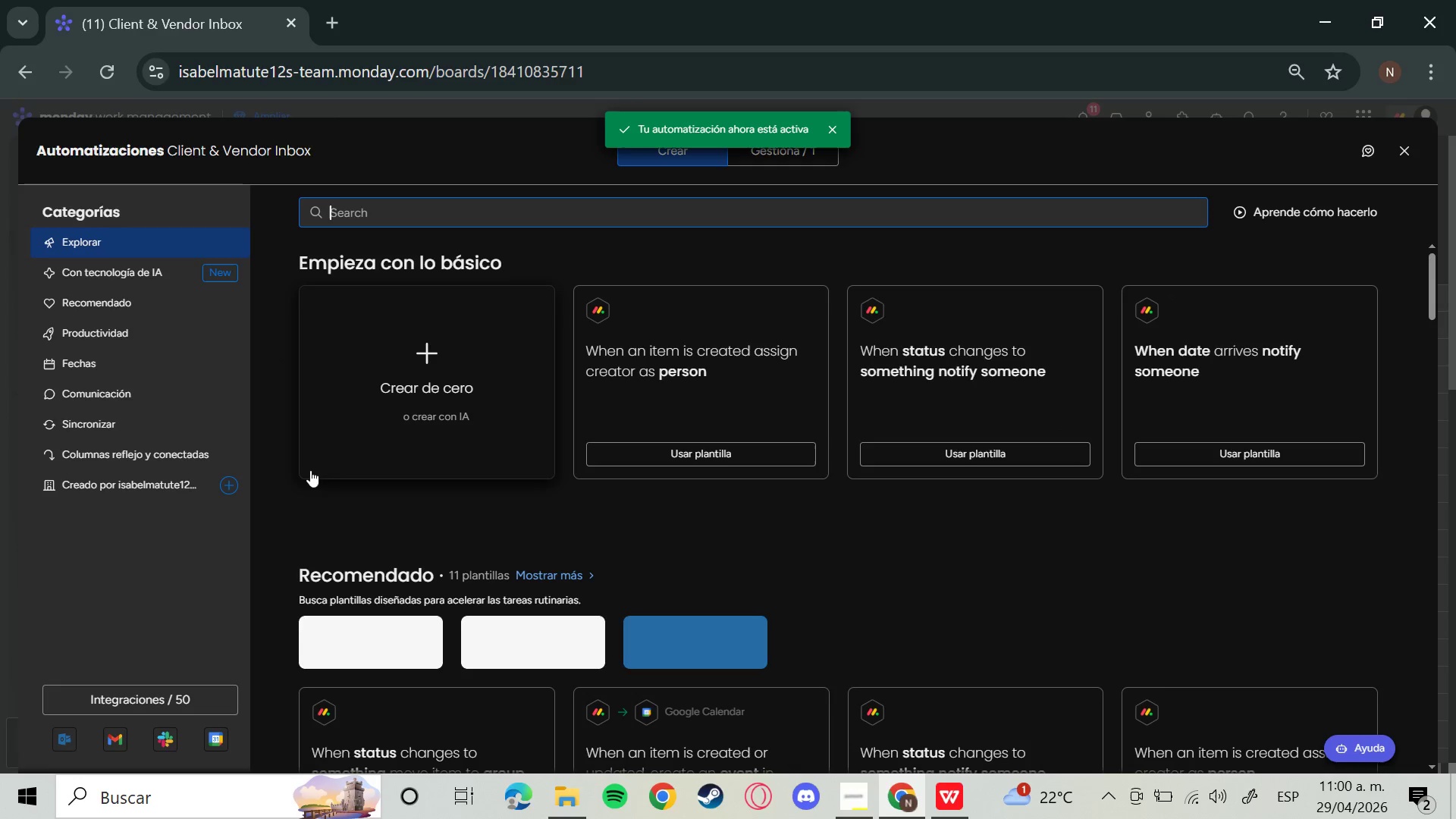 
wait(13.22)
 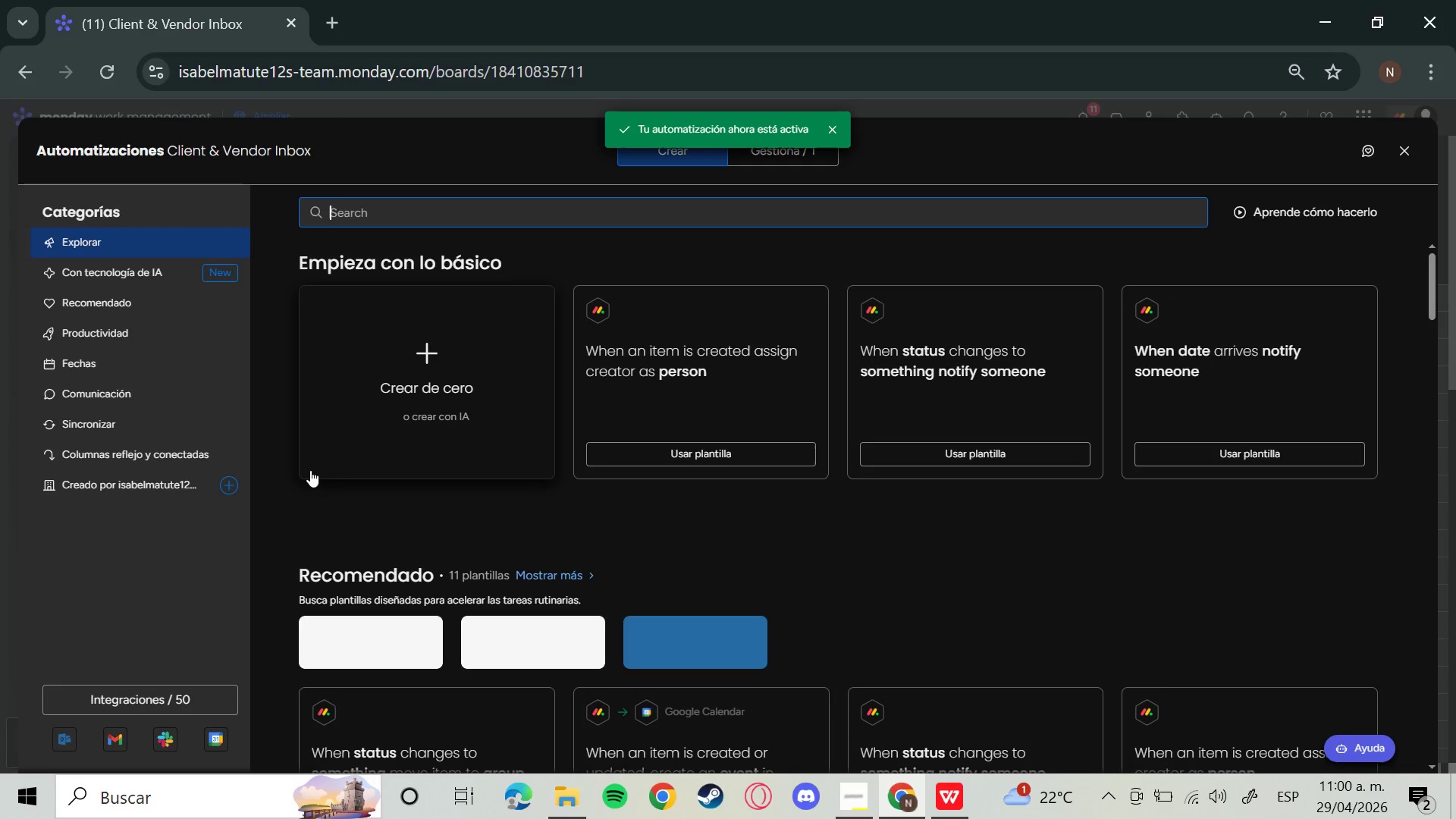 
left_click([1407, 150])
 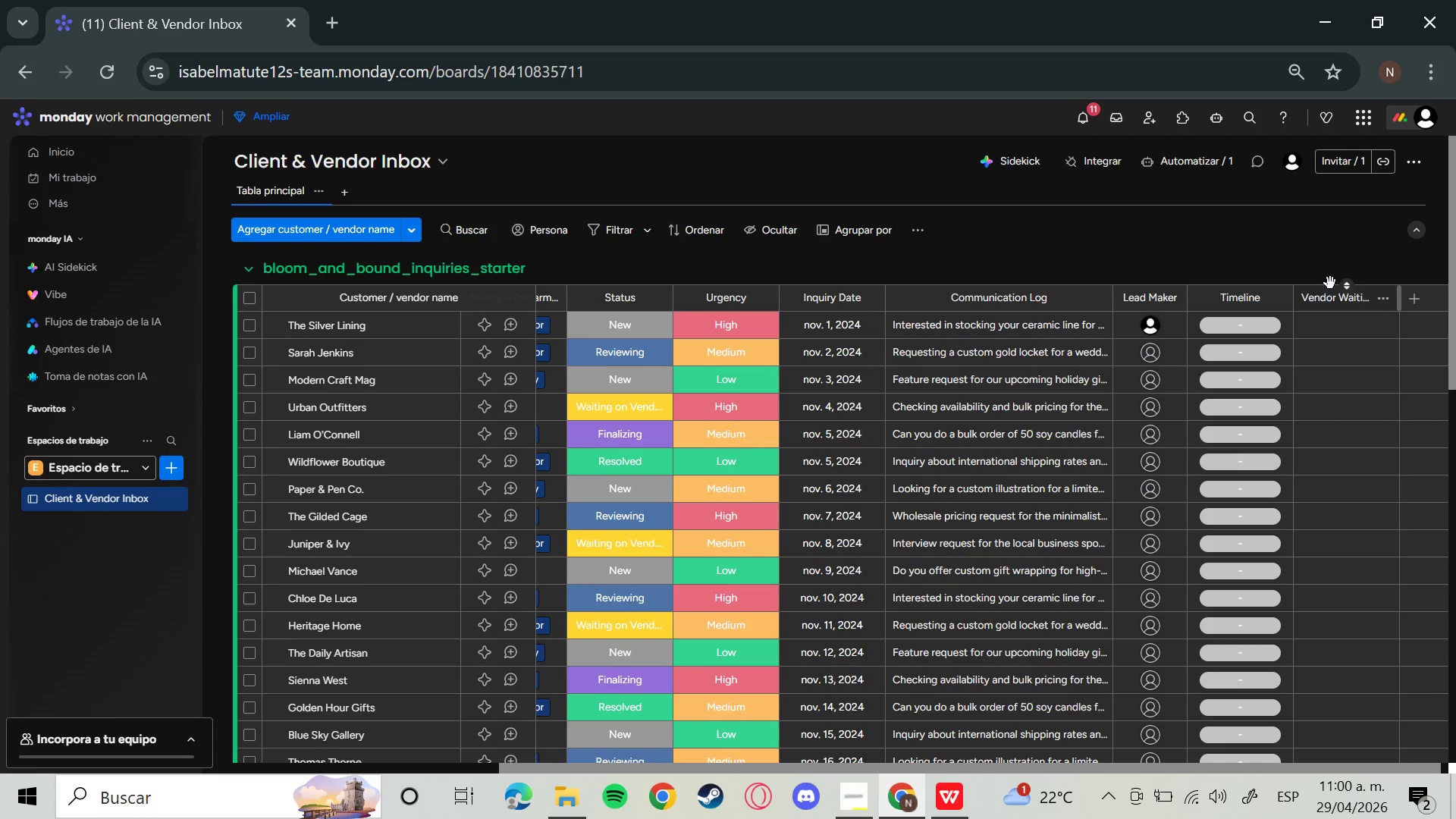 
wait(22.0)
 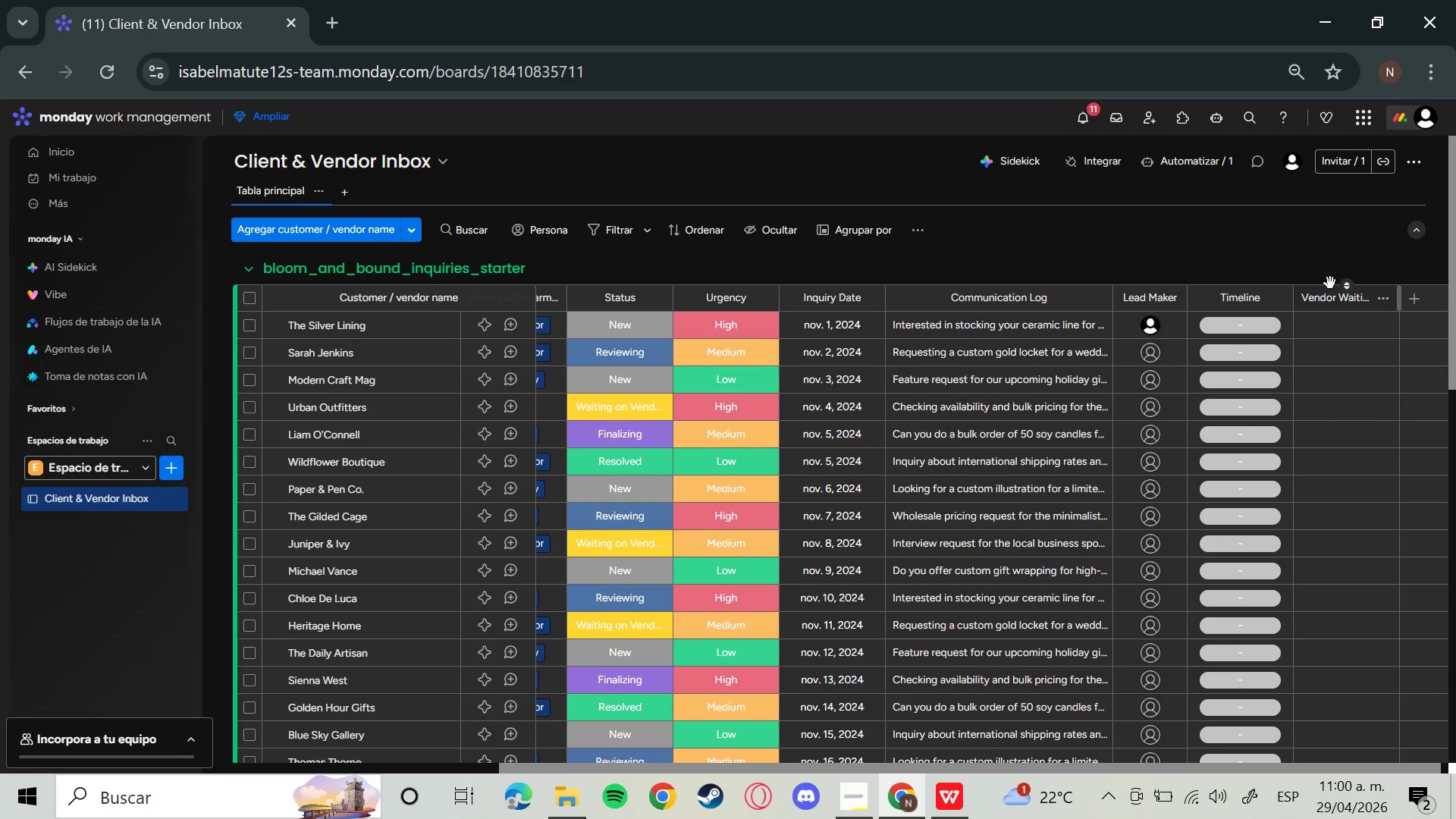 
left_click_drag(start_coordinate=[985, 767], to_coordinate=[660, 776])
 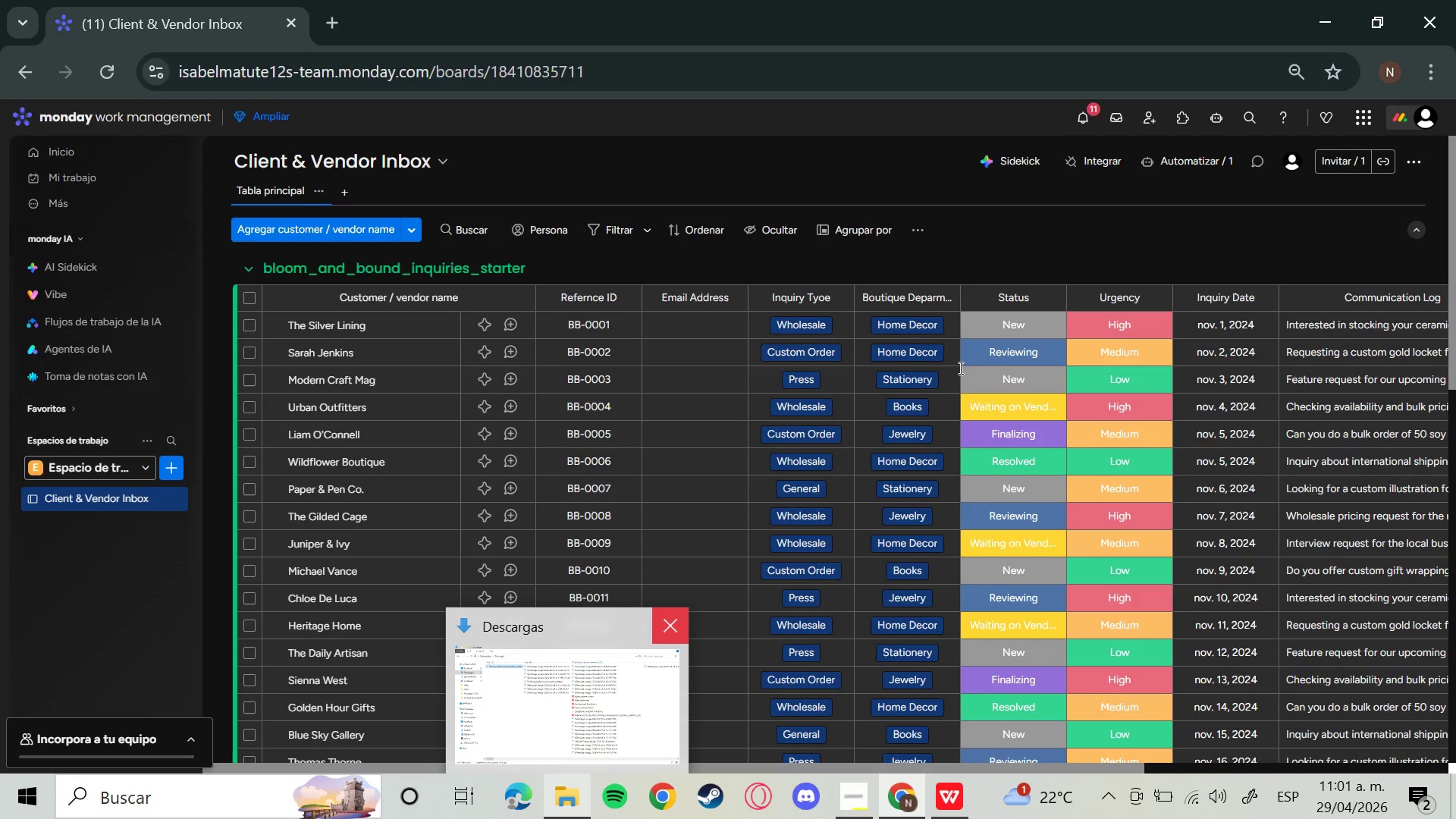 
wait(36.72)
 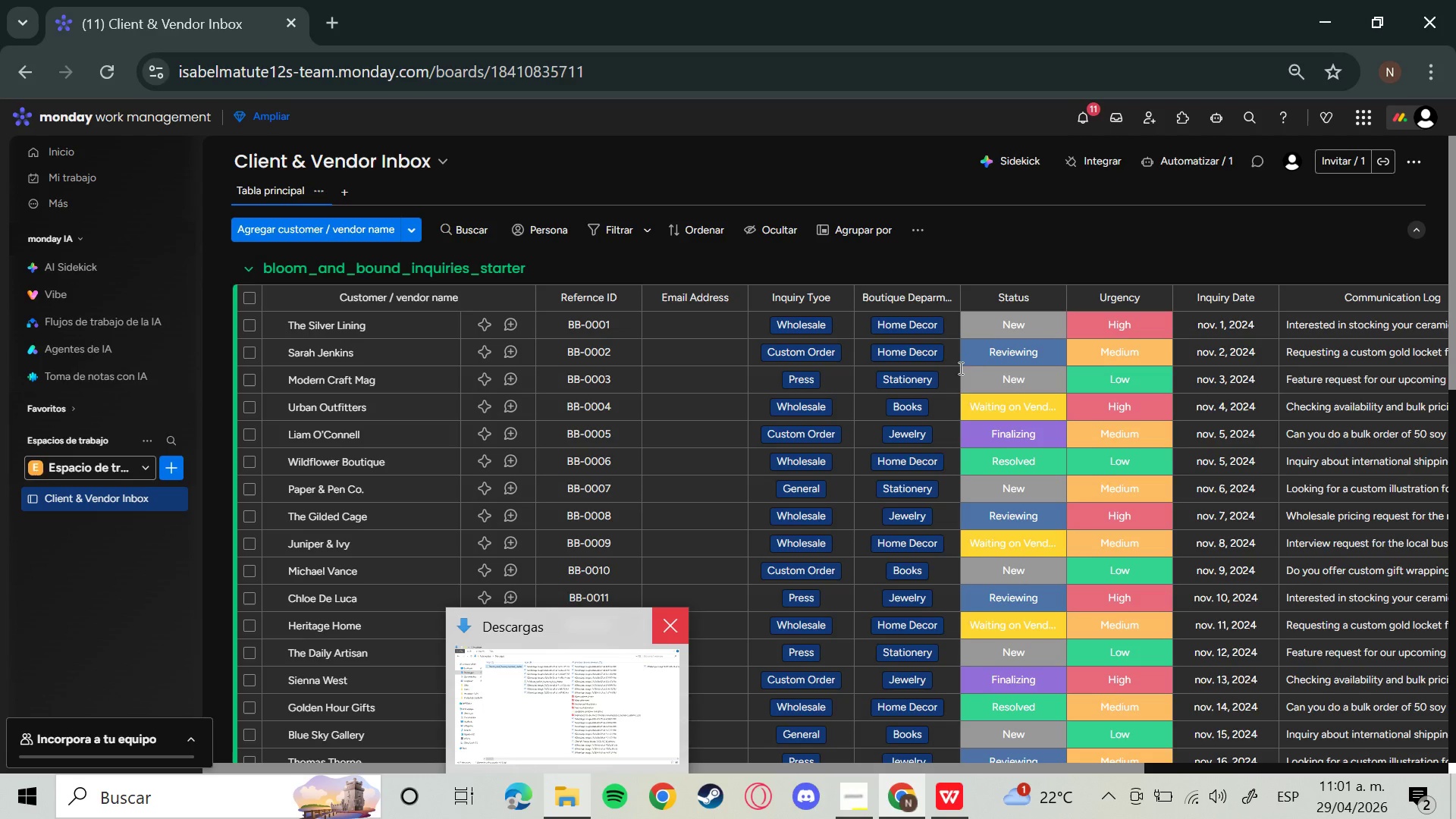 
left_click([903, 350])
 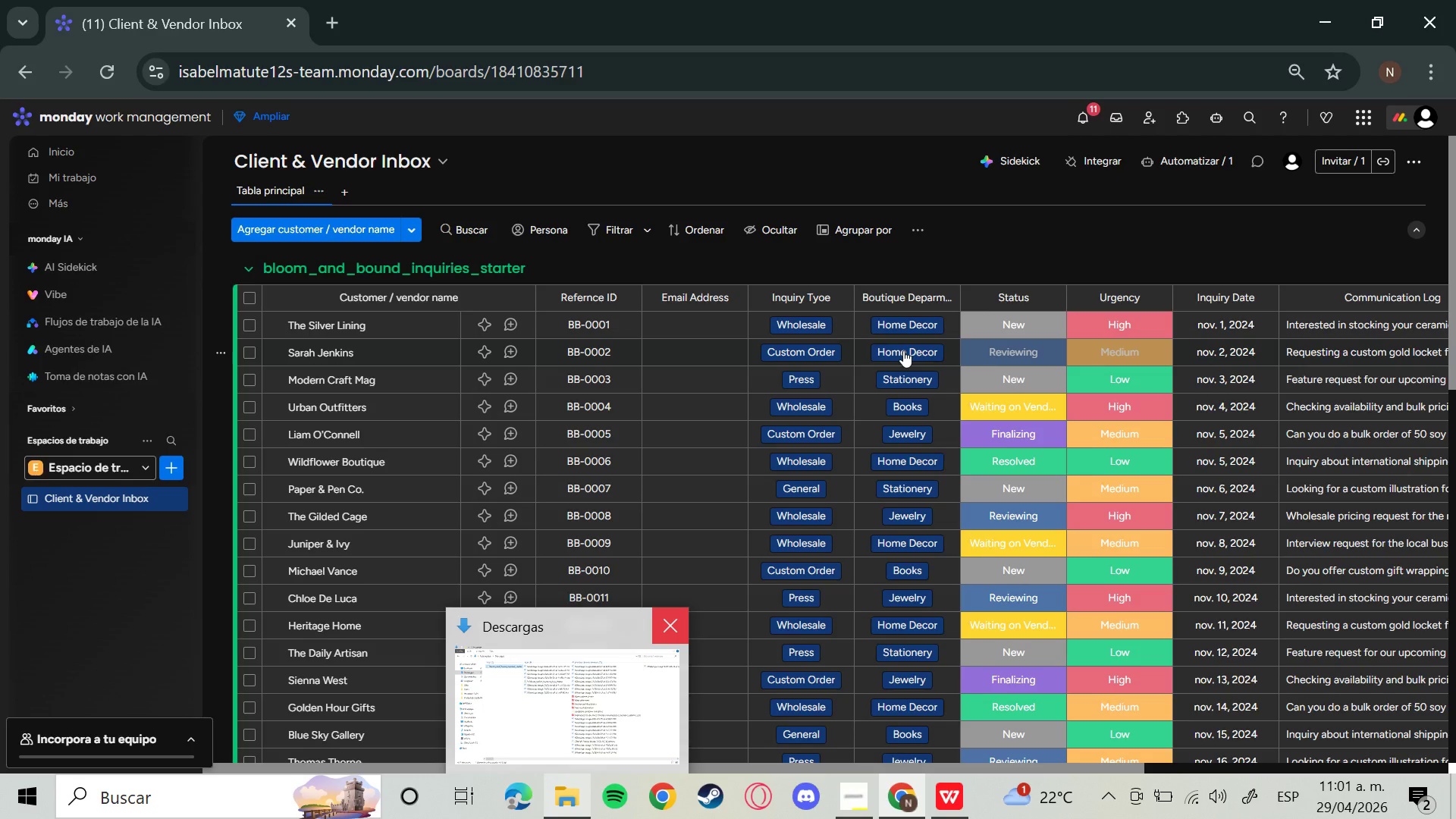 
wait(11.09)
 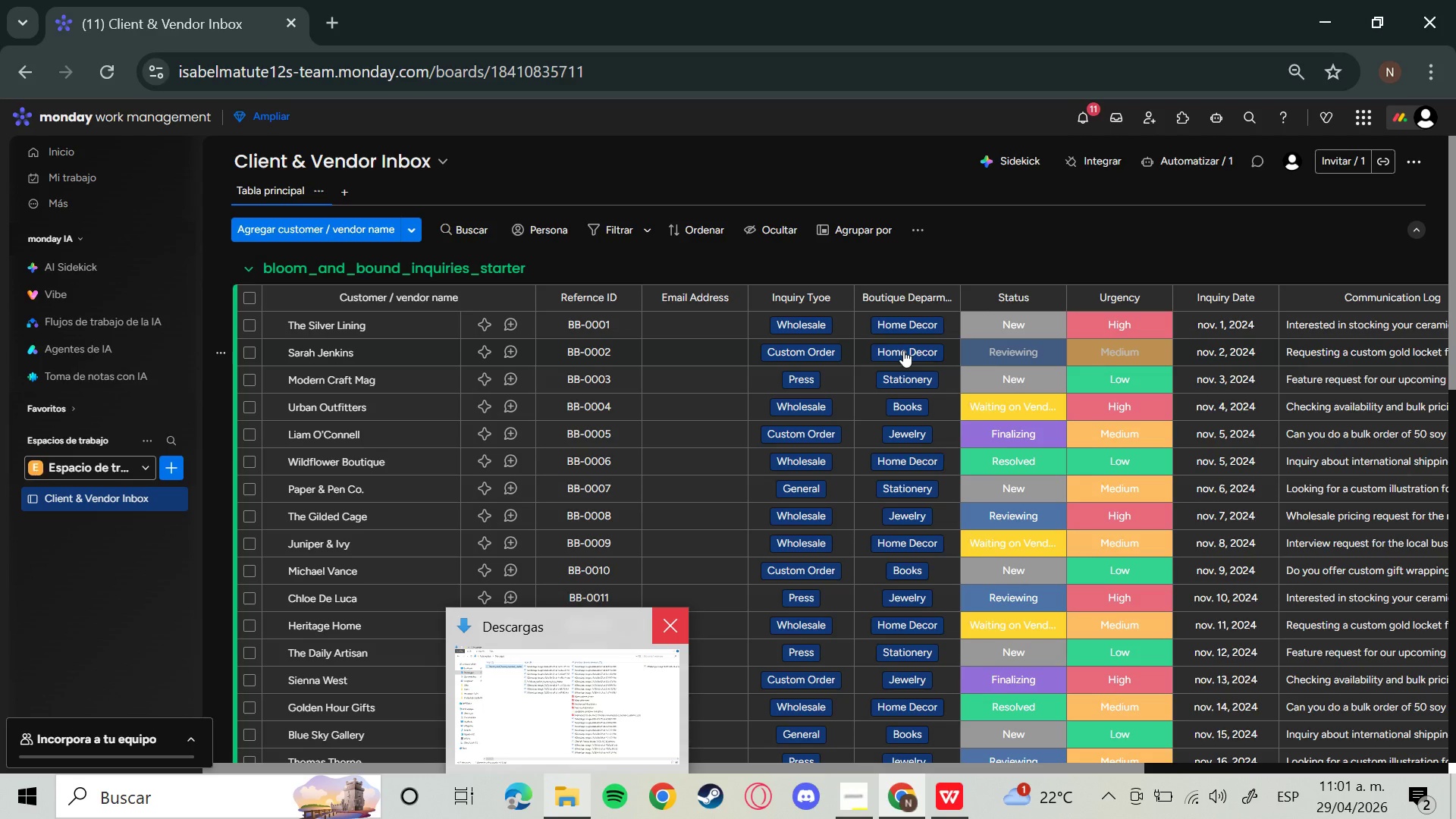 
left_click([902, 384])
 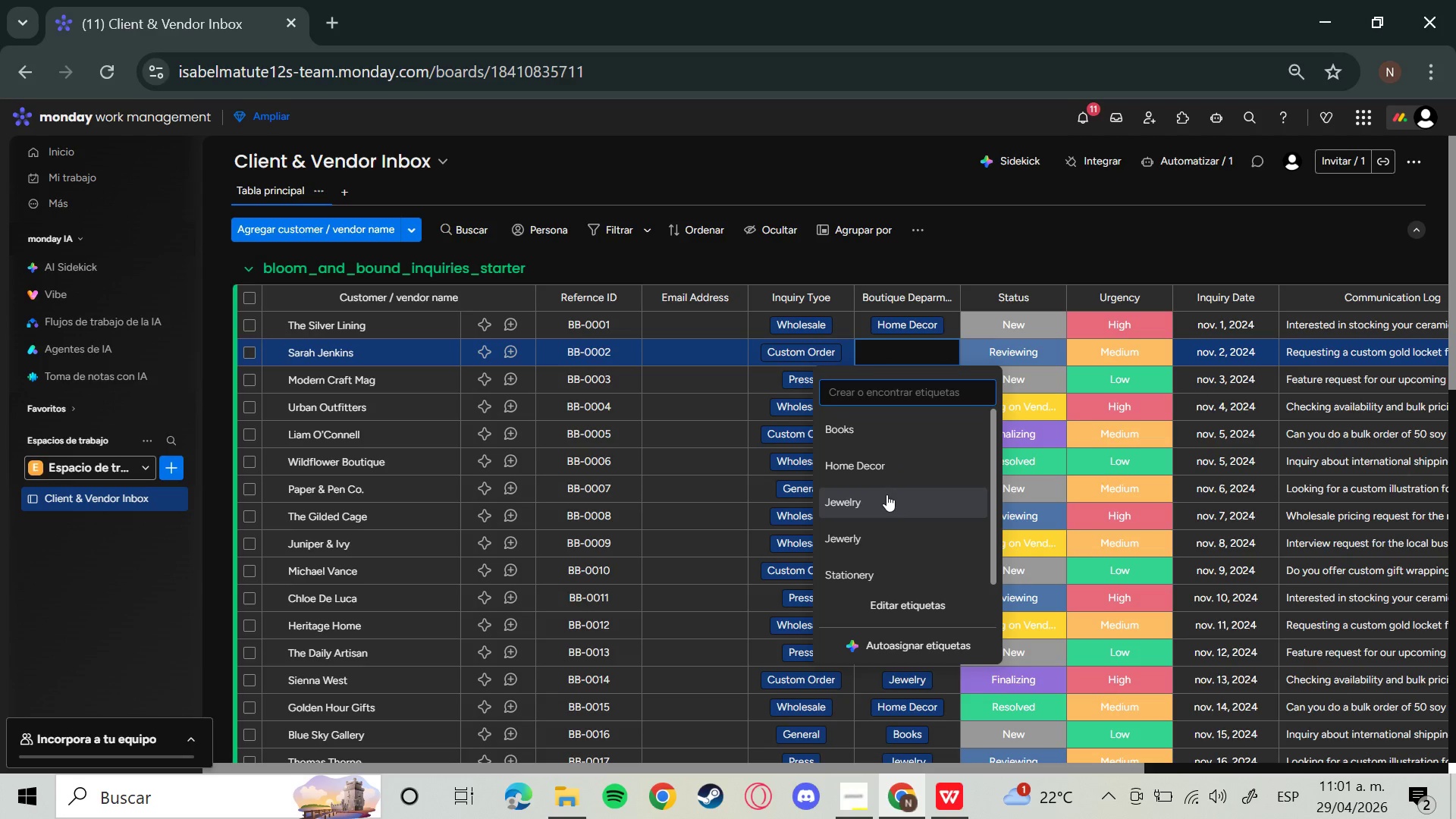 
left_click([886, 466])
 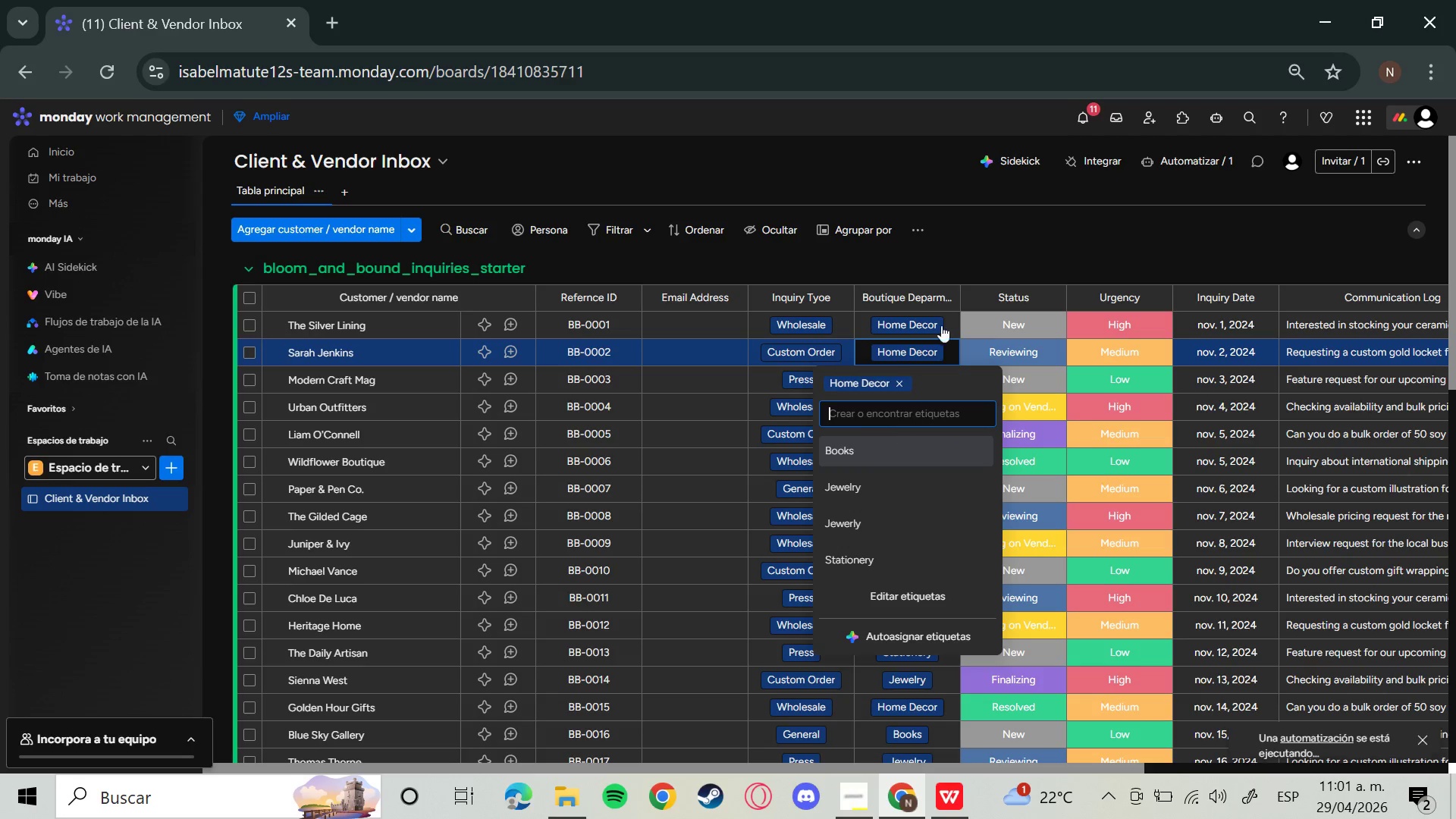 
left_click([953, 266])
 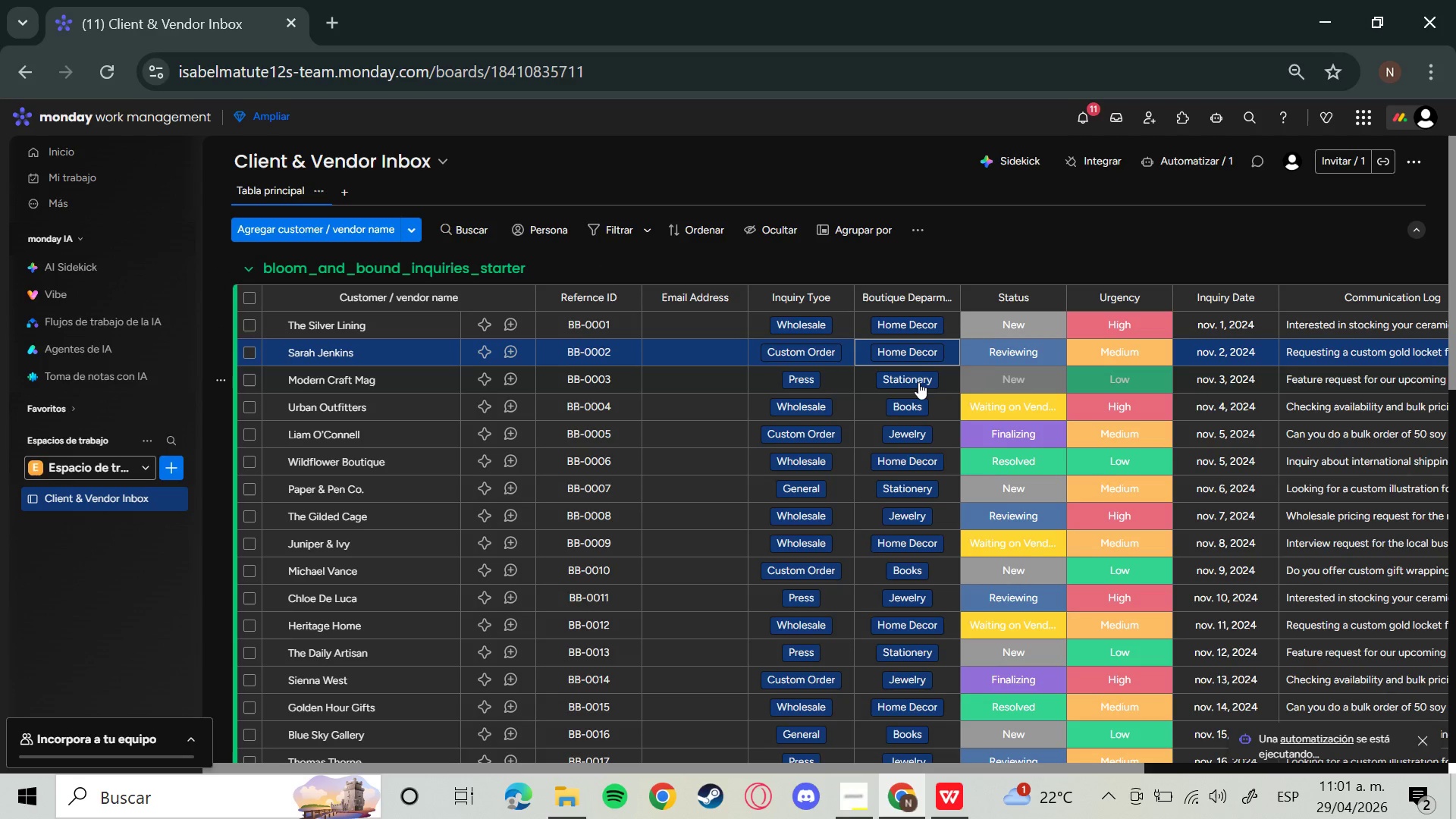 
left_click([918, 382])
 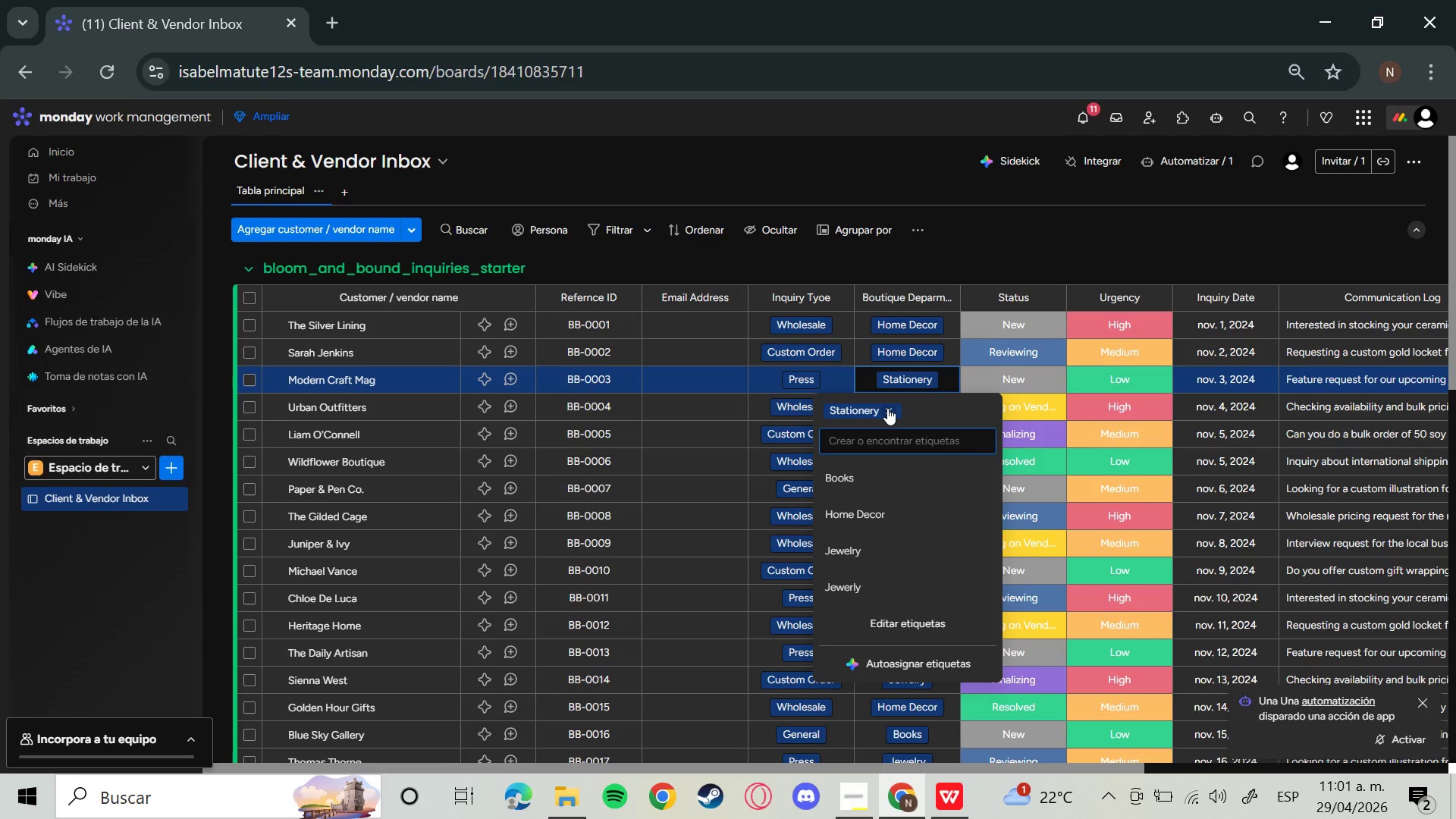 
wait(9.64)
 